 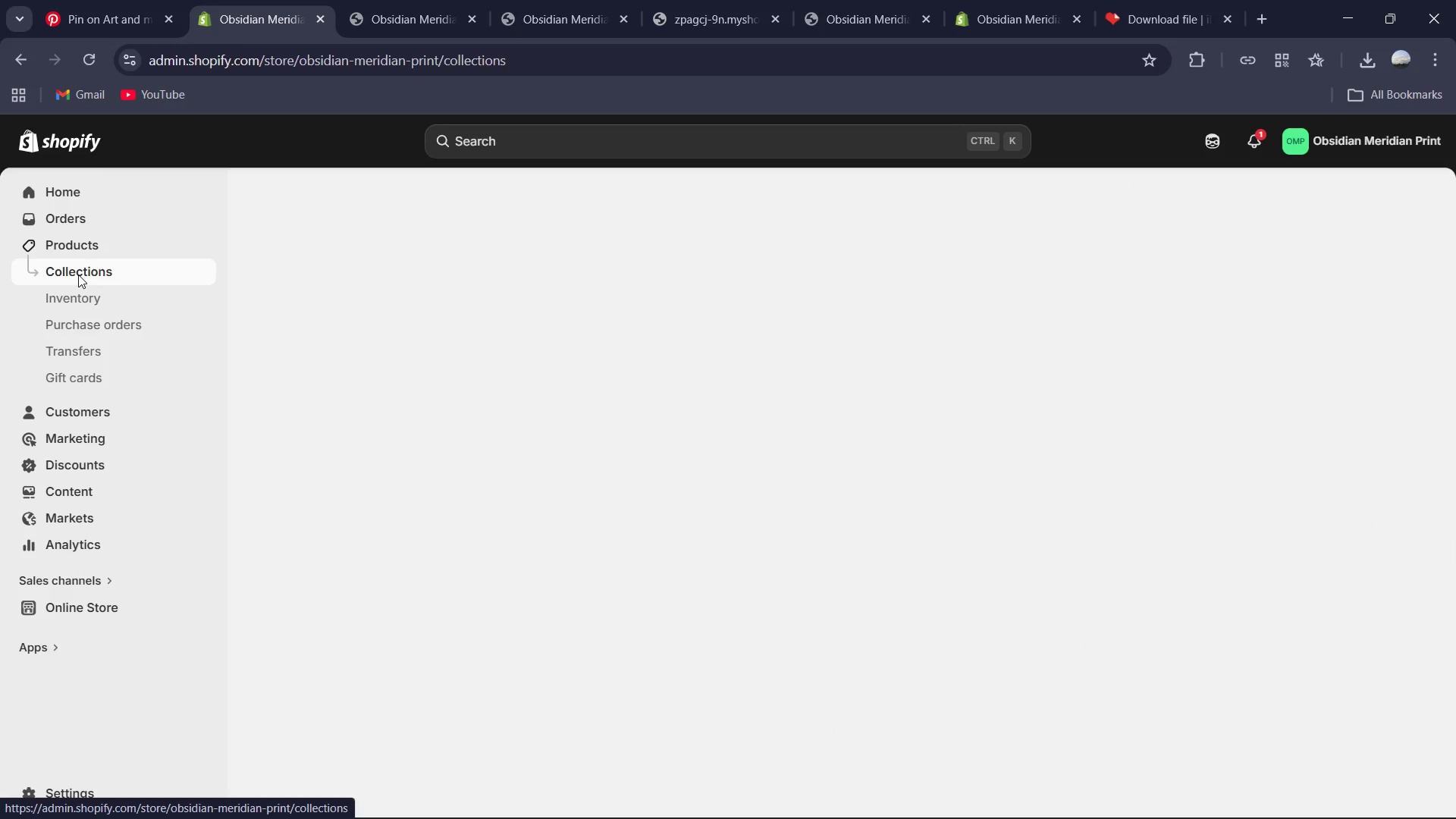 
left_click([1381, 201])
 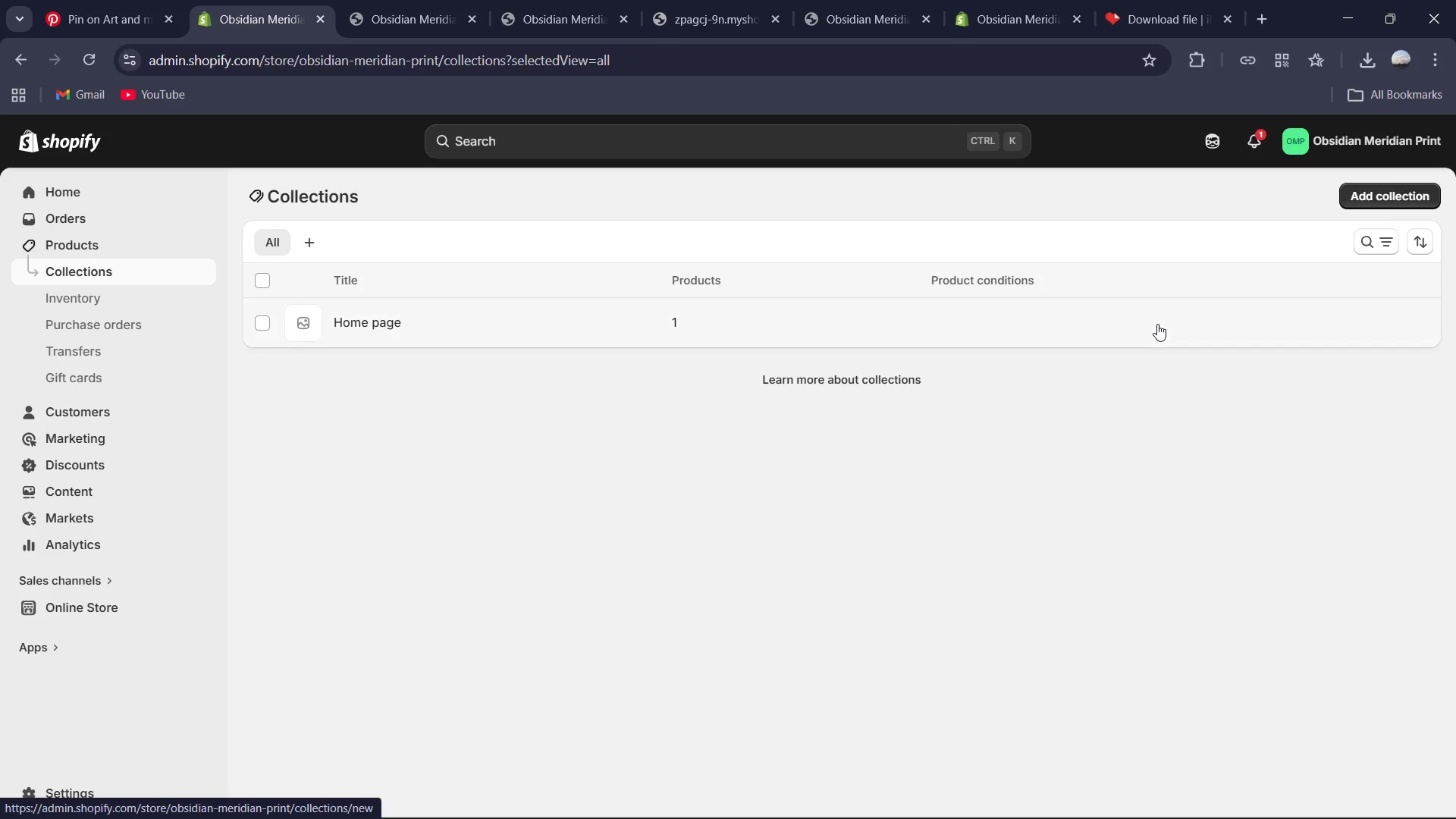 
mouse_move([1003, 371])
 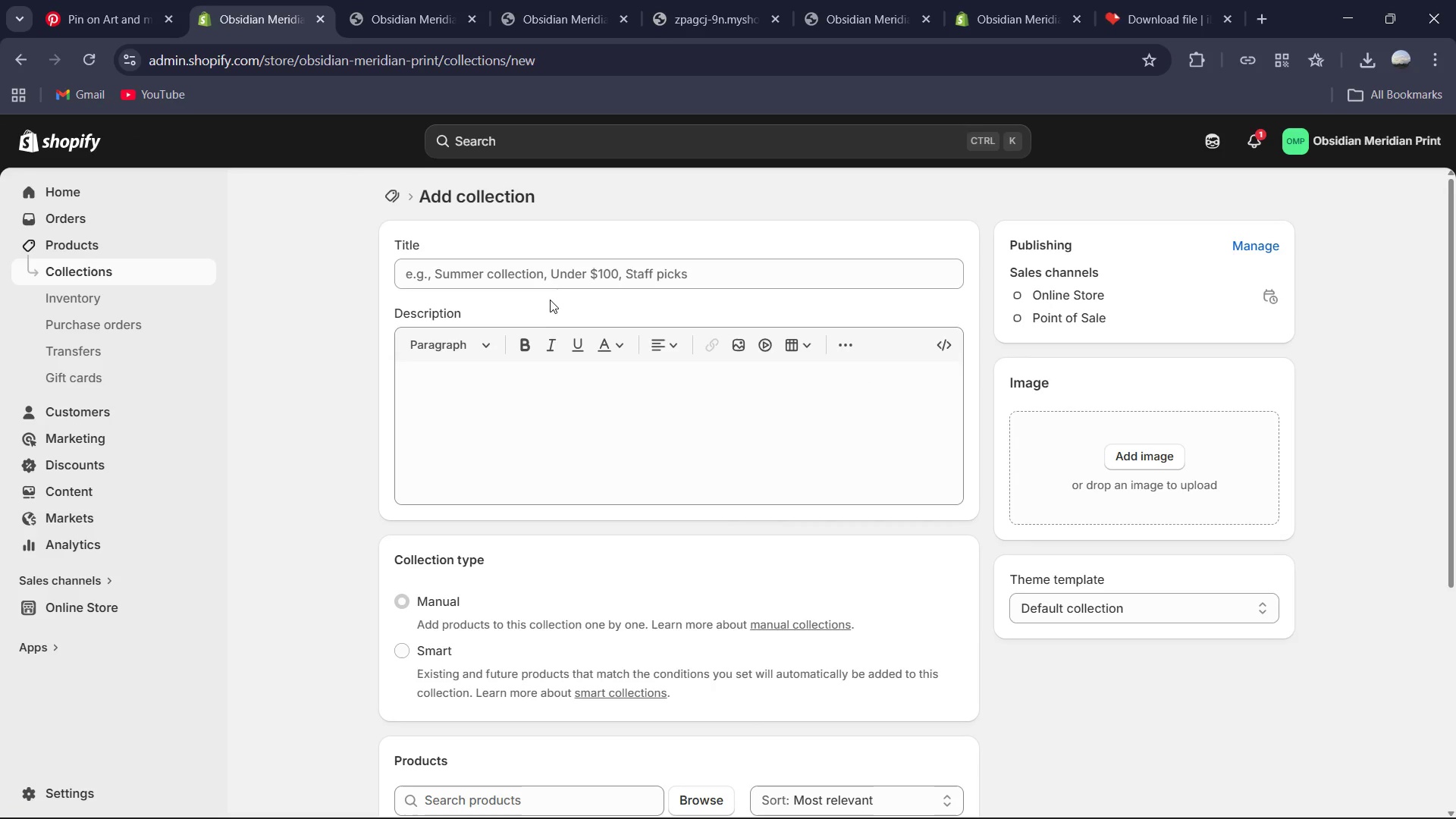 
left_click([553, 278])
 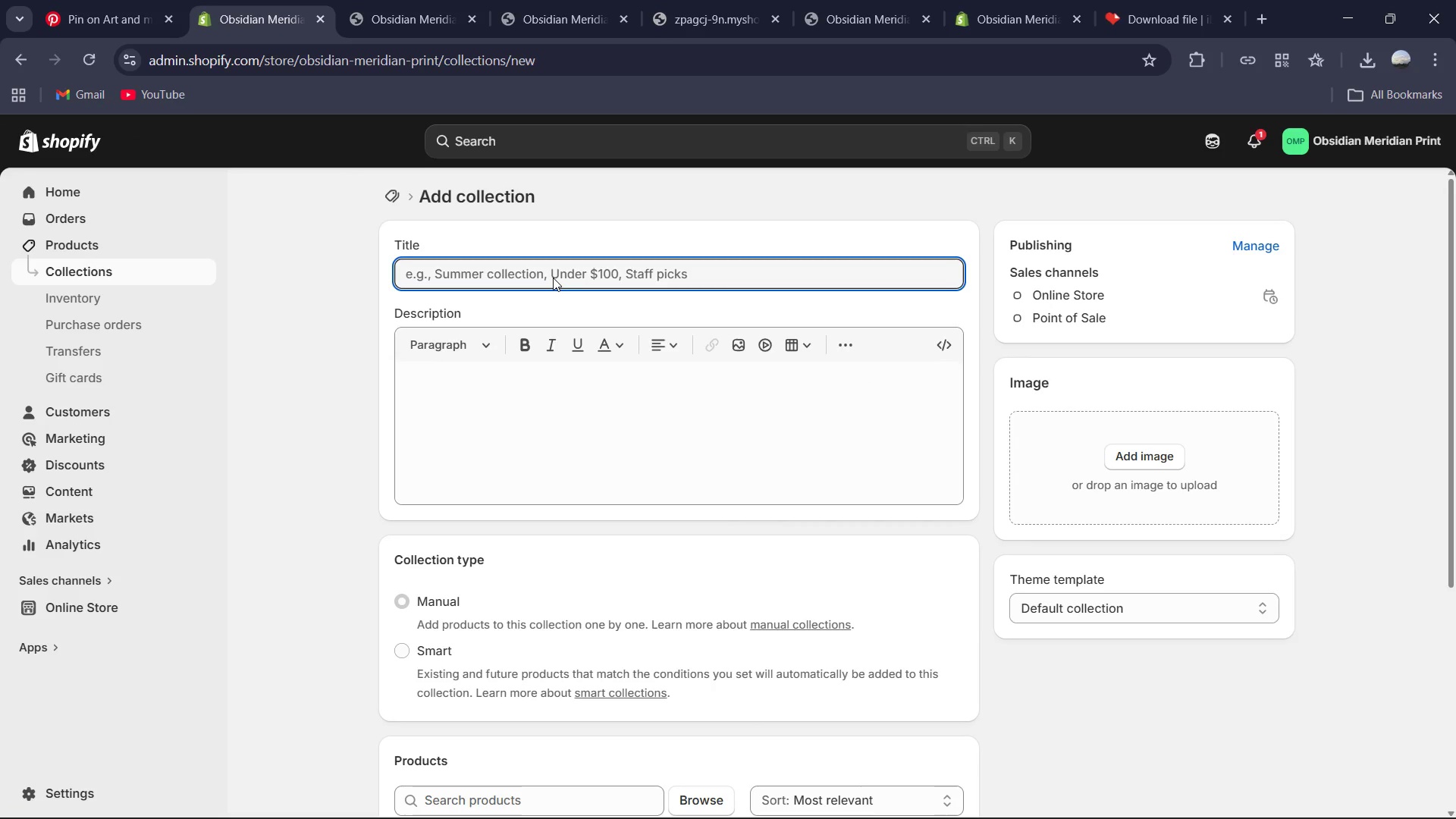 
type(17th )
key(Backspace)
type(-Century)
 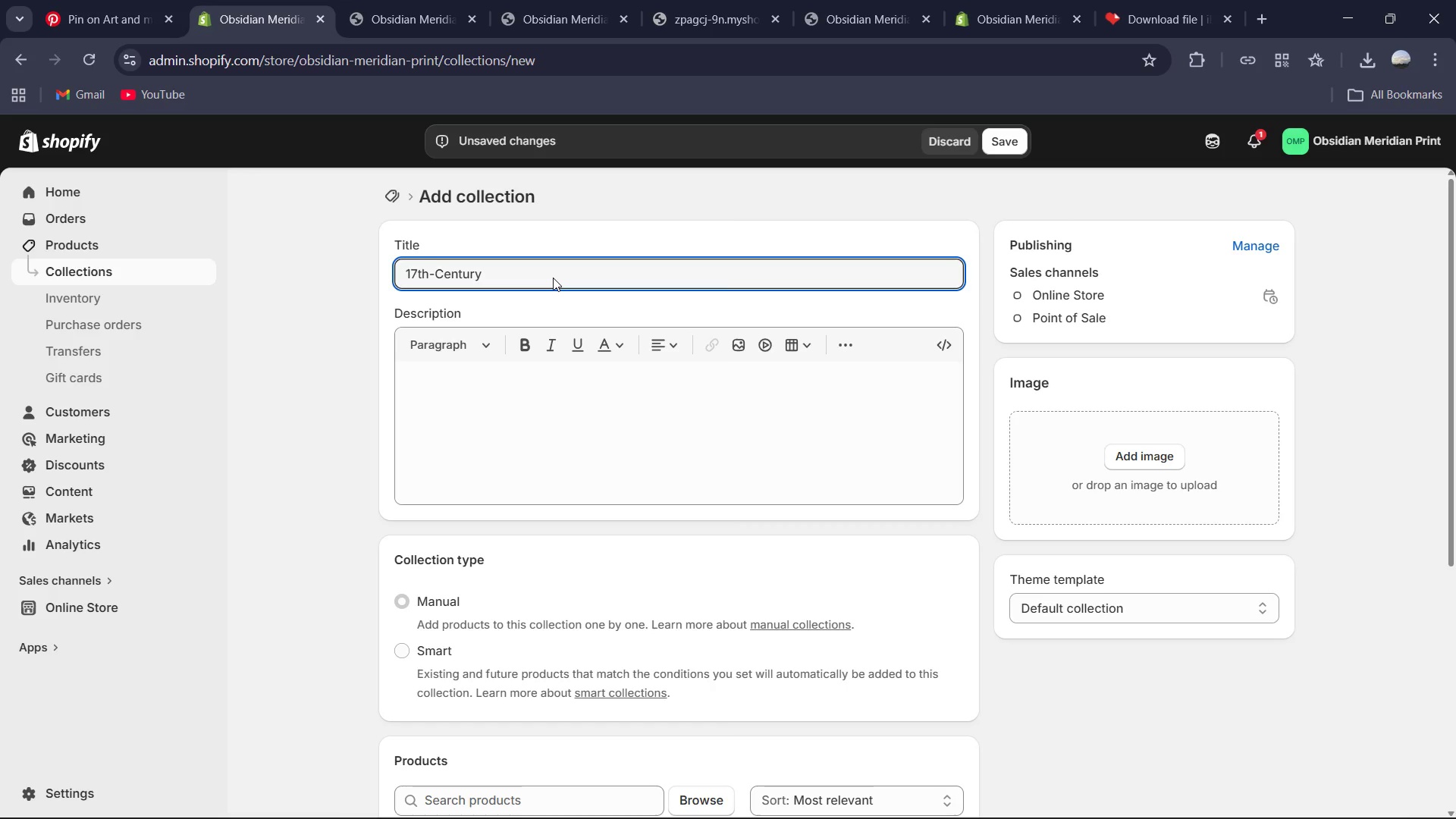 
type( Archive )
key(Backspace)
 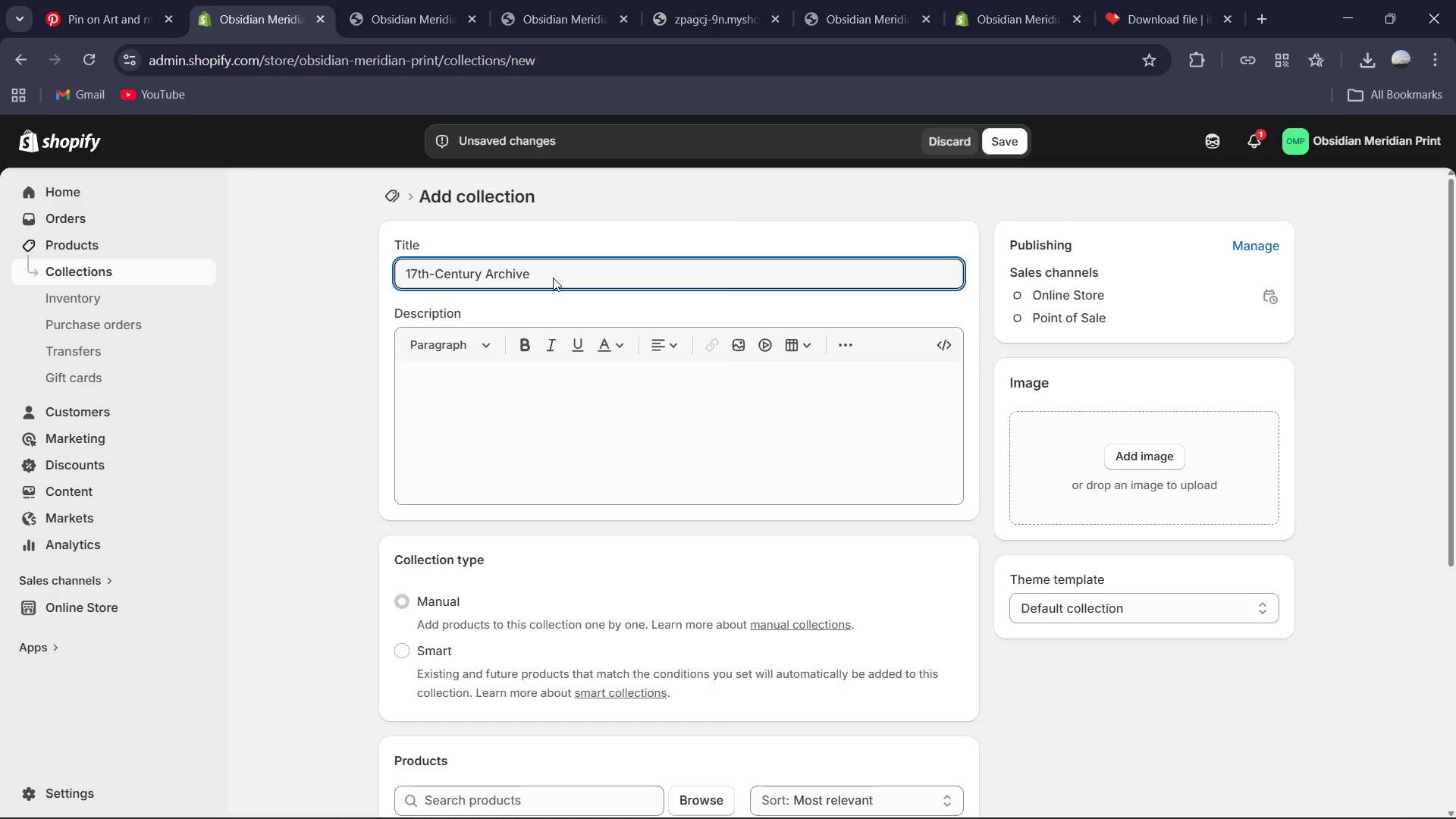 
wait(10.44)
 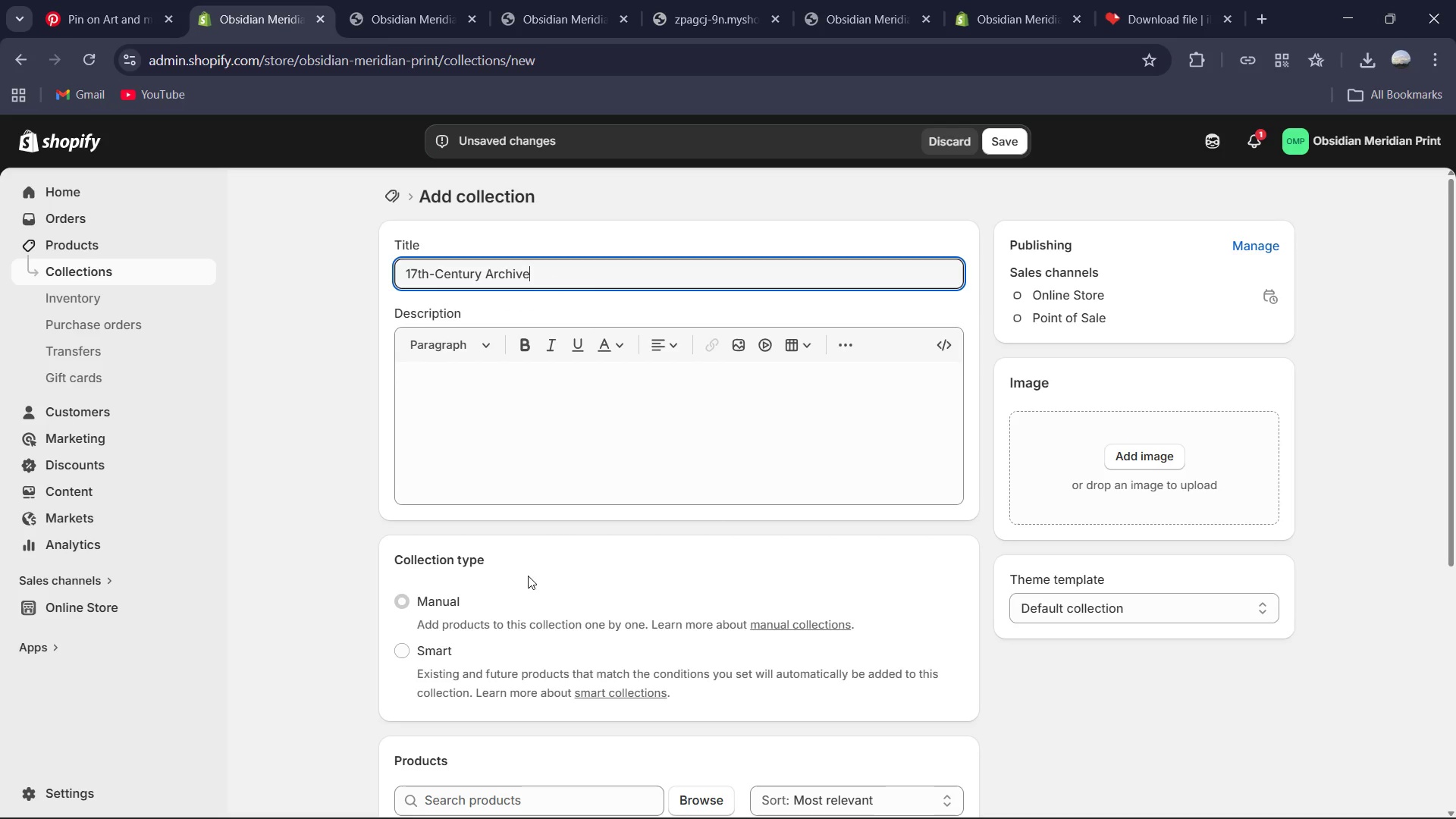 
left_click([411, 613])
 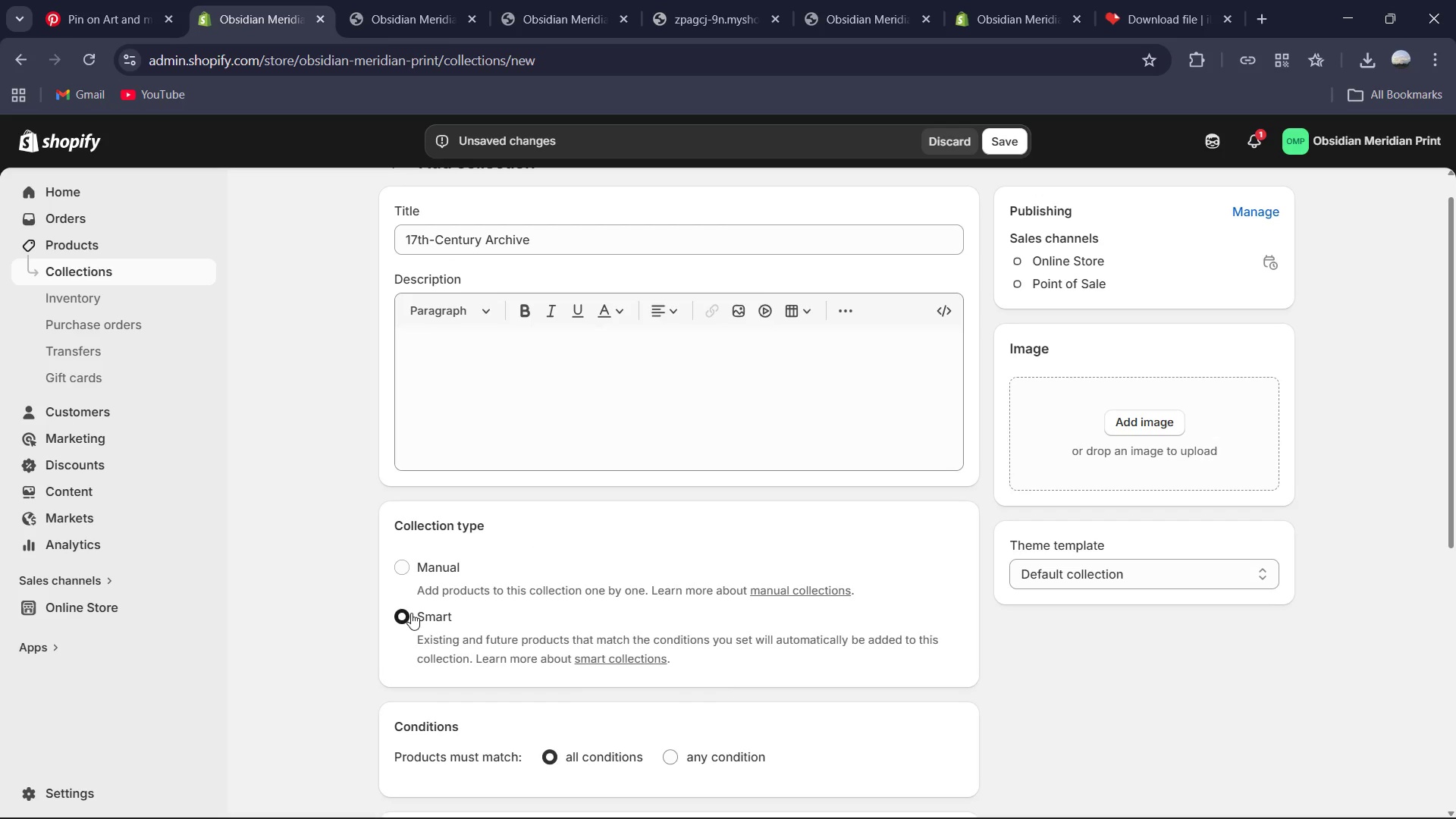 
mouse_move([559, 598])
 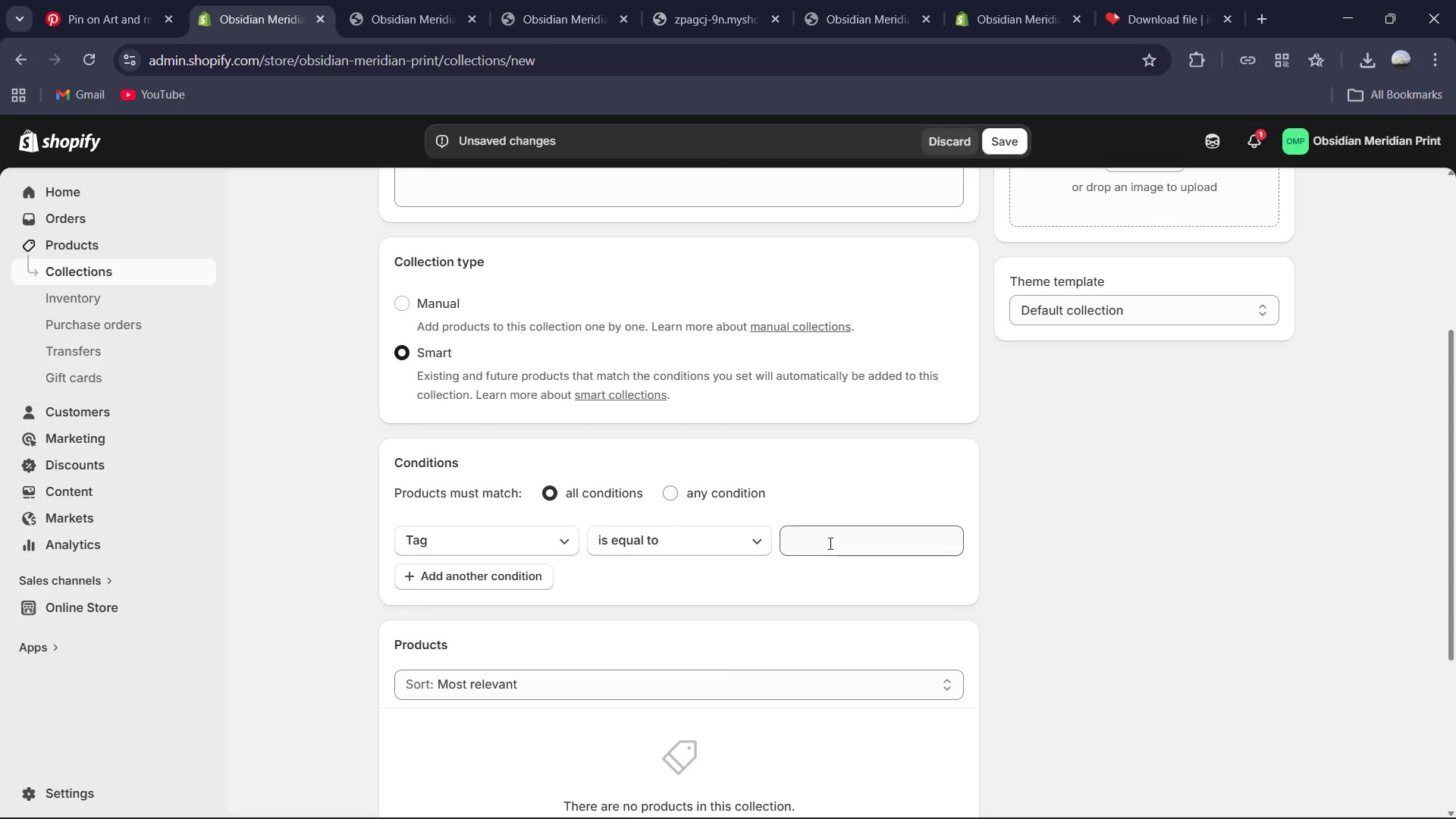 
left_click([829, 543])
 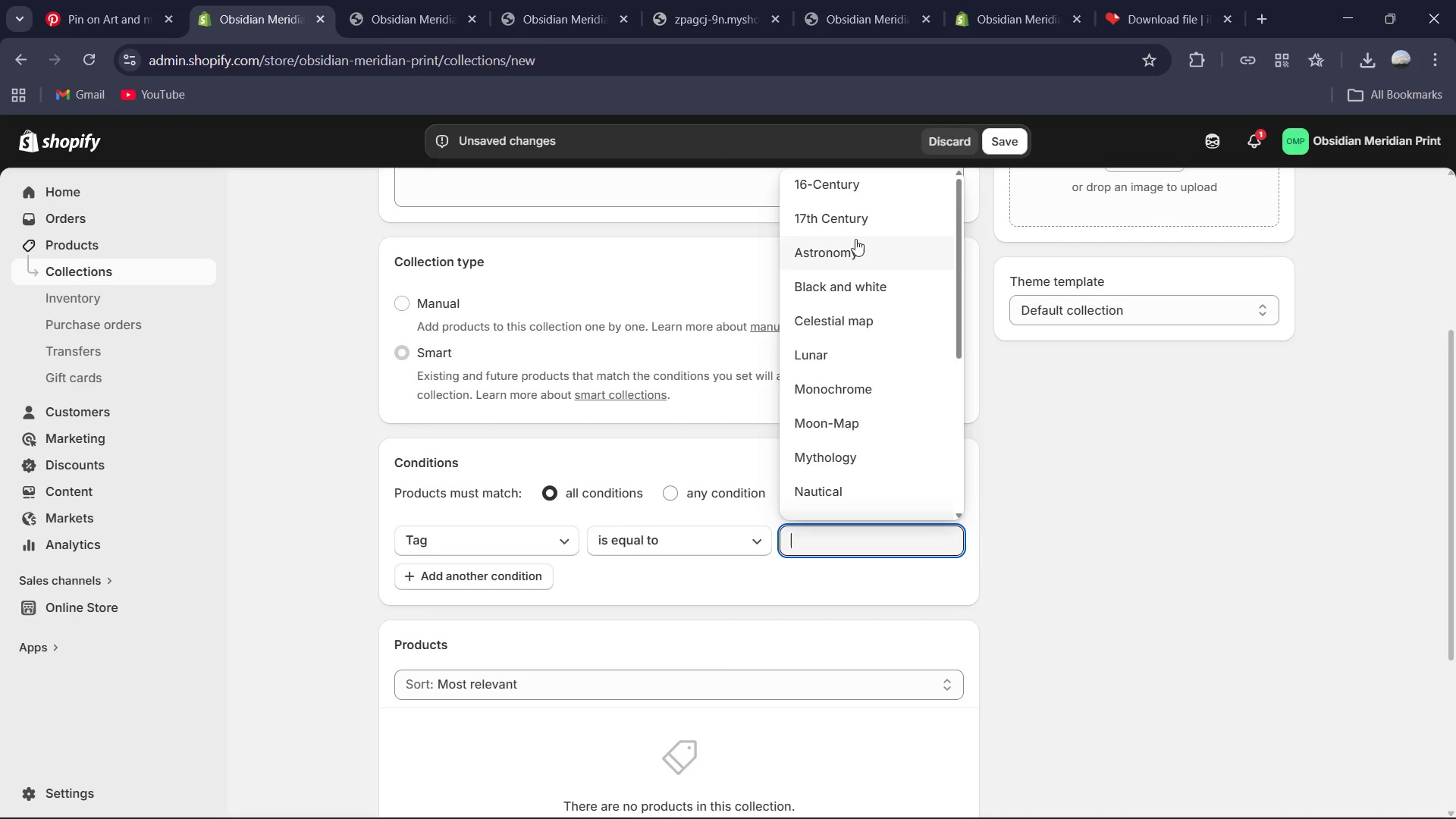 
left_click([851, 227])
 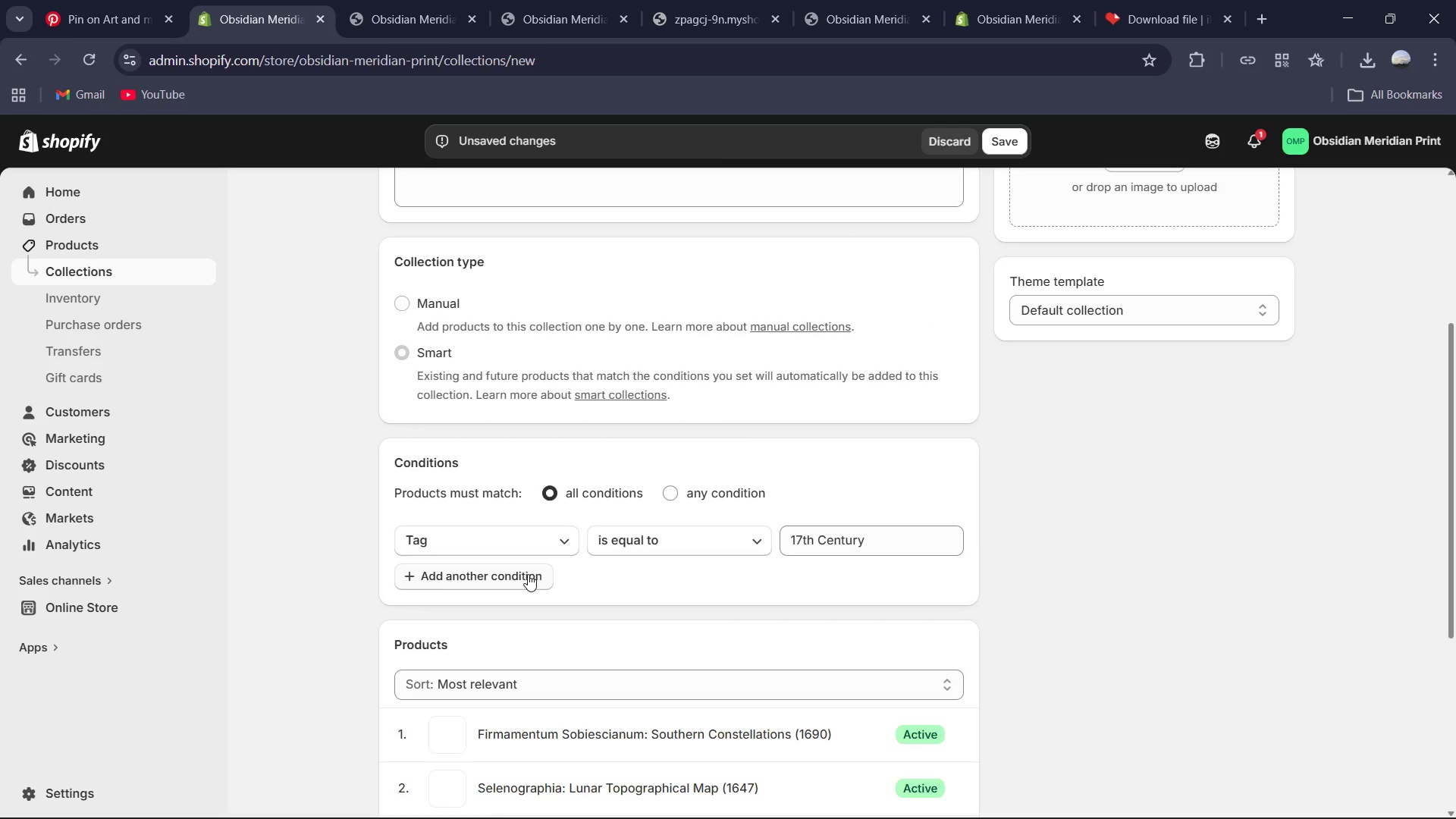 
left_click([513, 577])
 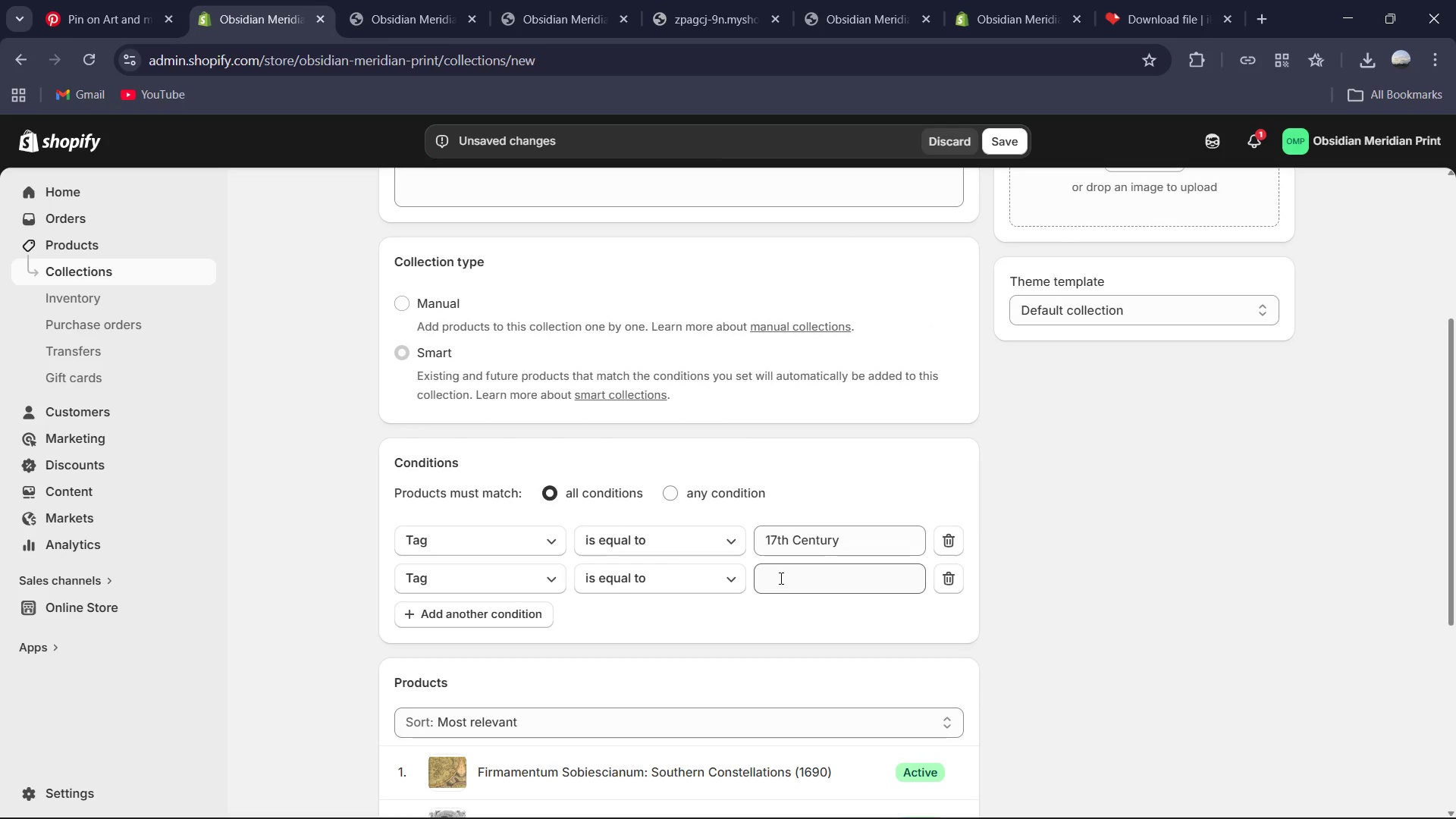 
left_click([780, 578])
 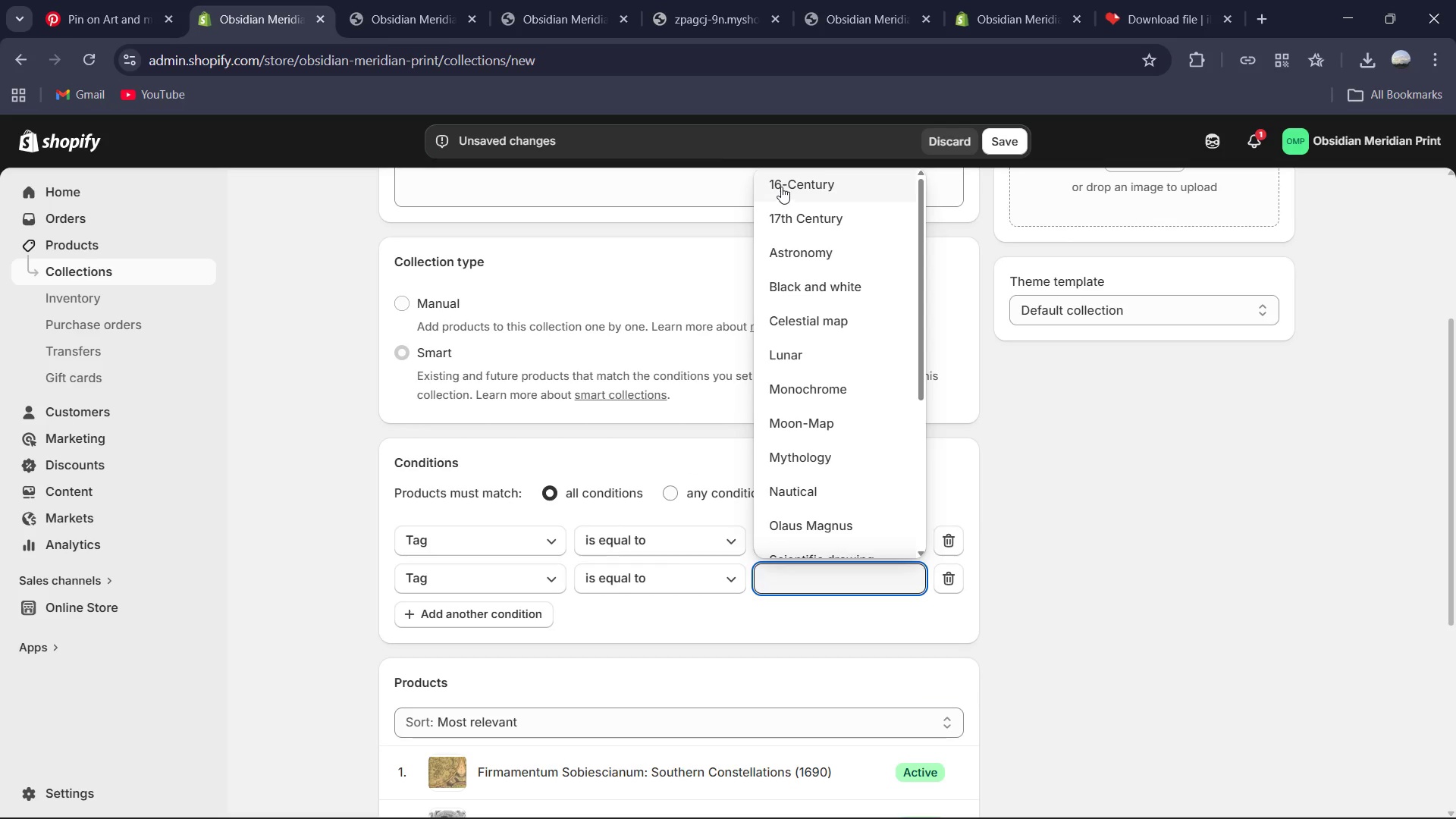 
left_click([781, 187])
 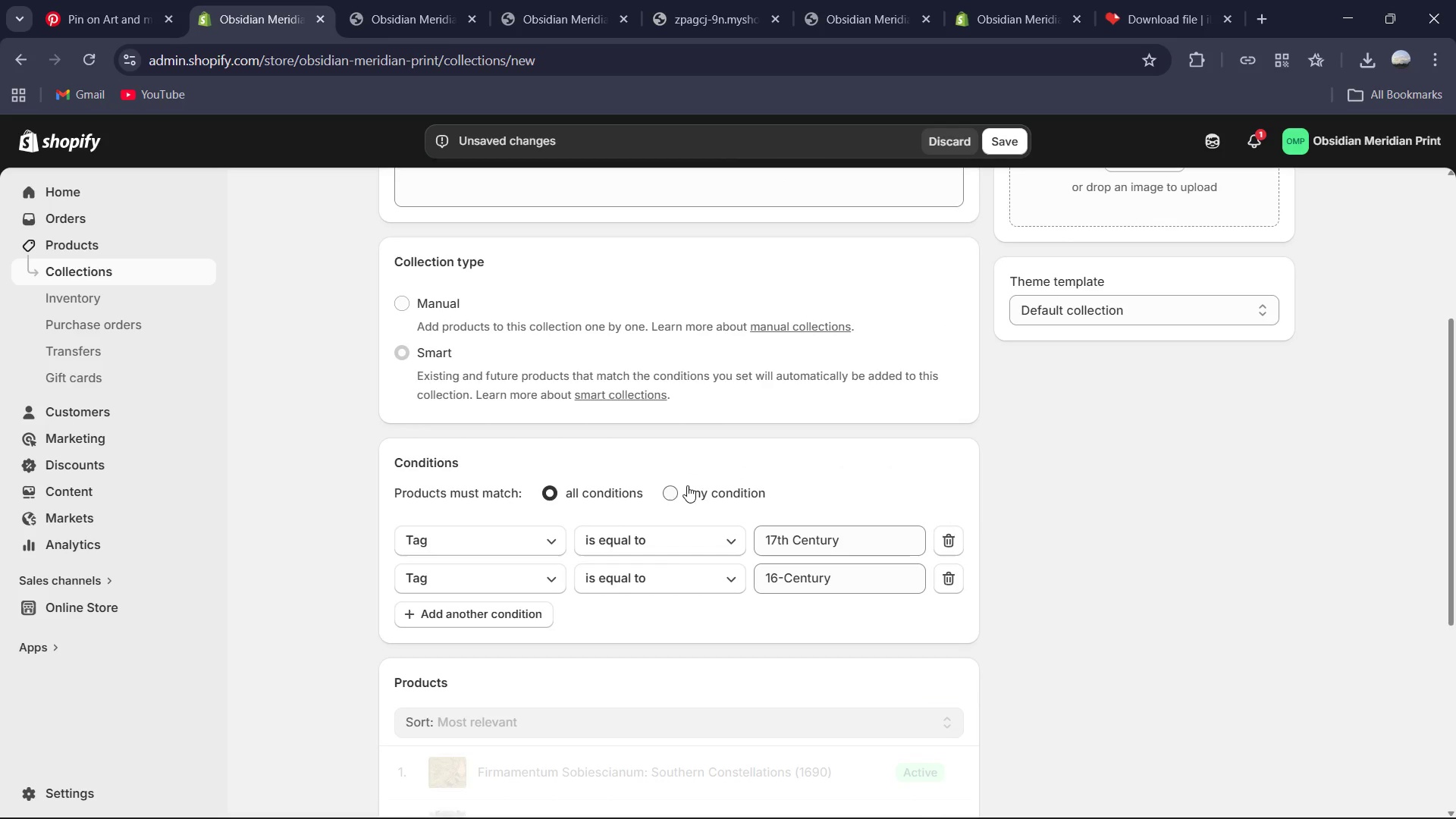 
left_click([676, 491])
 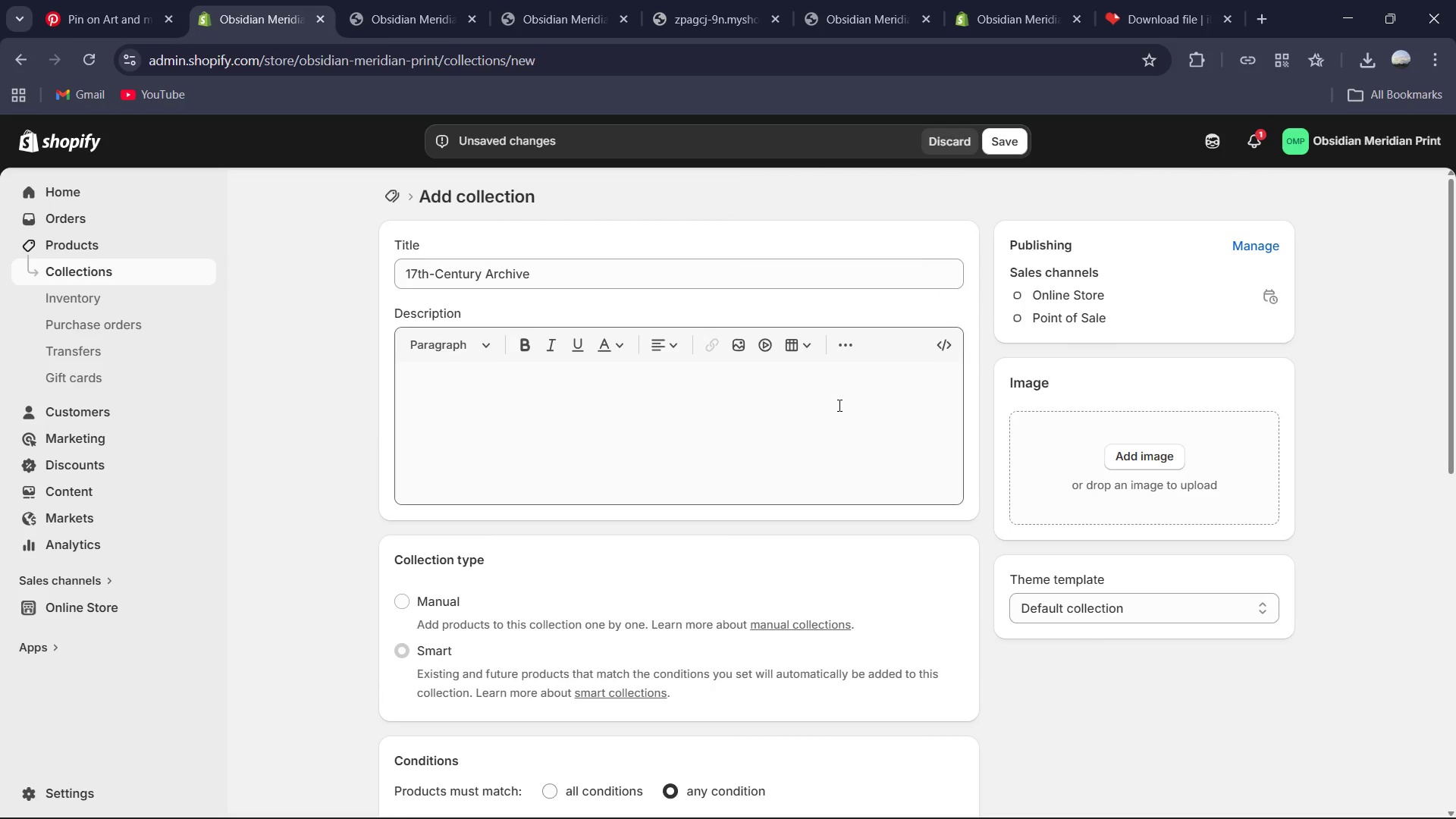 
wait(21.59)
 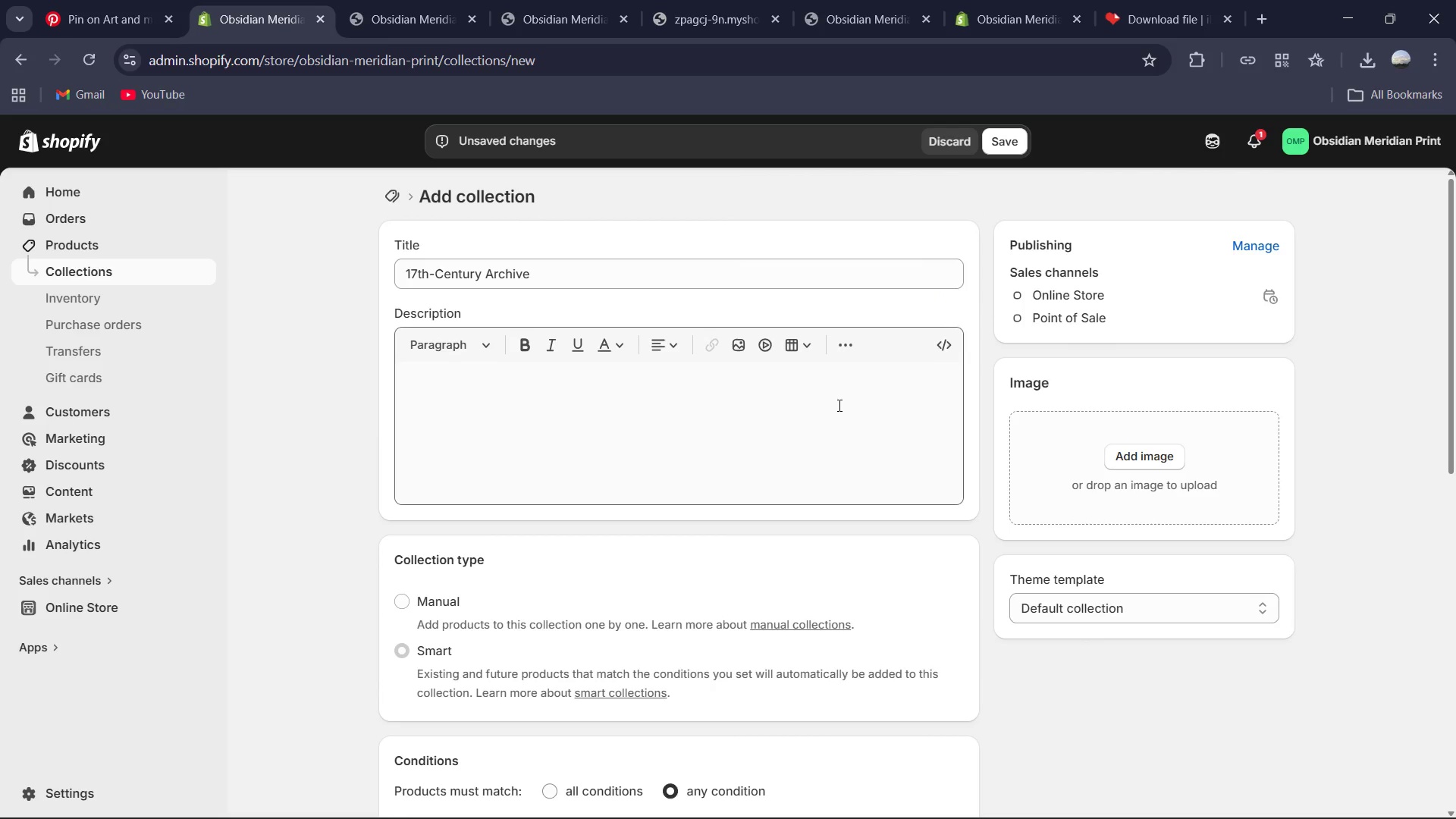 
left_click([838, 405])
 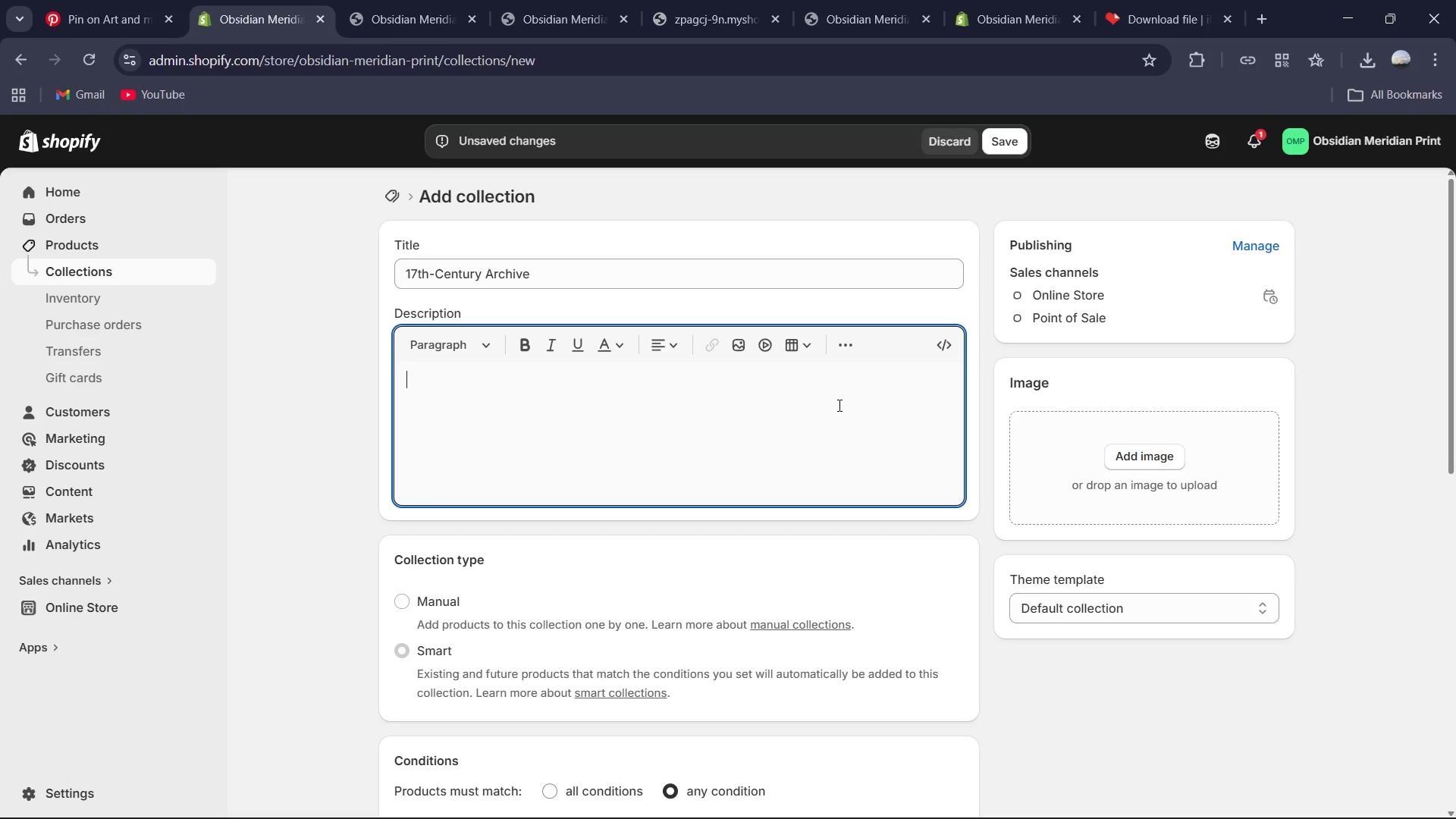 
wait(15.92)
 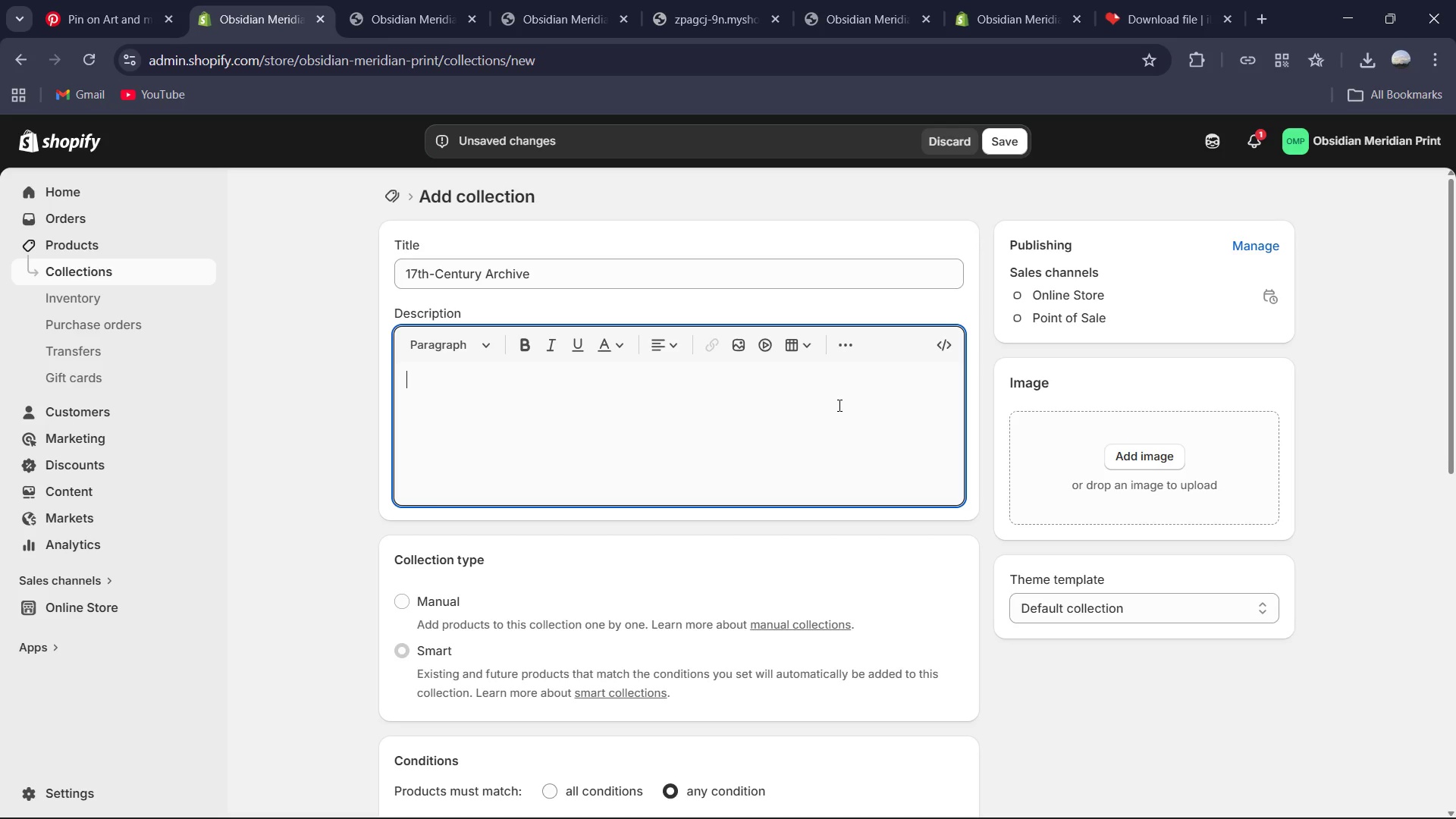 
left_click([1372, 65])
 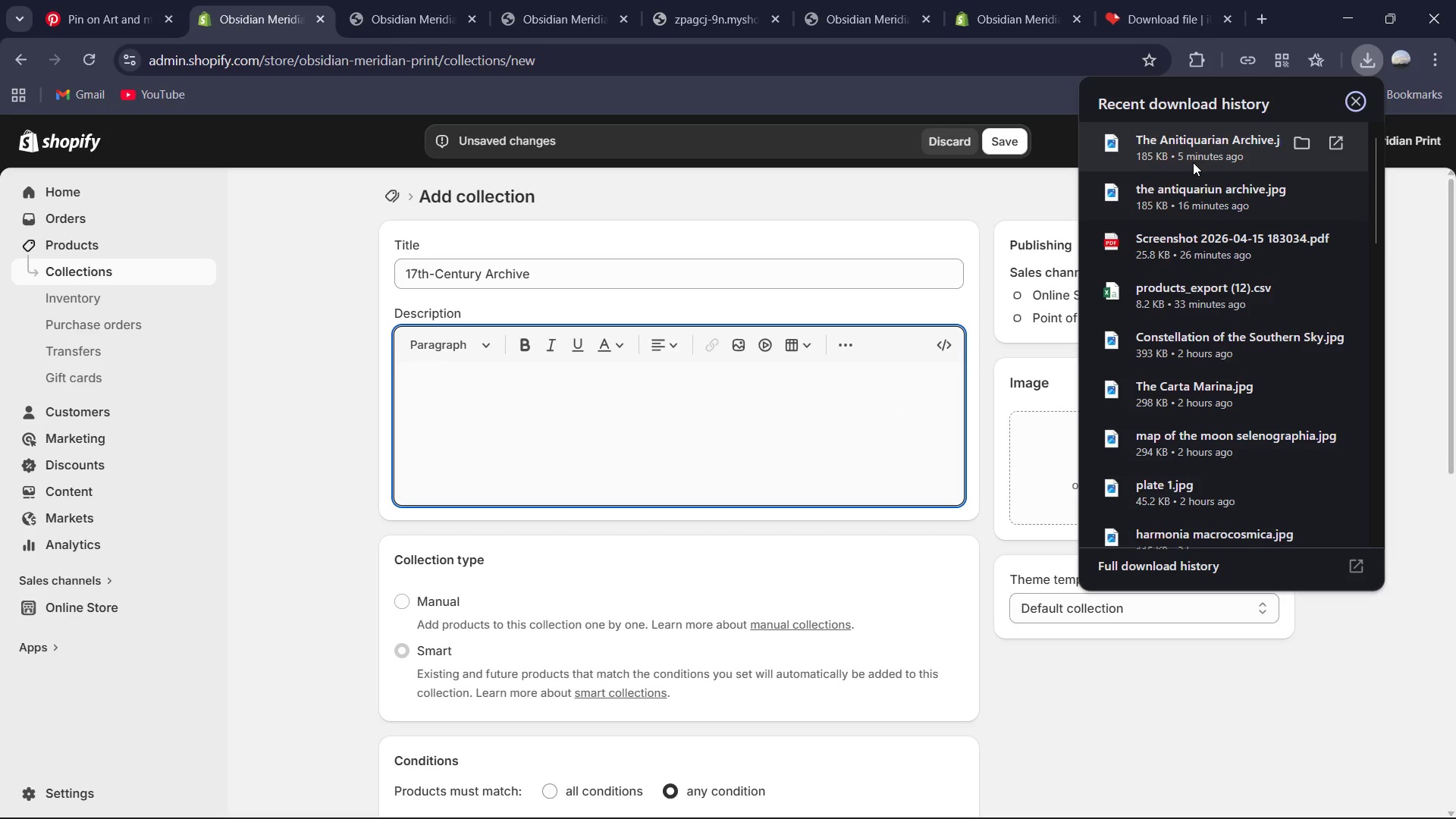 
left_click_drag(start_coordinate=[1194, 156], to_coordinate=[1065, 461])
 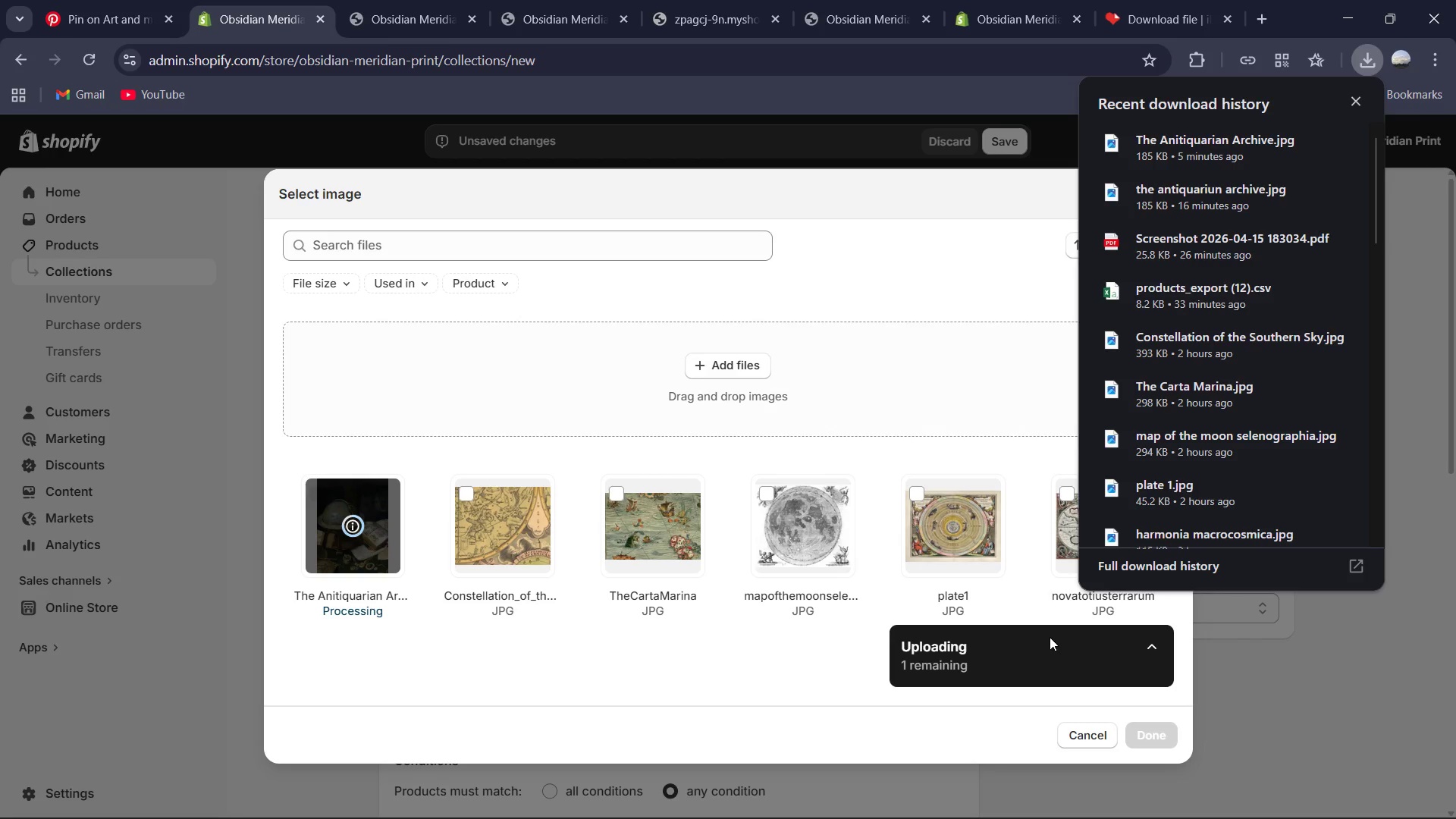 
wait(9.34)
 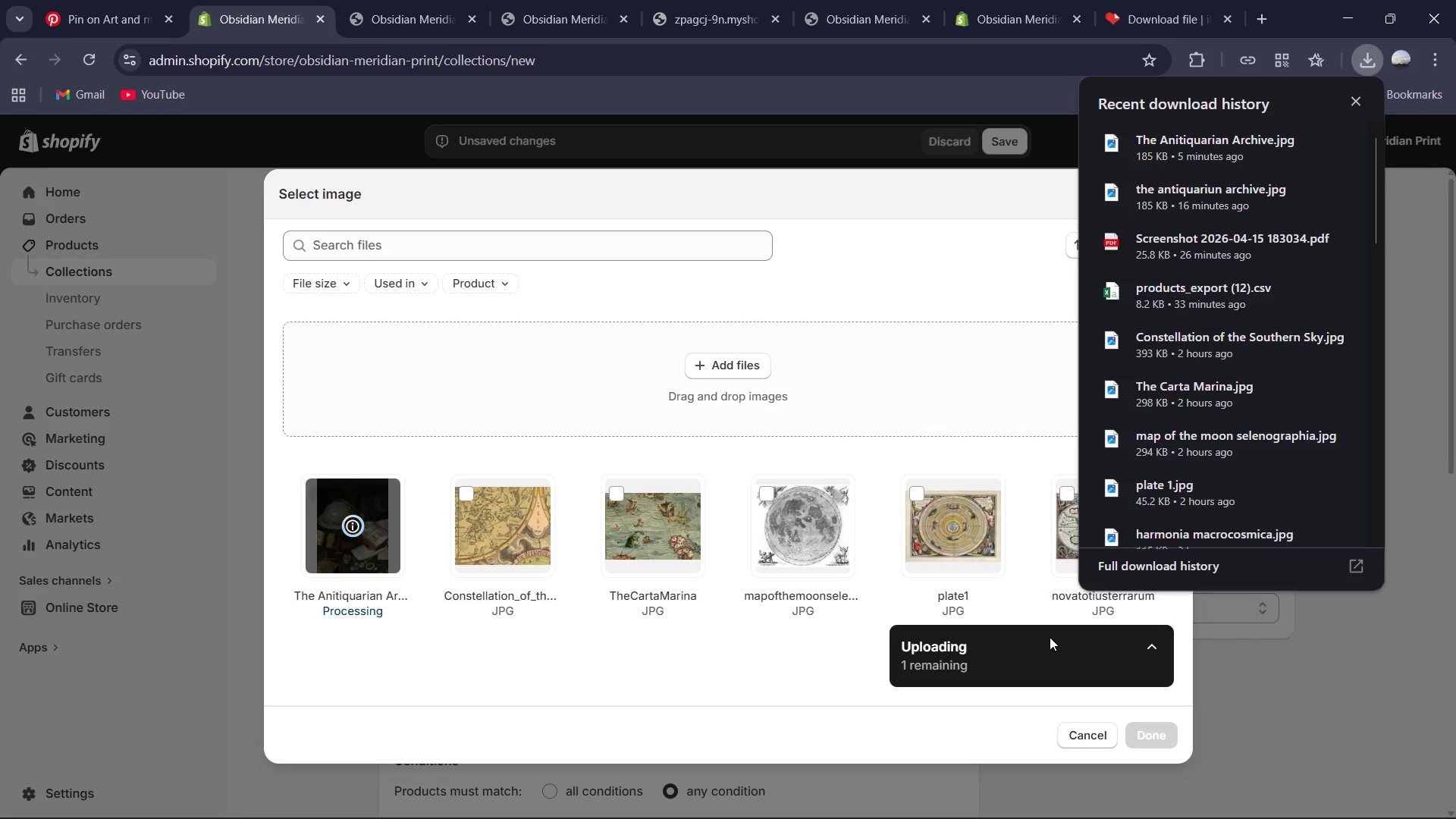 
left_click([1166, 746])
 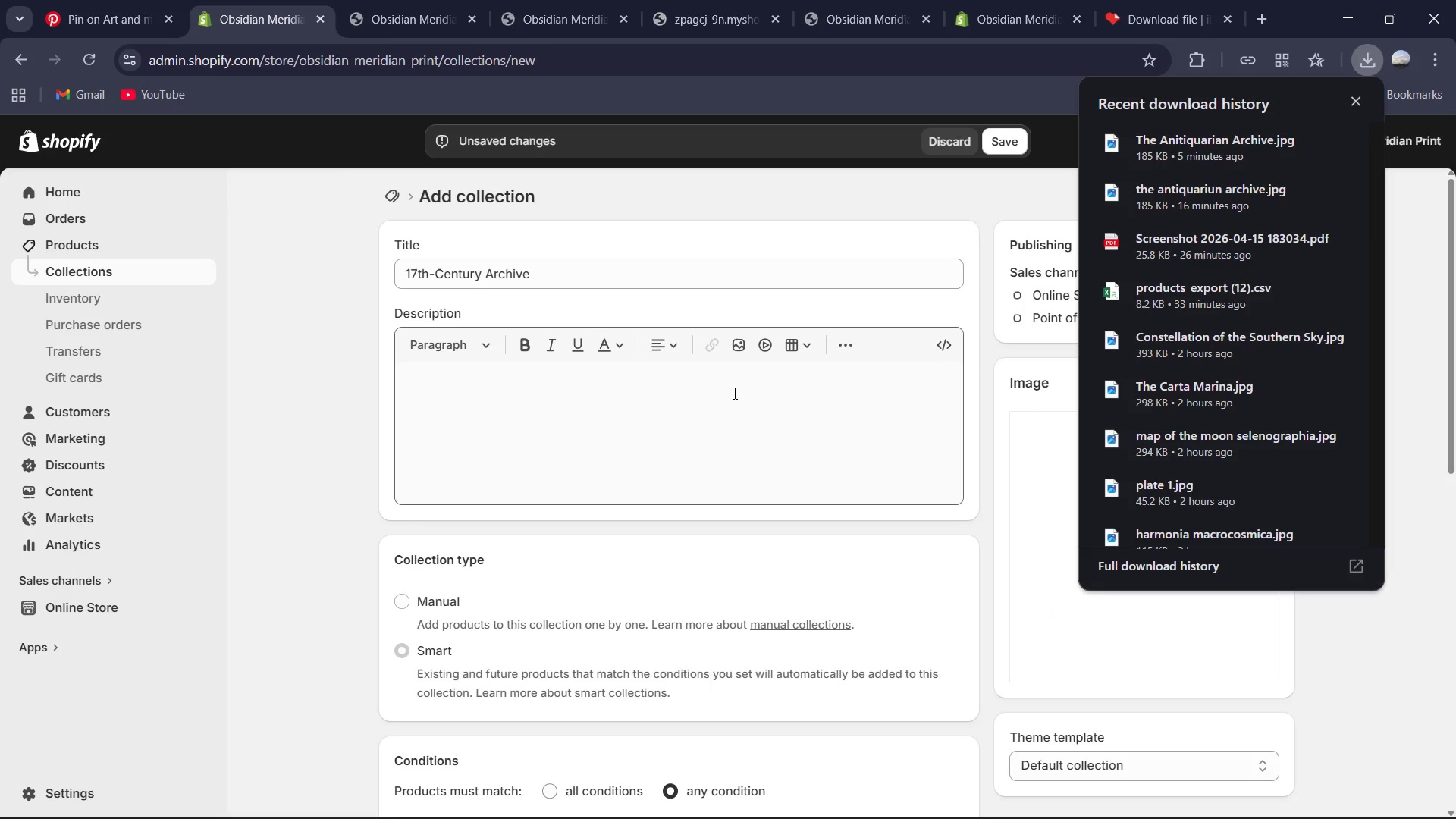 
left_click([610, 404])
 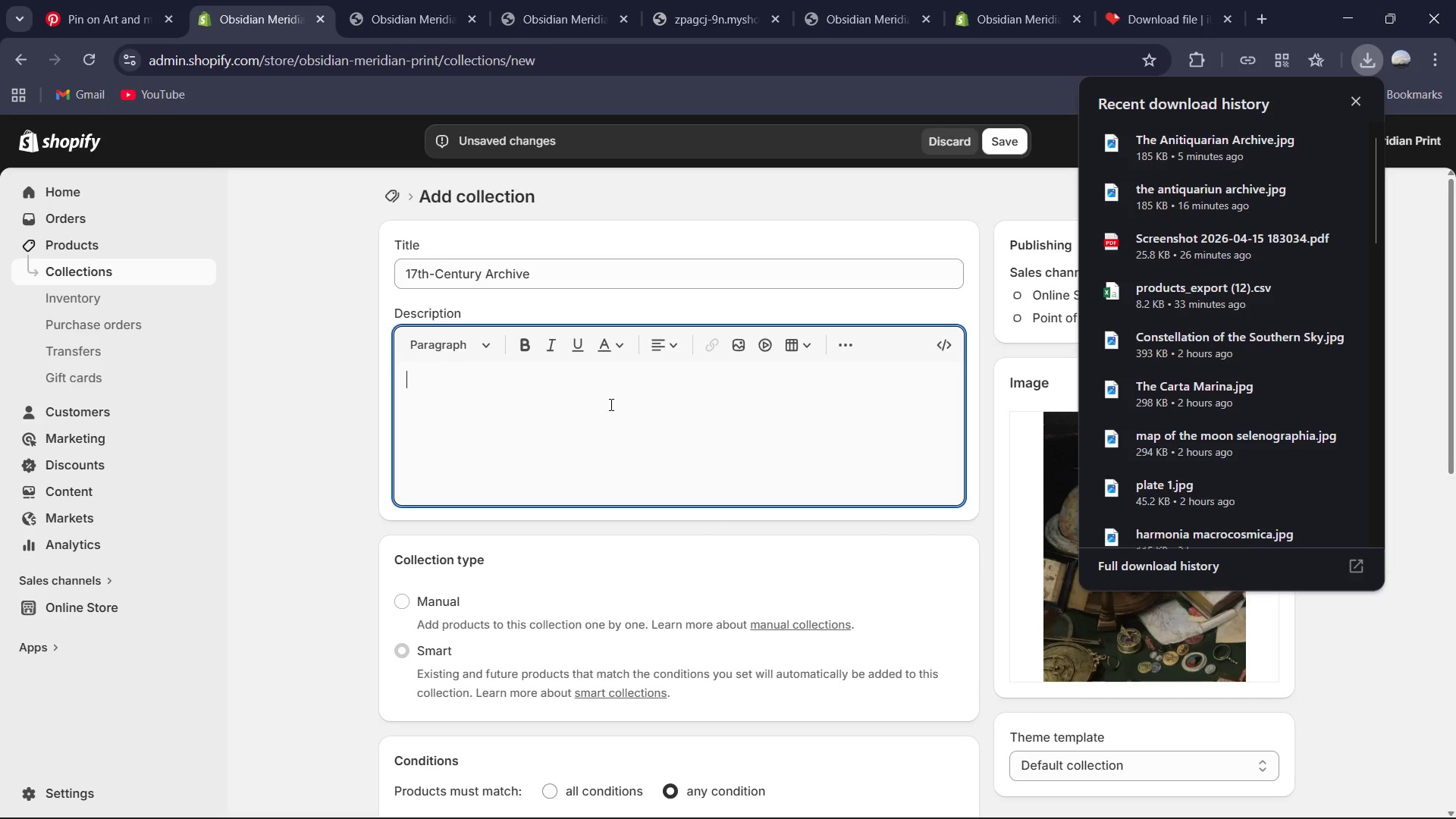 
wait(8.75)
 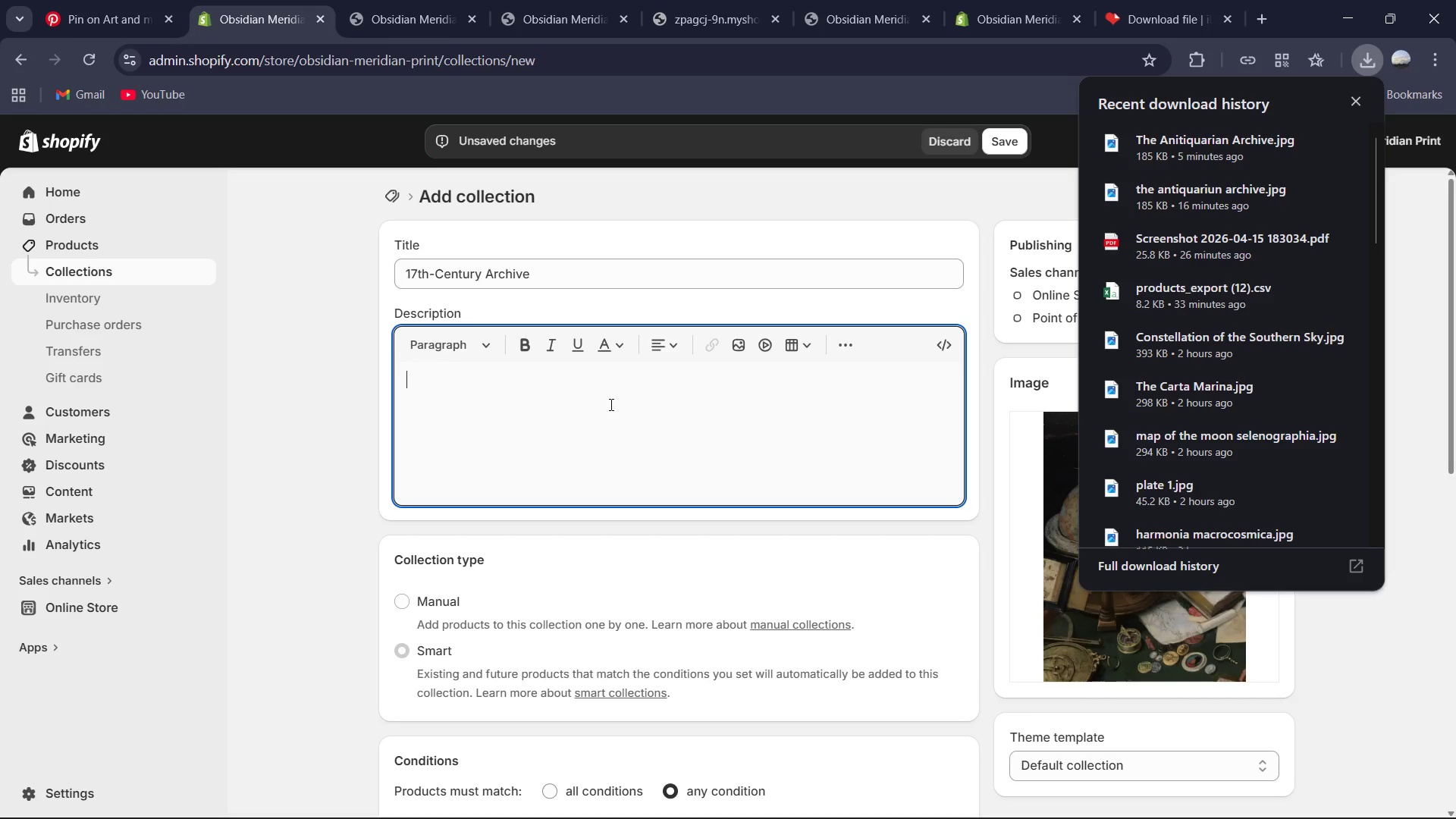 
type(Step into the golden )
 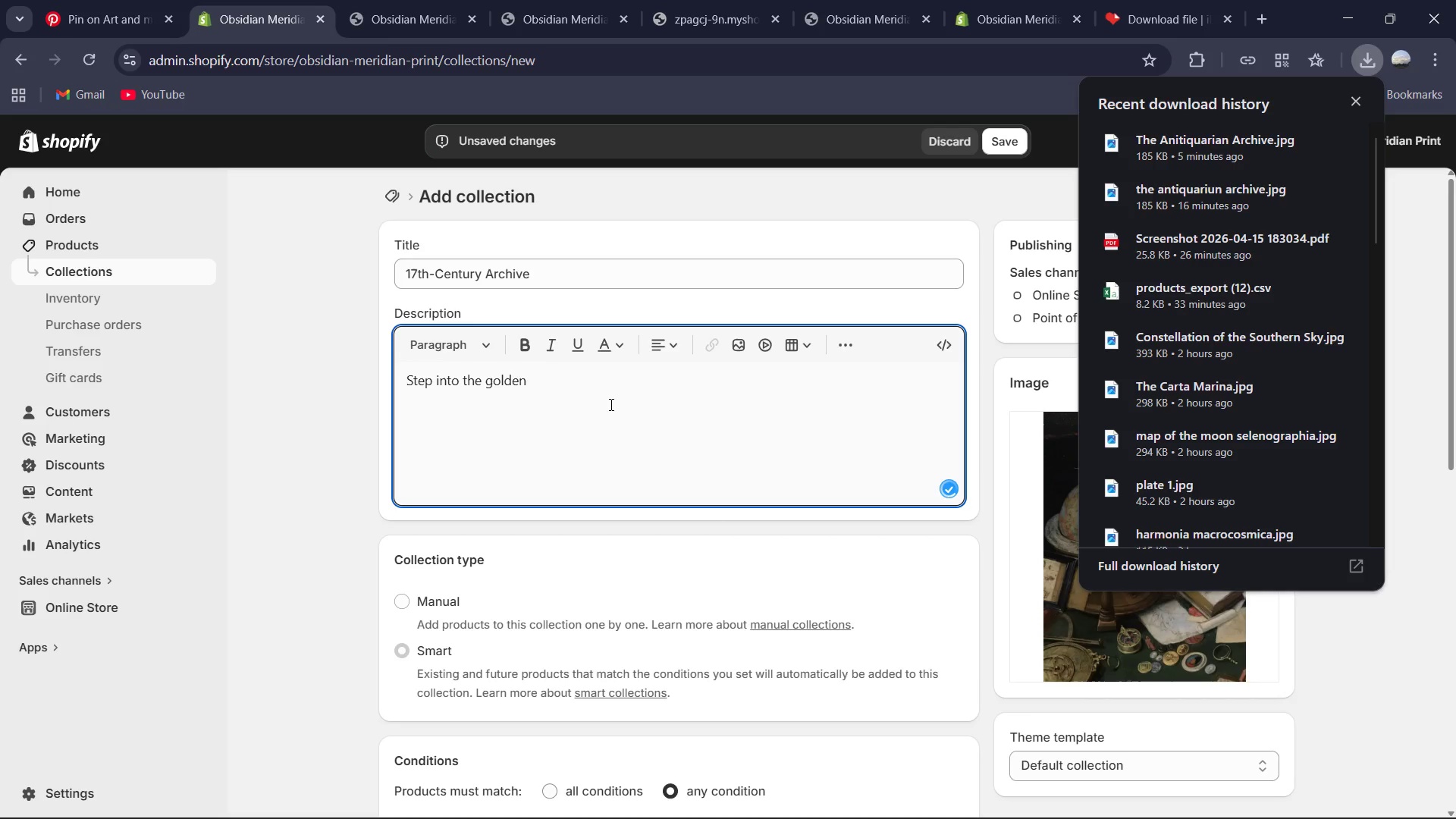 
key(Unknown)
 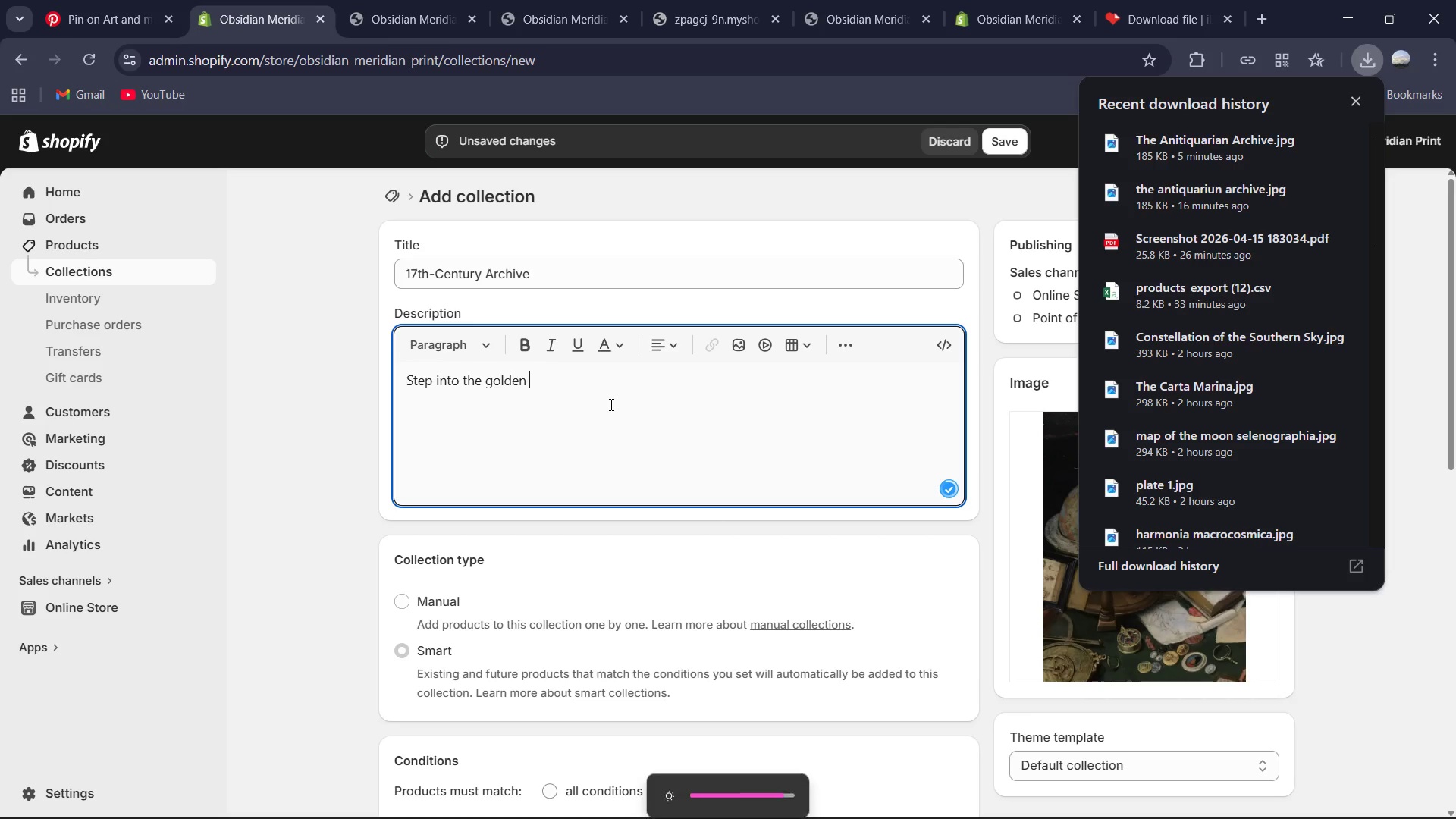 
key(Unknown)
 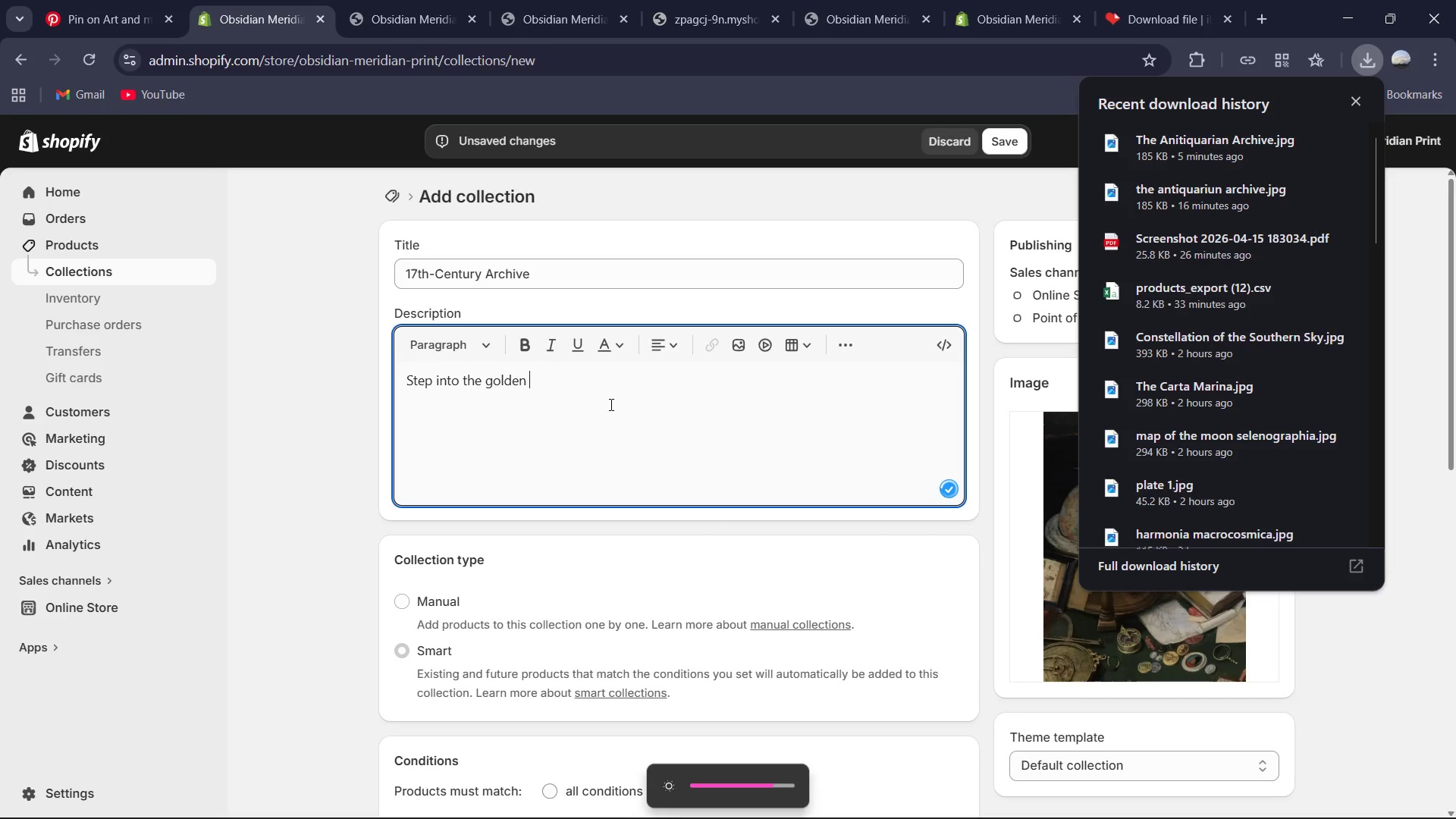 
key(Unknown)
 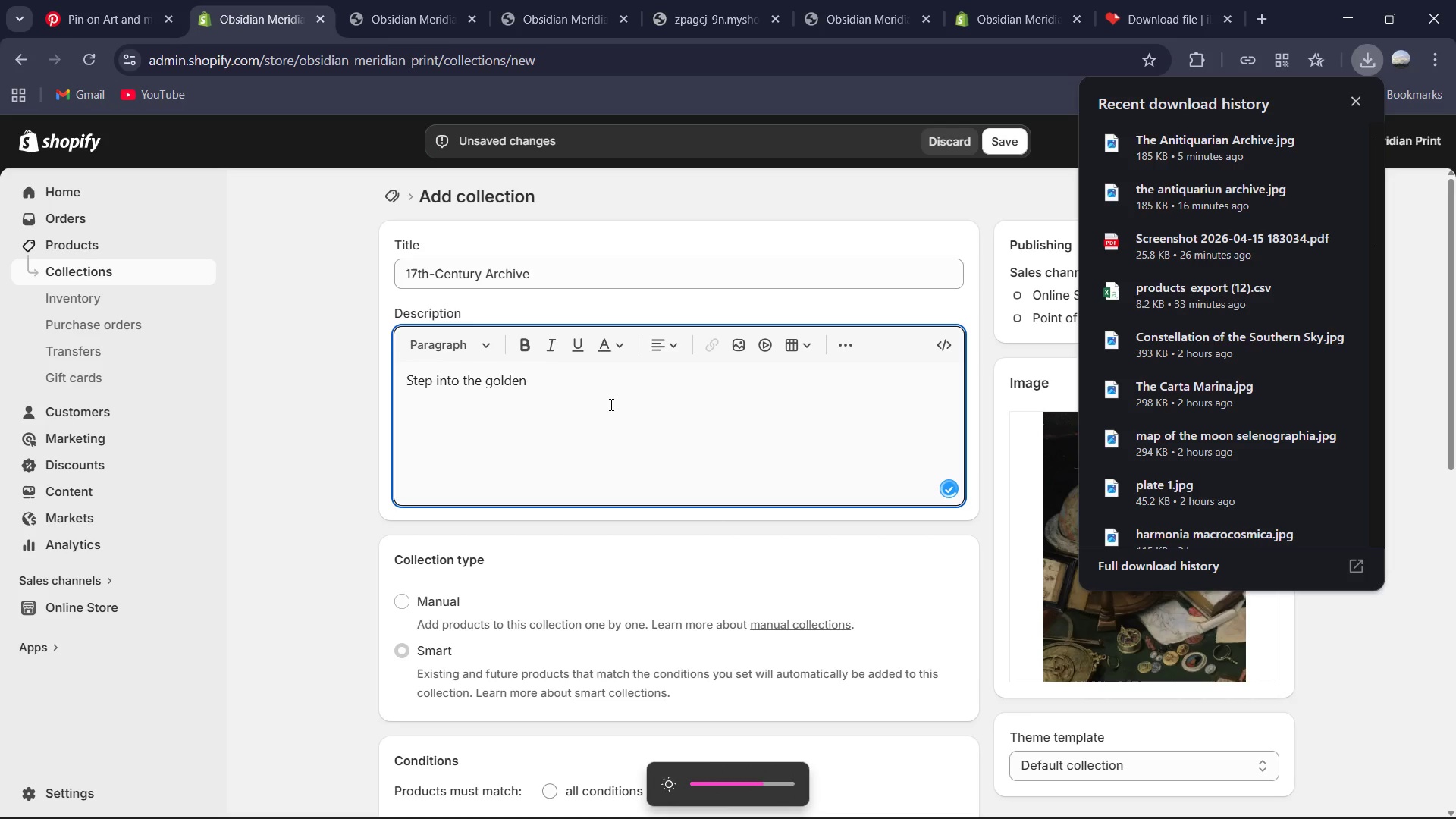 
key(Unknown)
 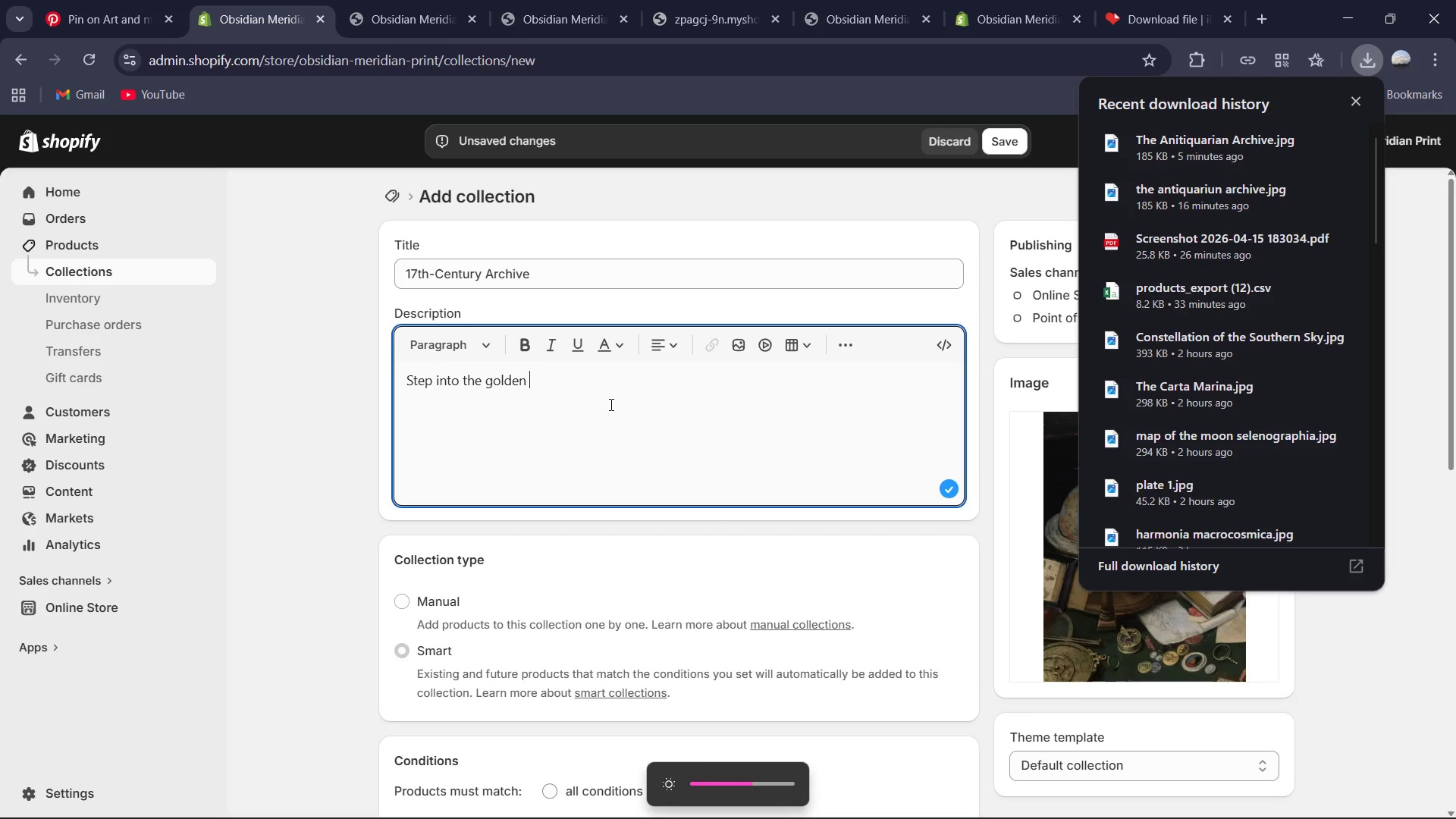 
type(age of discovery. Our 17th_)
key(Backspace)
type(-Ce==)
key(Backspace)
key(Backspace)
key(Backspace)
key(Backspace)
type(century )
 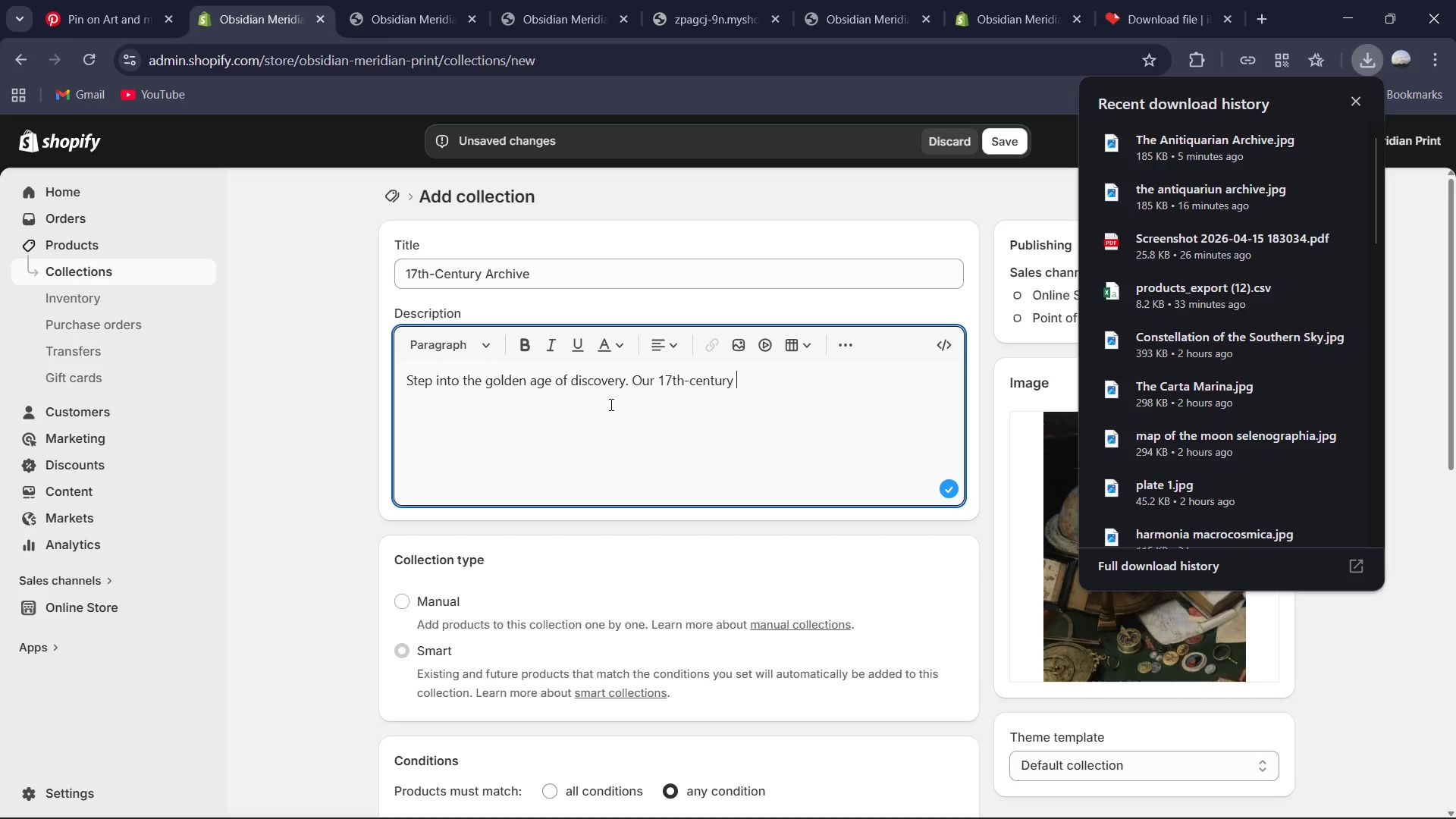 
type(archie)
key(Backspace)
type(ve fest)
key(Backspace)
key(Backspace)
type(aturing)
key(Backspace)
key(Backspace)
type(e)
key(Backspace)
type(e)
key(Backspace)
key(Backspace)
type(es high fidelity reproductions of world maps)
 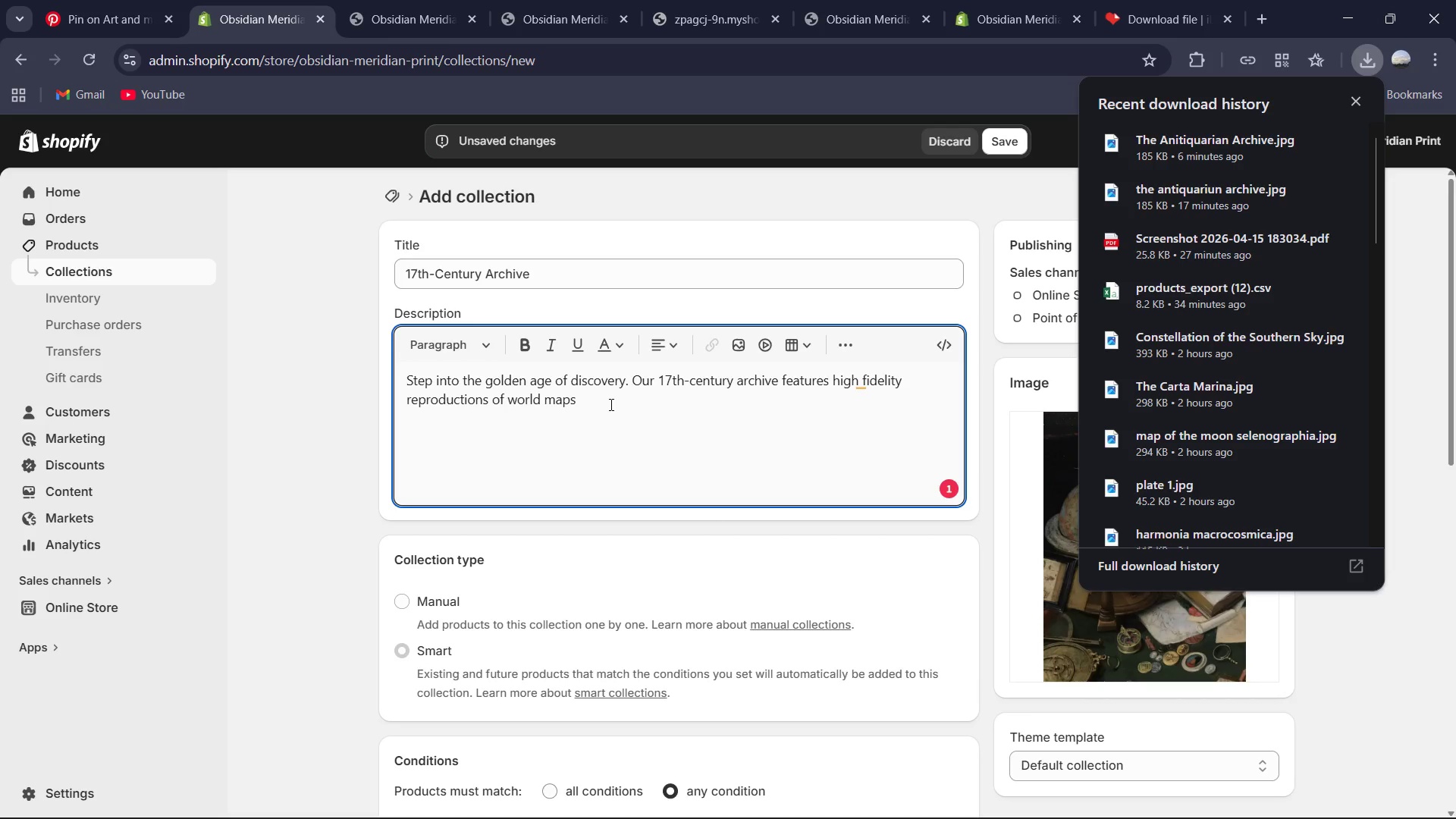 
type(, lunar topographies, and celestial charts. Meticulously sourced and printed on ar)
 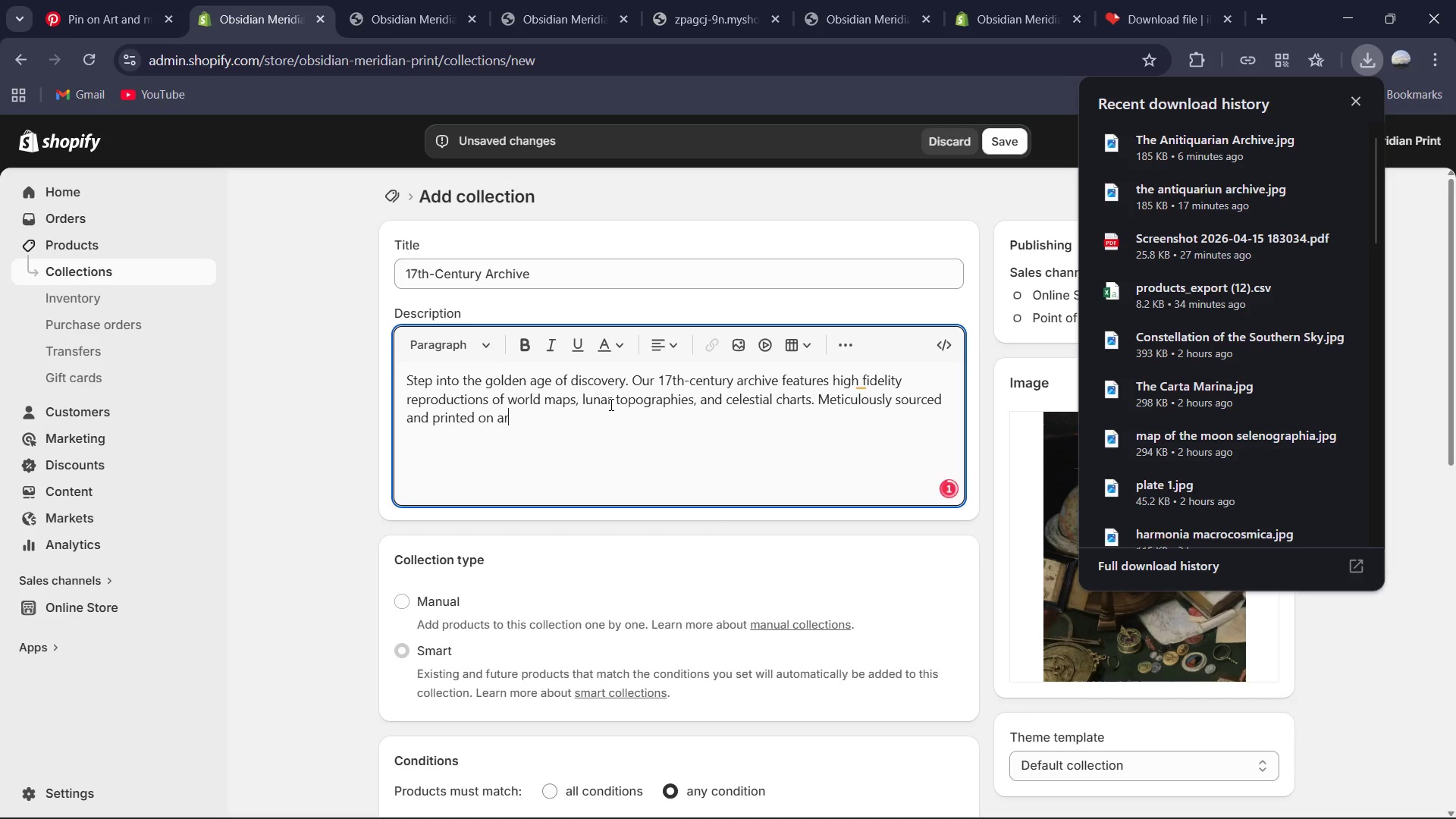 
type(chival matte oaoer)
key(Backspace)
key(Backspace)
key(Backspace)
key(Backspace)
key(Backspace)
type(paper, these pieces are designed for the modern historian and the classic collector.)
 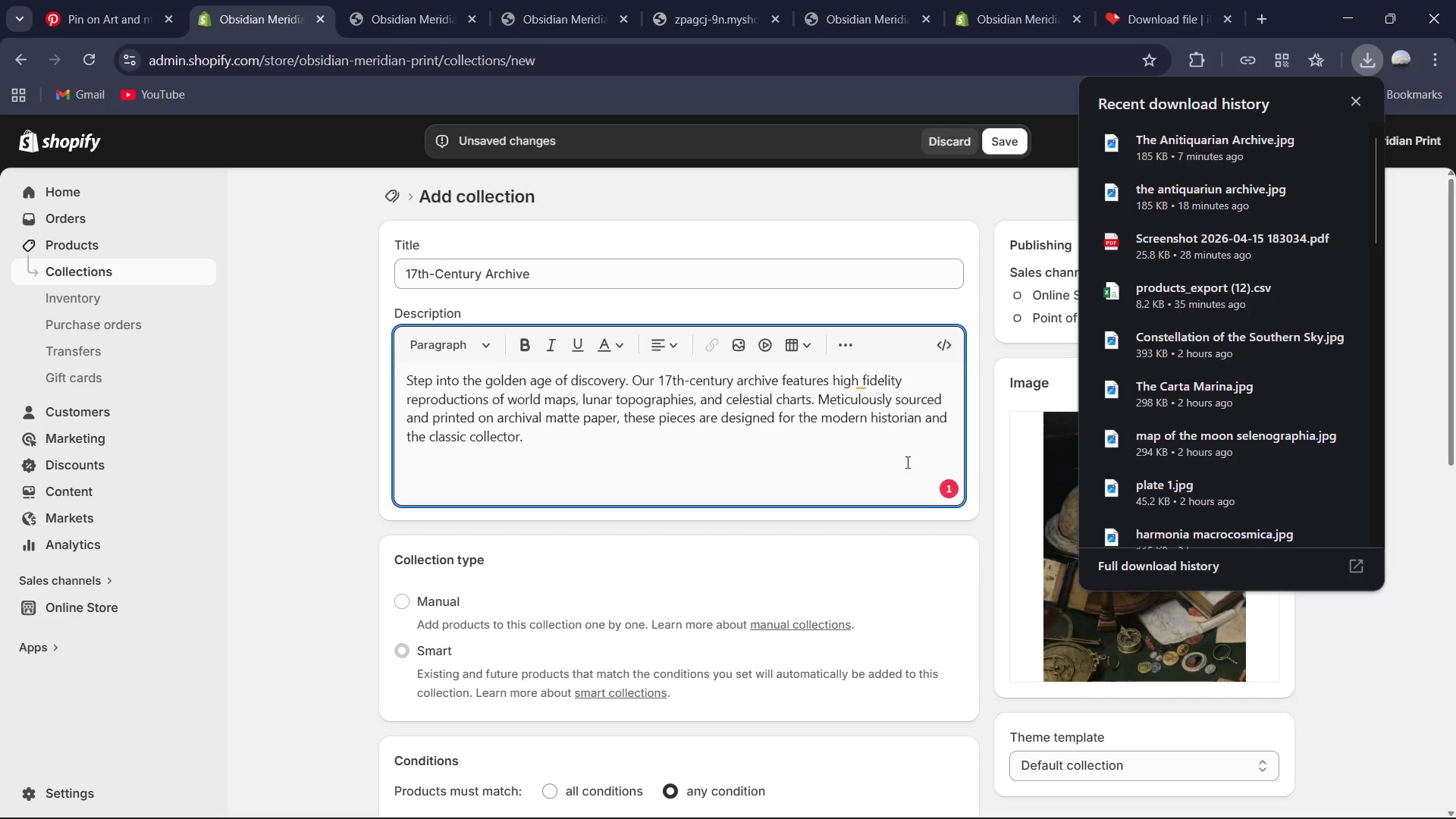 
left_click([860, 379])
 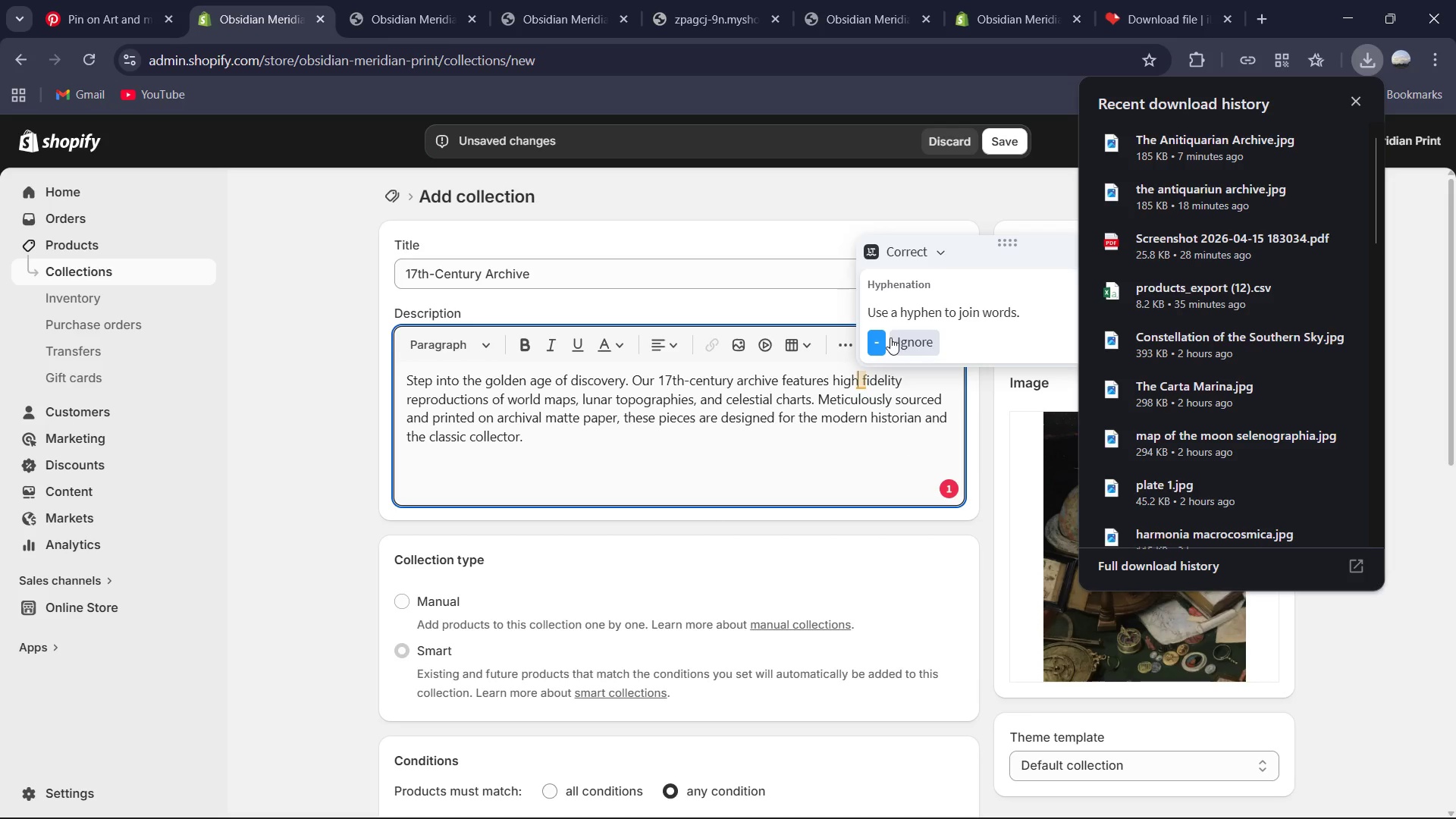 
left_click([878, 340])
 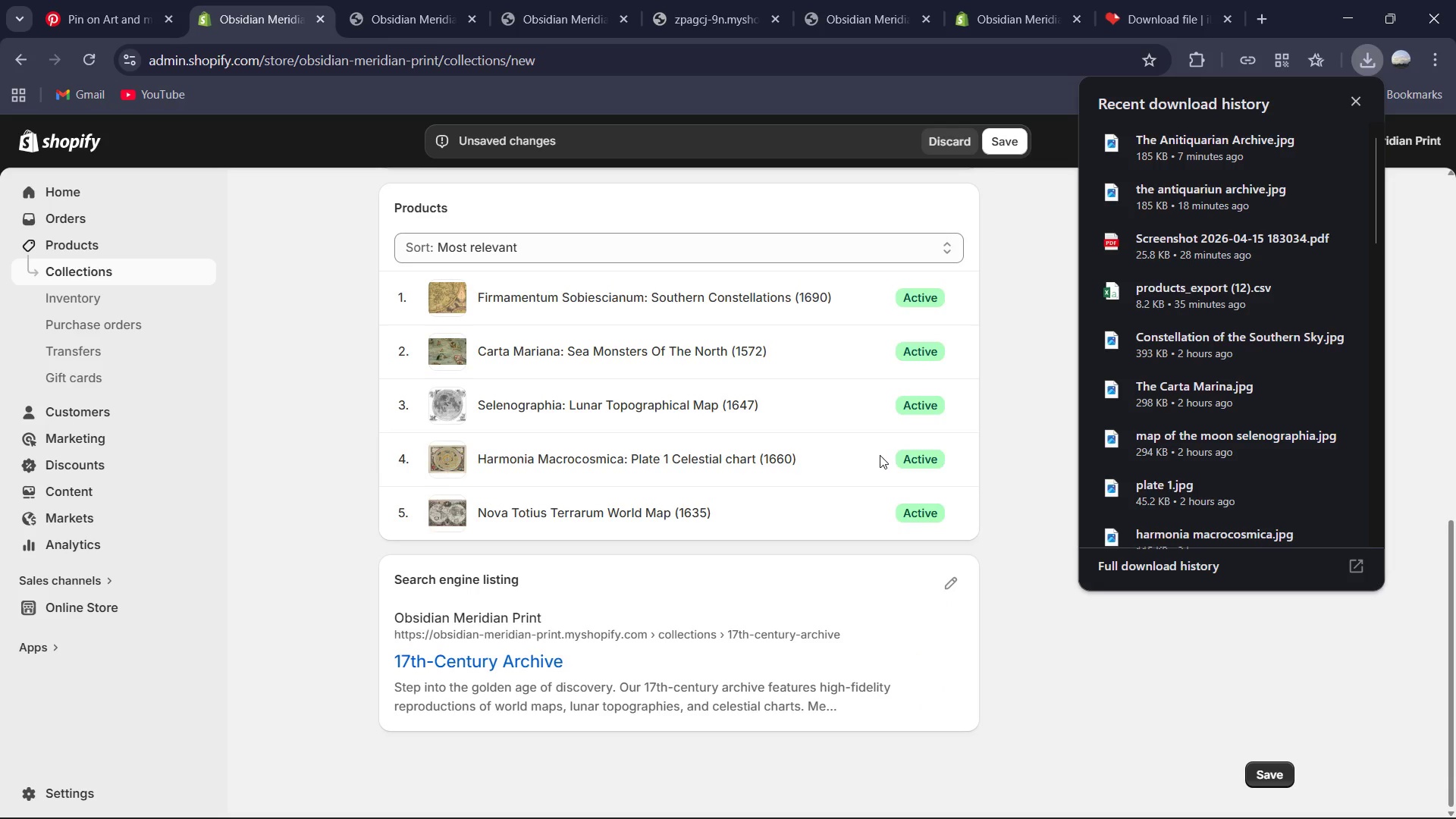 
wait(5.75)
 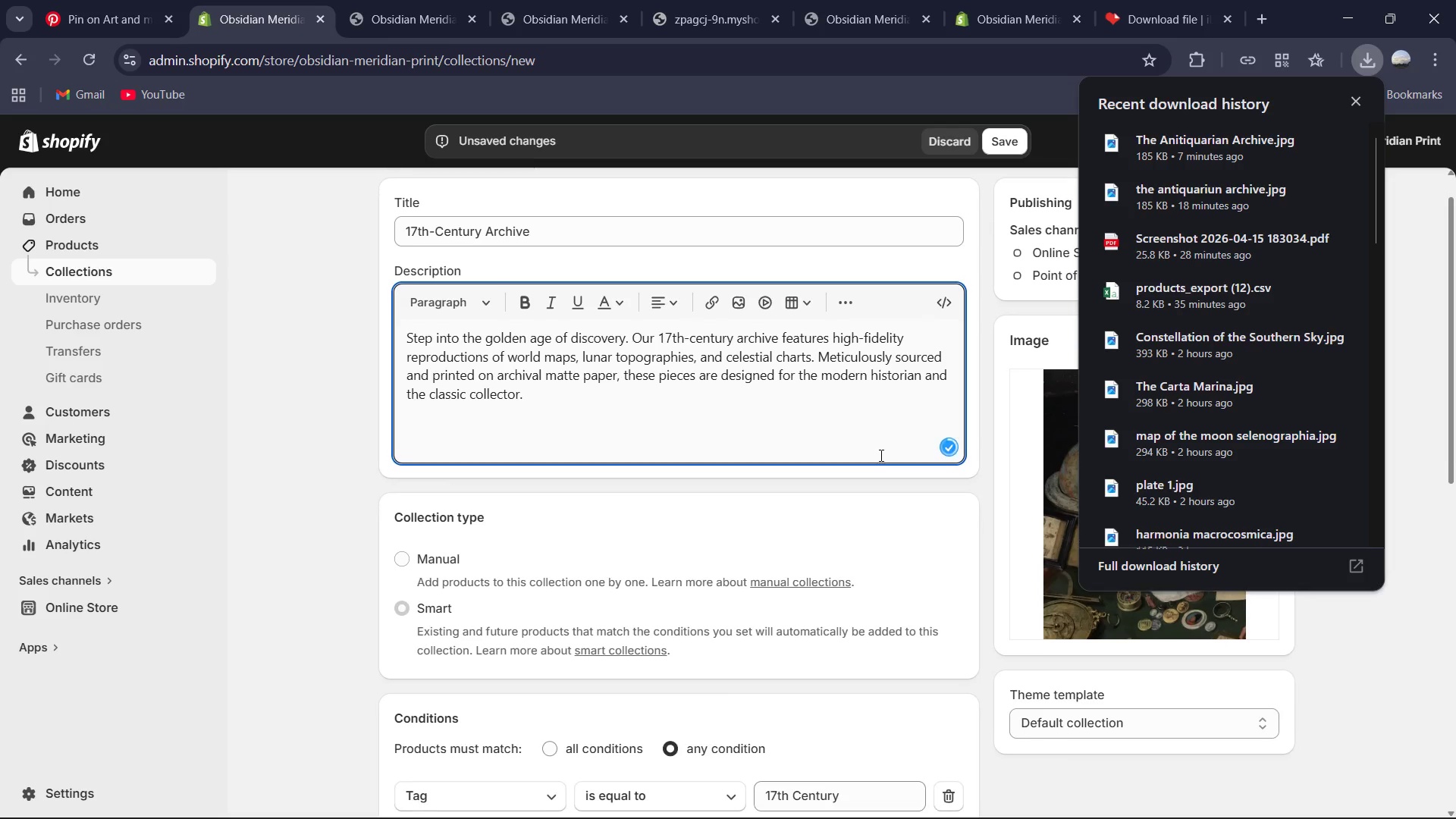 
left_click([1354, 97])
 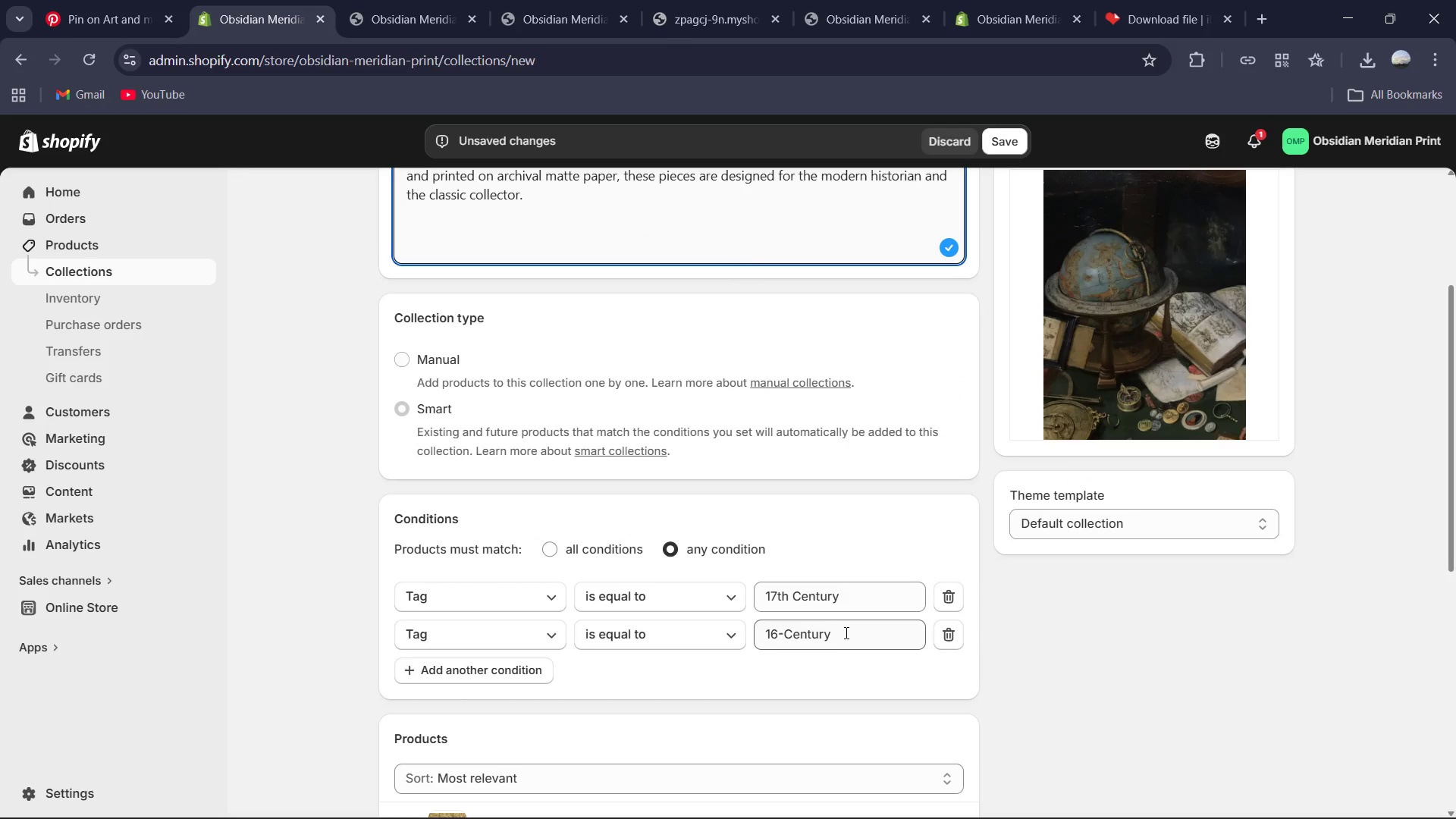 
wait(18.57)
 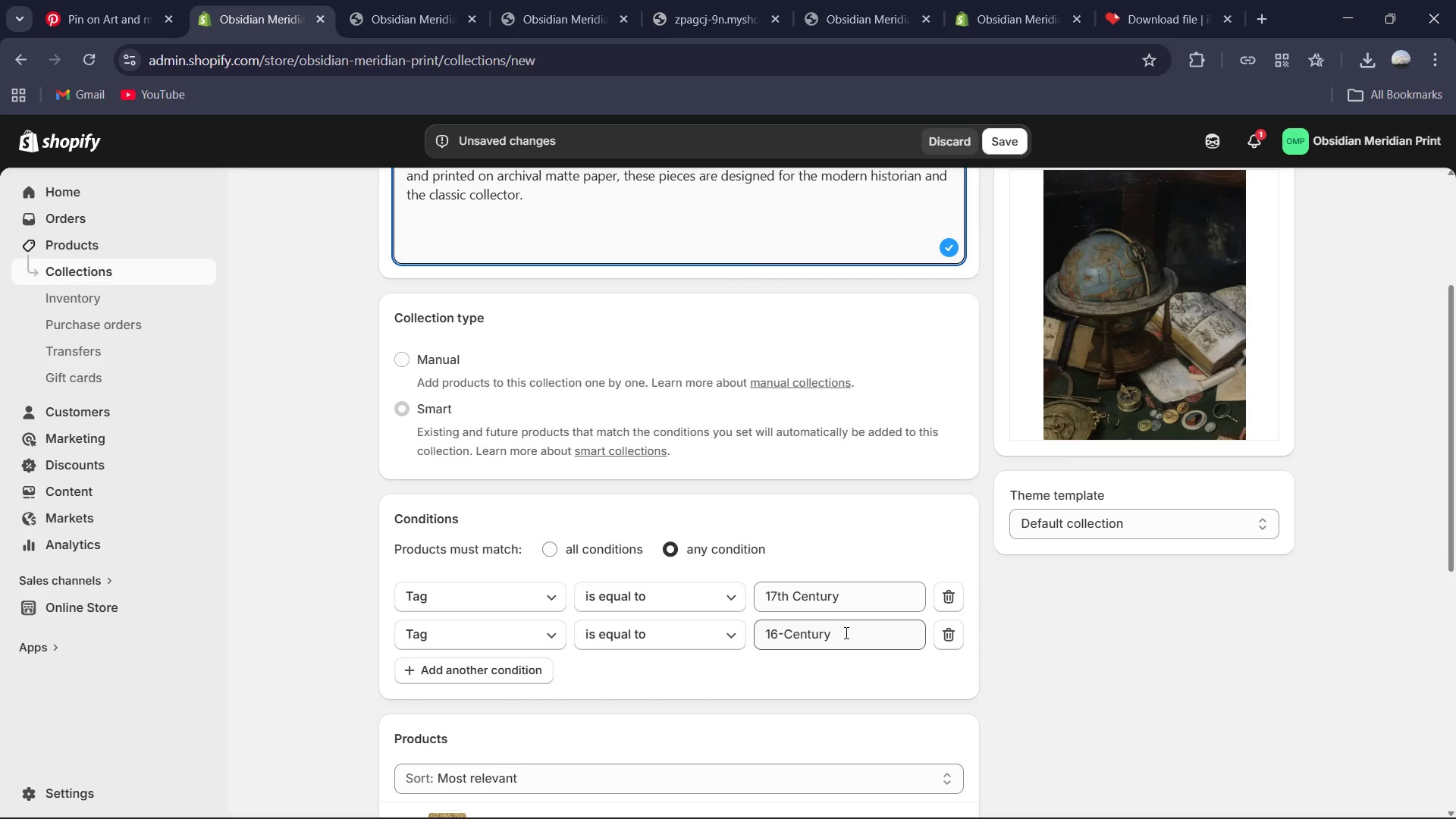 
mouse_move([874, 514])
 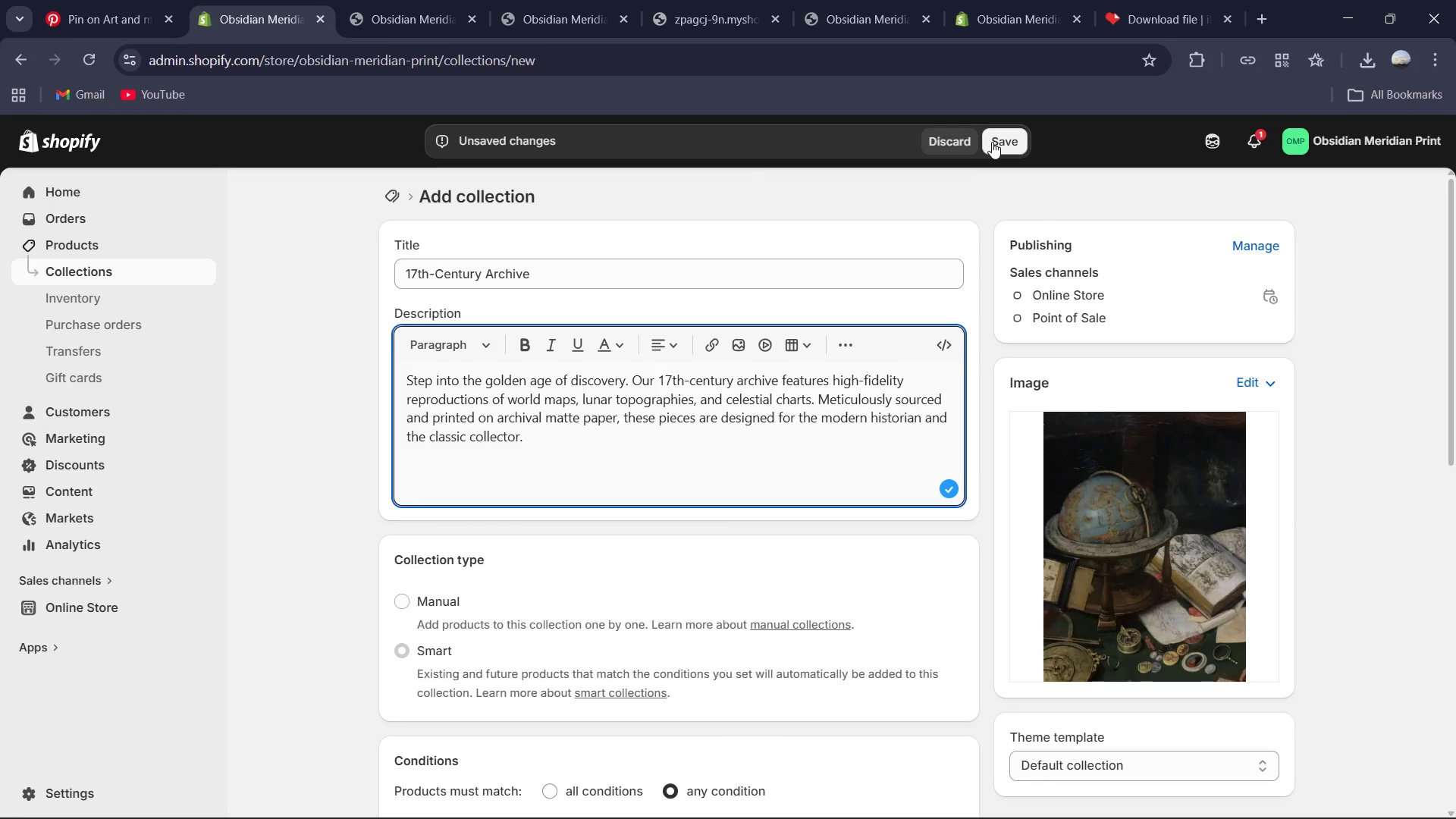 
left_click([992, 142])
 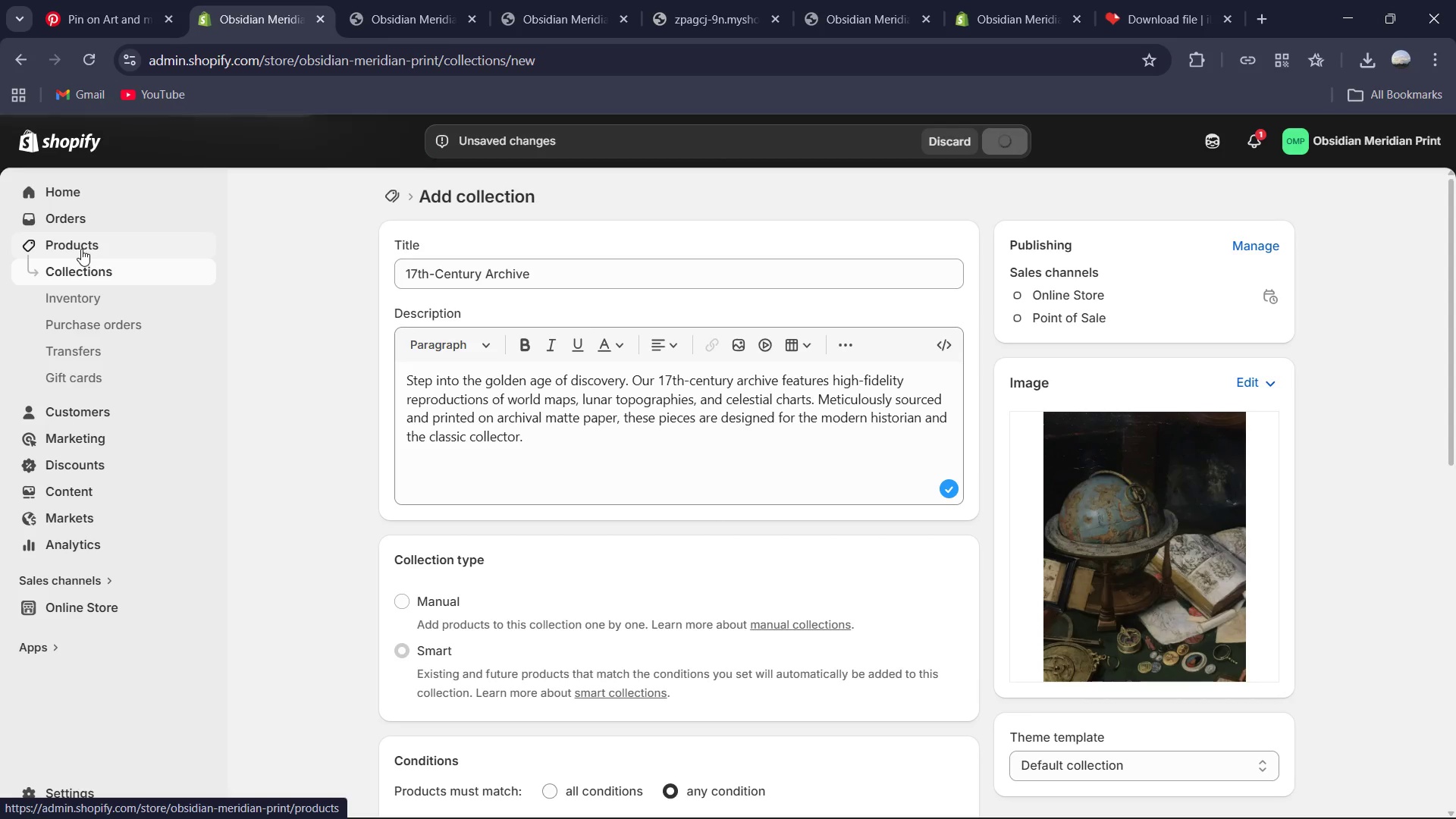 
wait(7.94)
 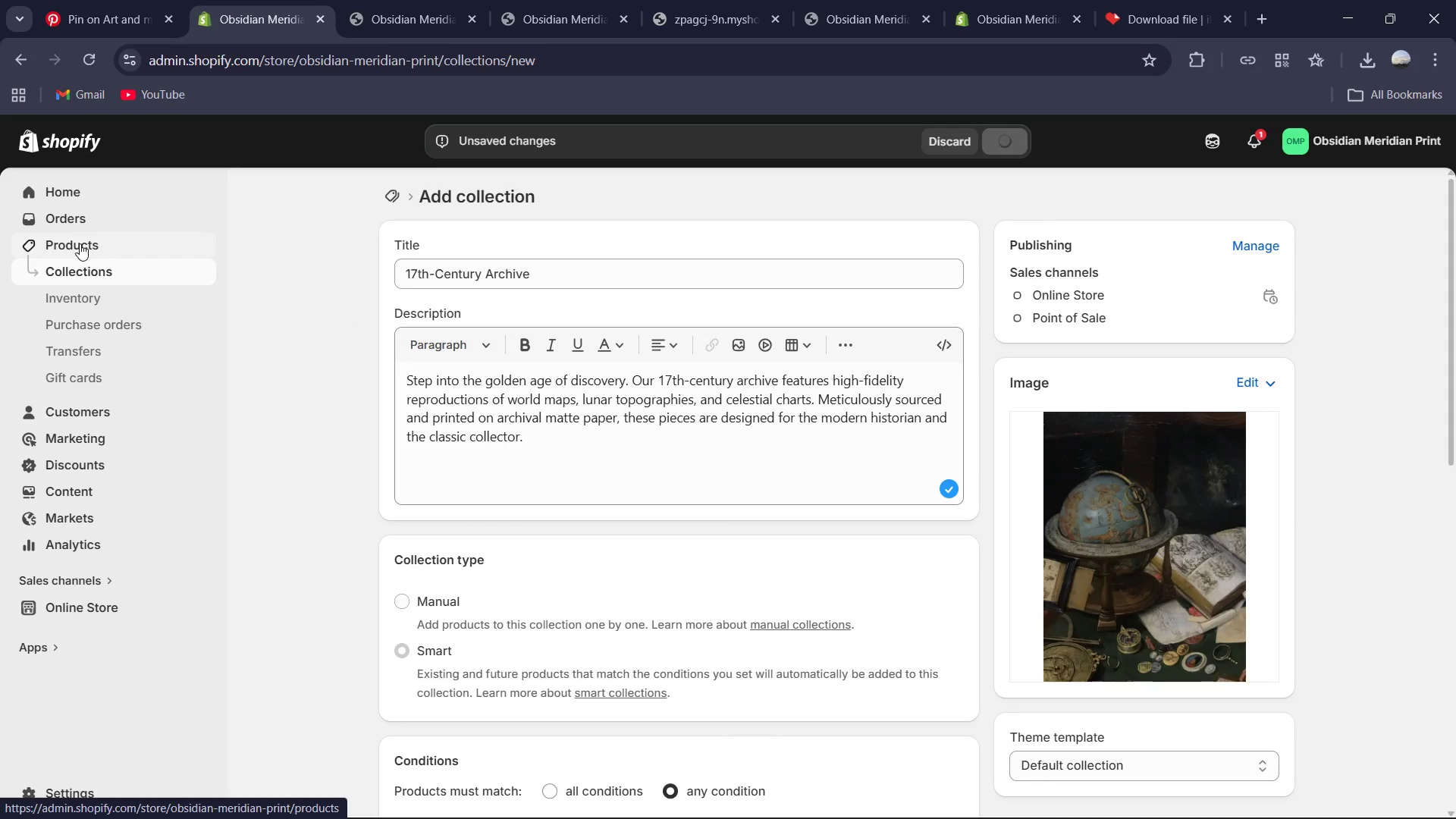 
left_click([81, 249])
 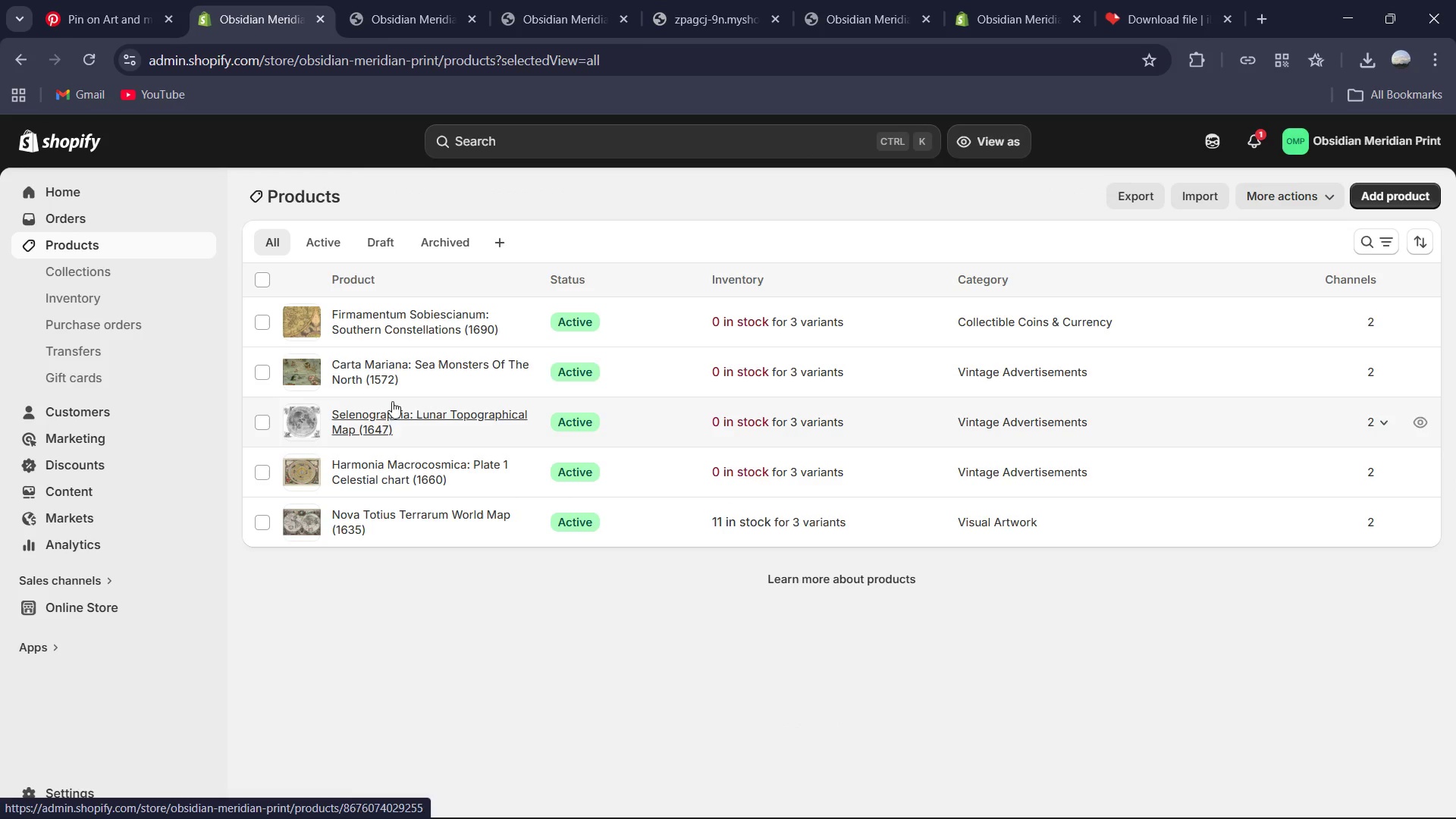 
left_click([381, 362])
 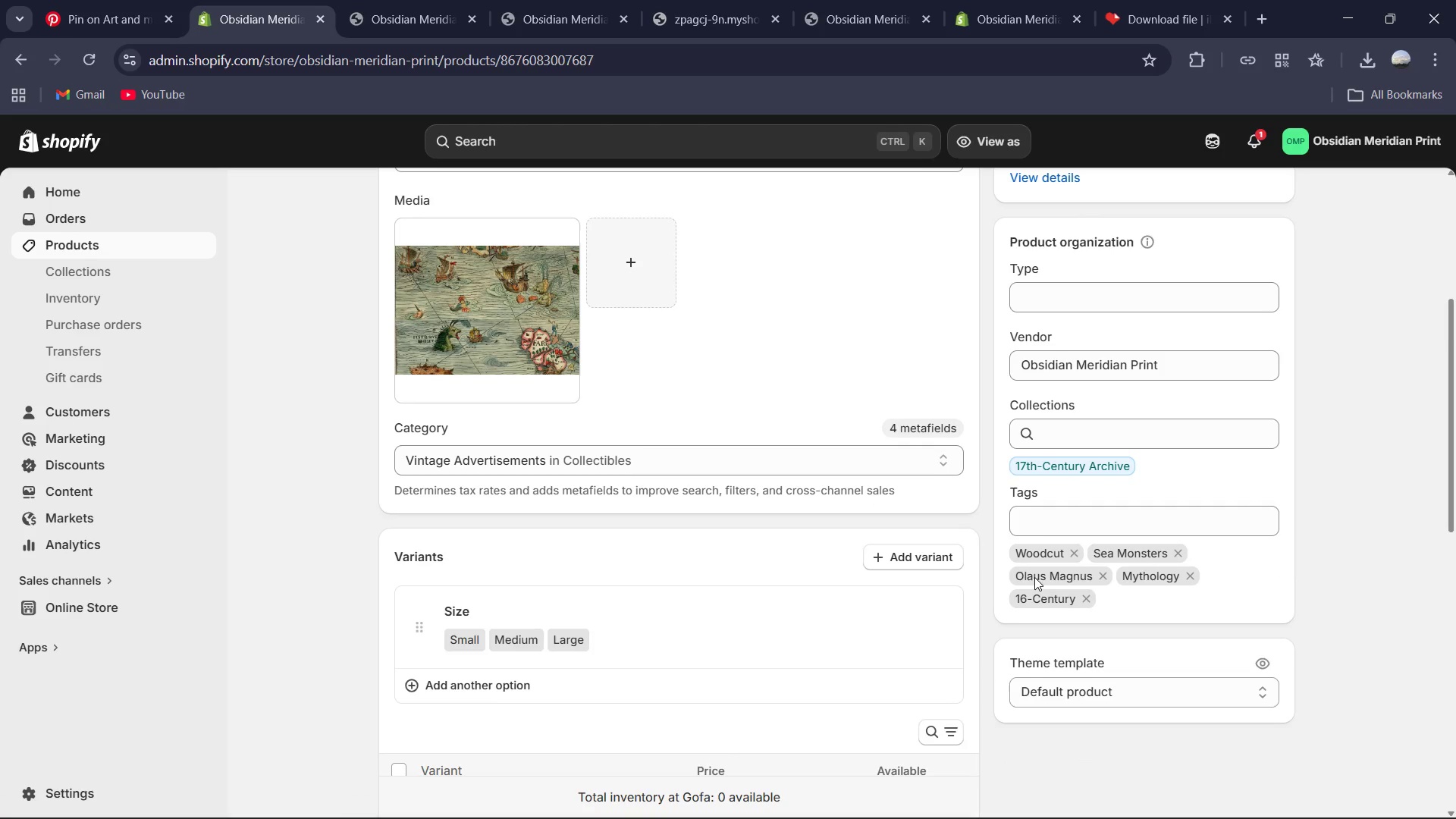 
wait(5.47)
 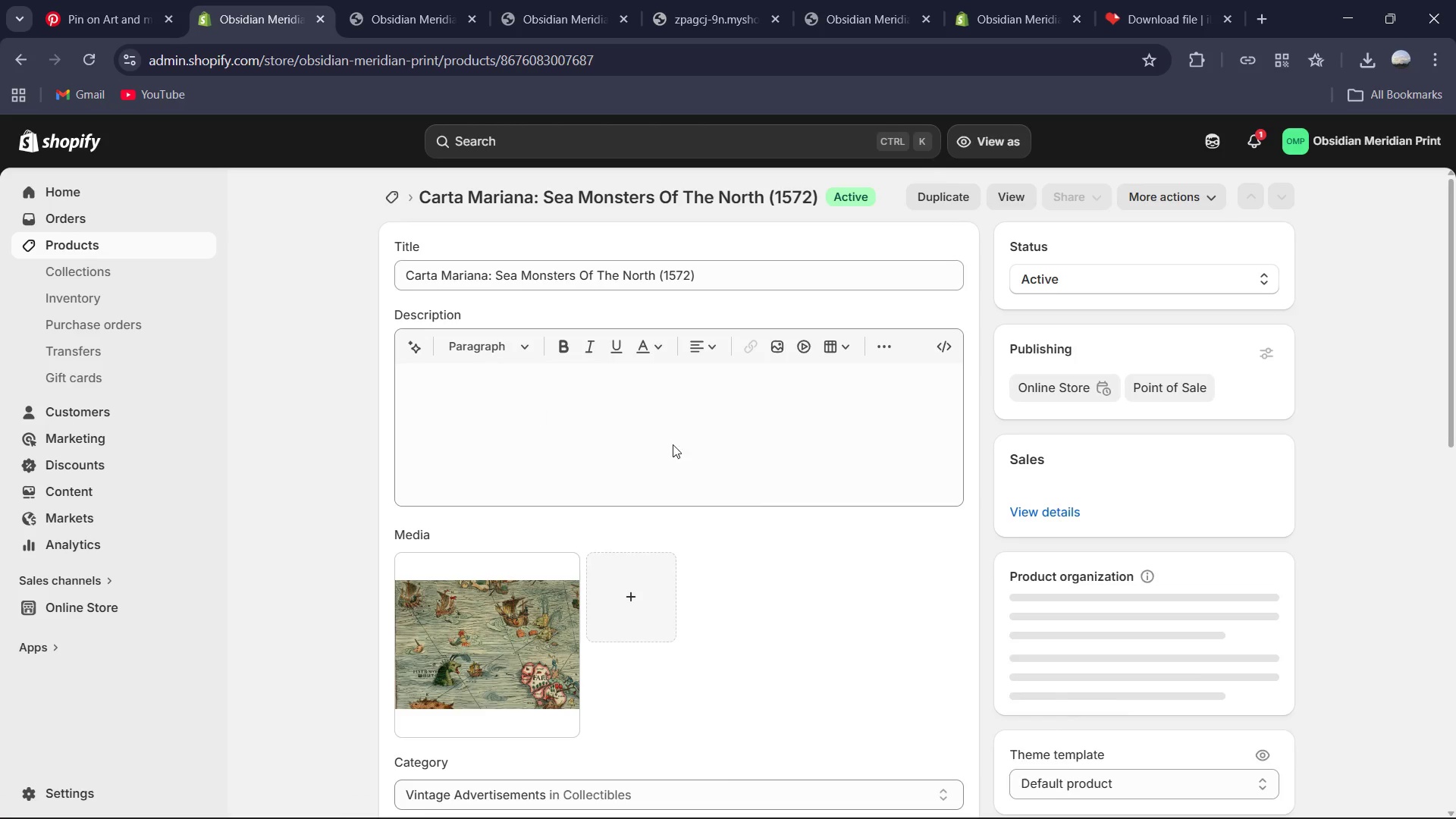 
left_click([1087, 599])
 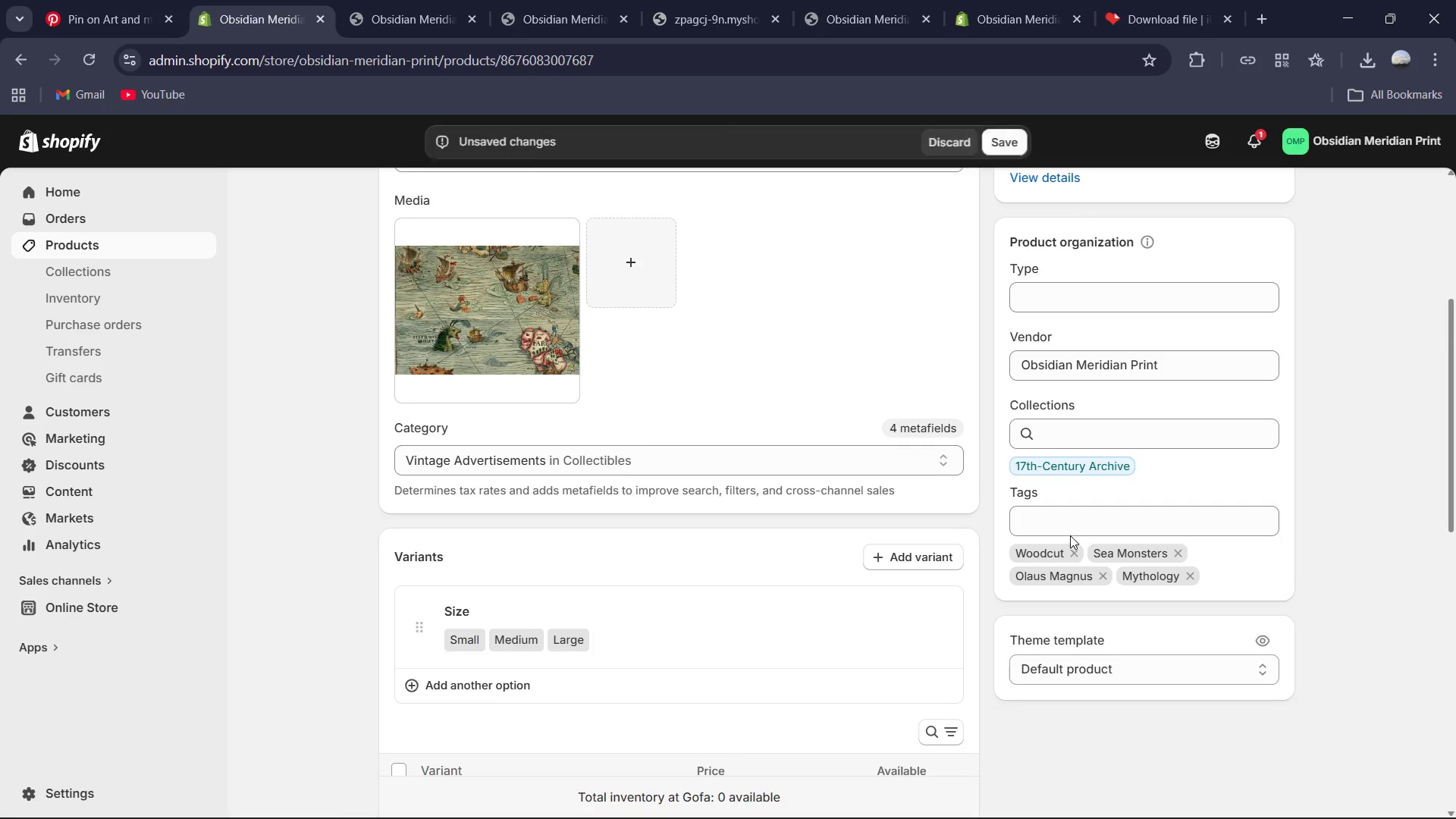 
left_click([1069, 533])
 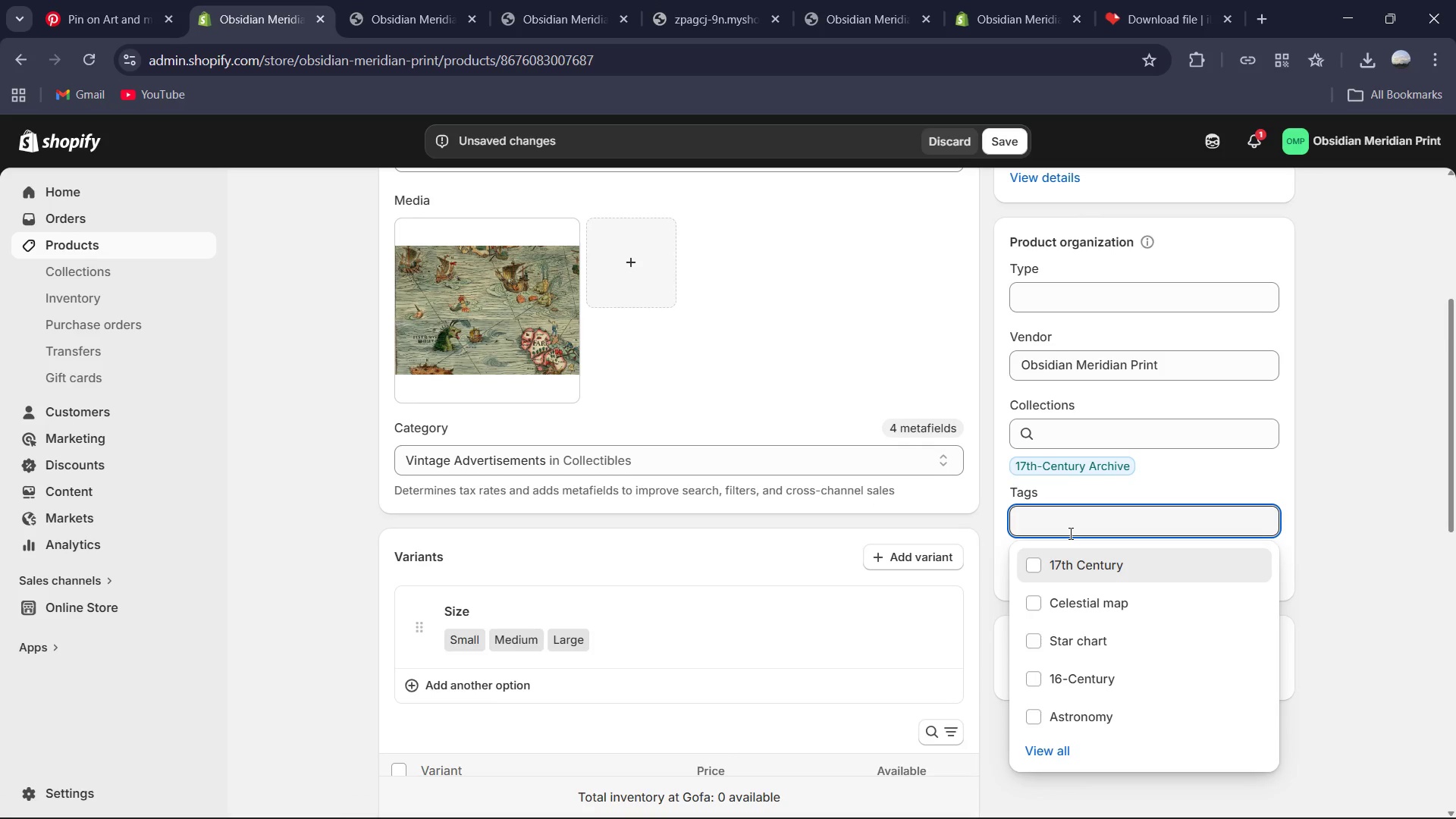 
type(16th-Century)
 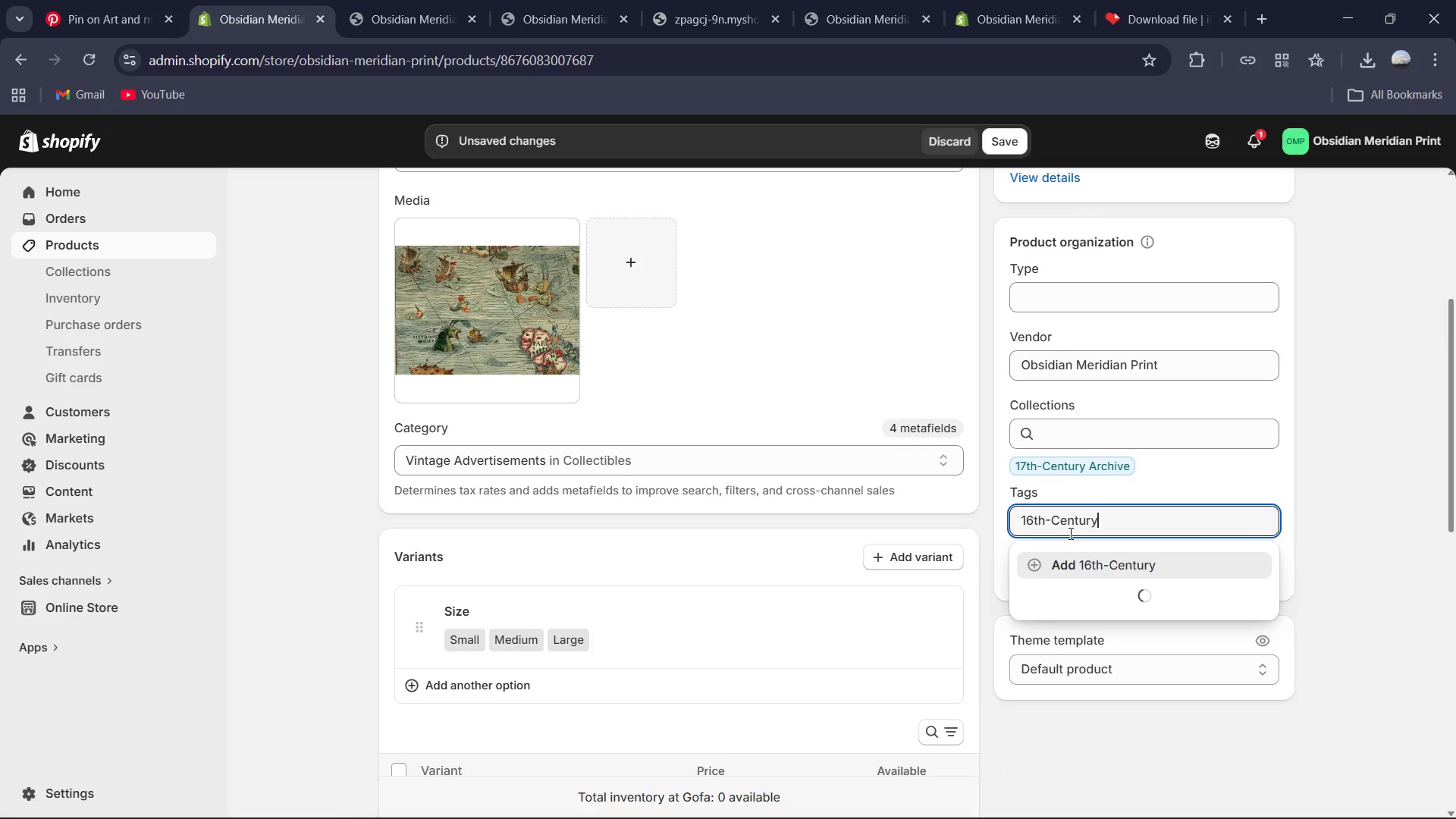 
key(Enter)
 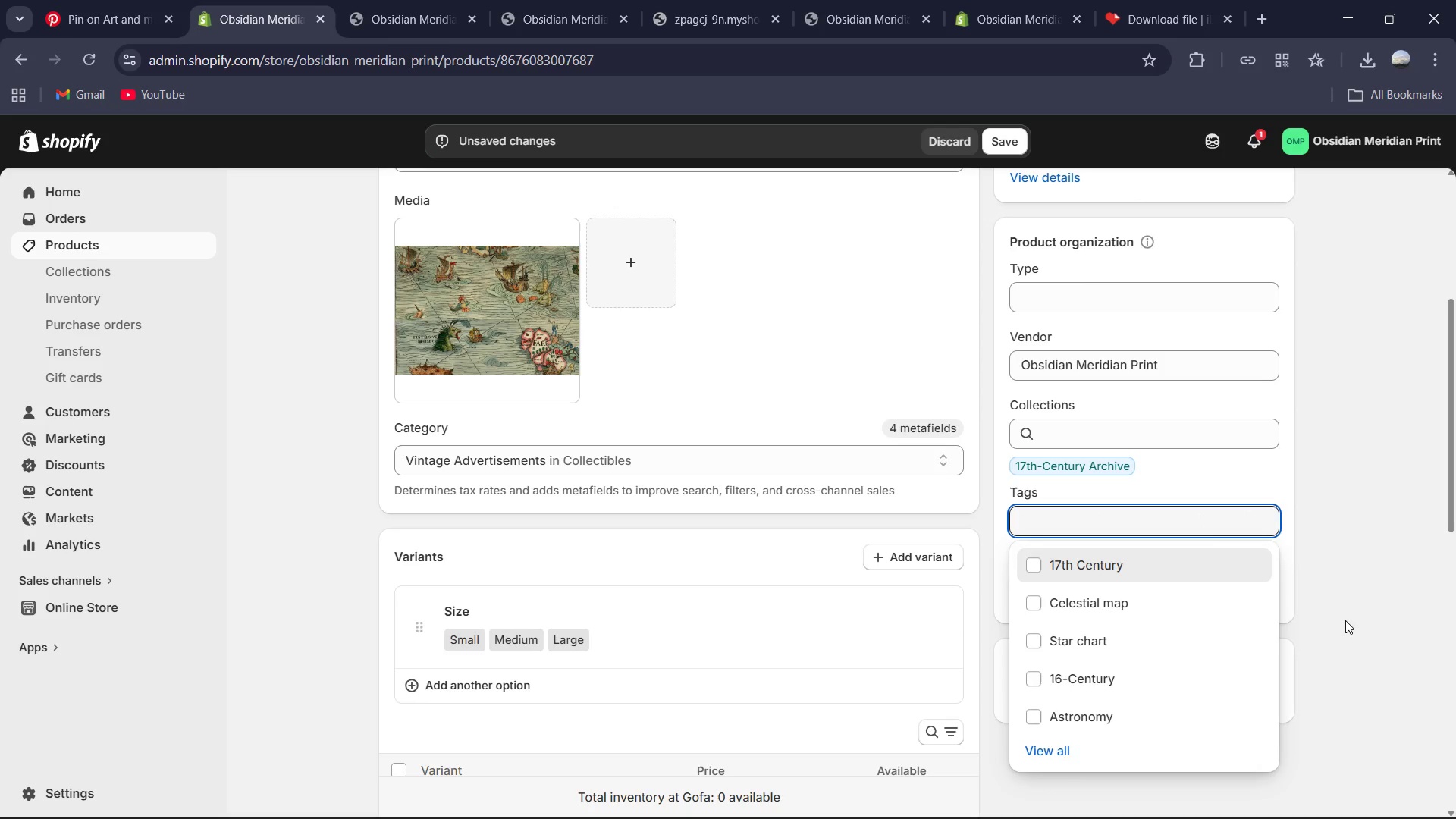 
wait(5.12)
 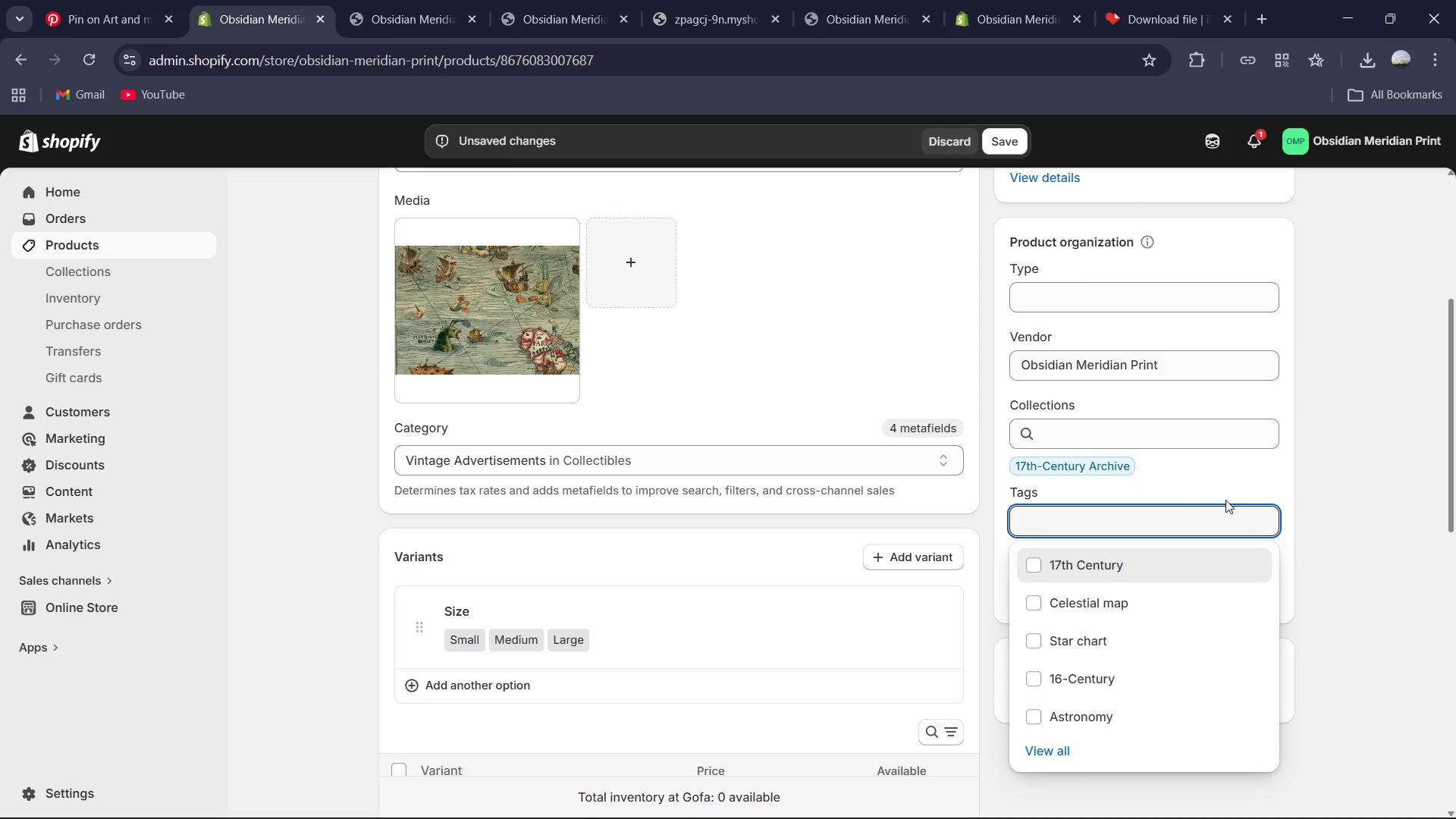 
left_click([1338, 601])
 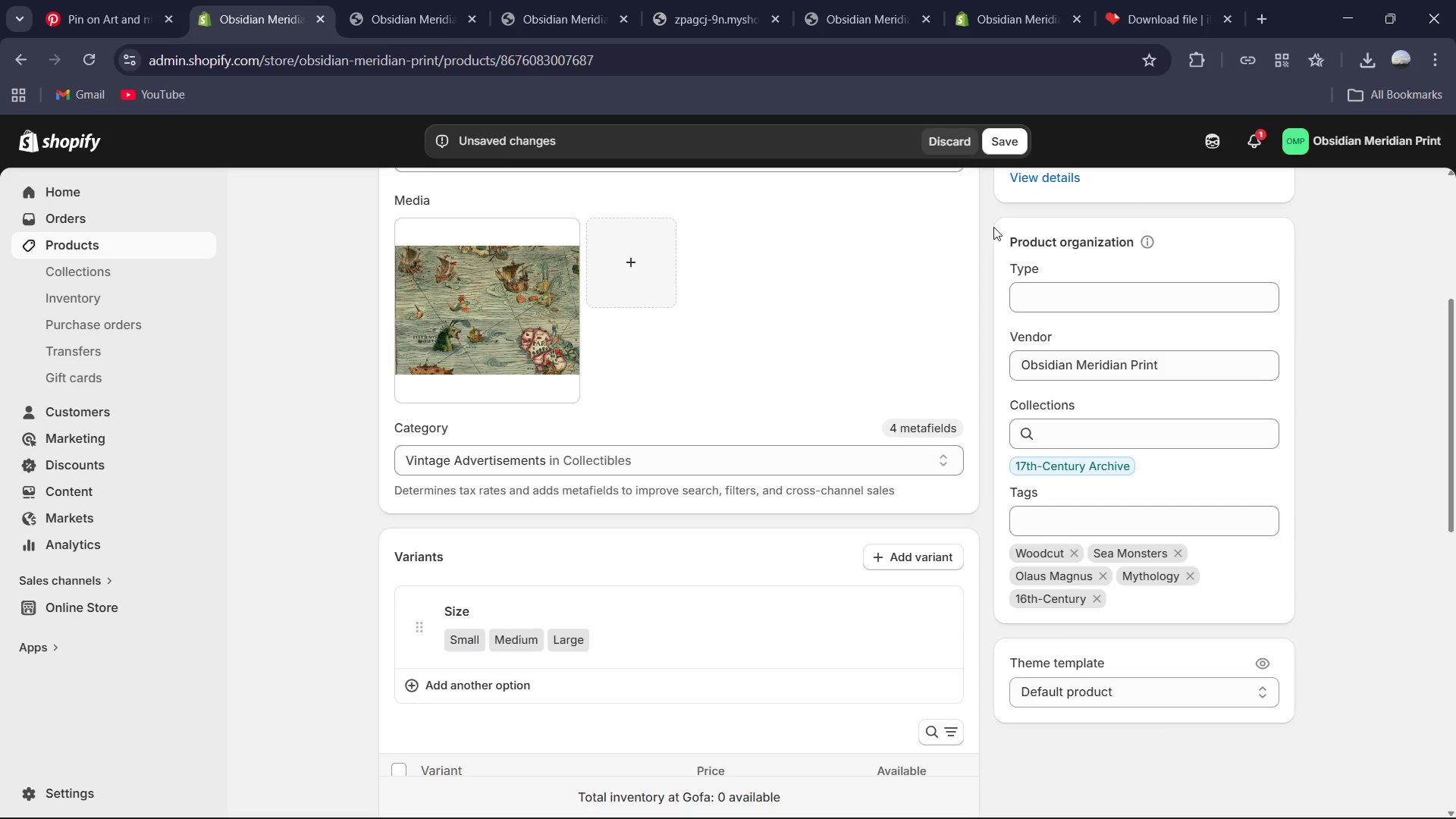 
left_click([994, 147])
 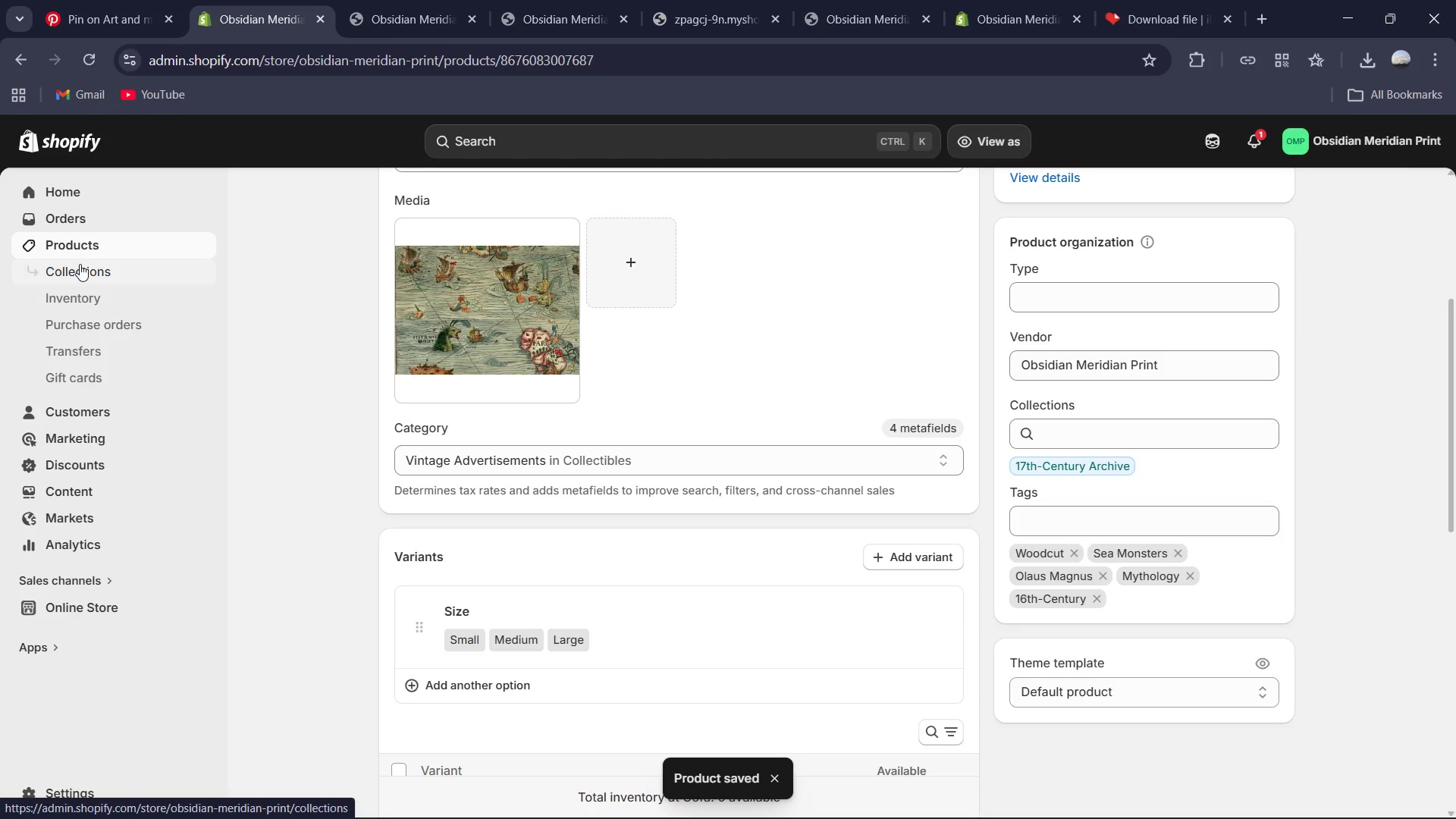 
wait(10.19)
 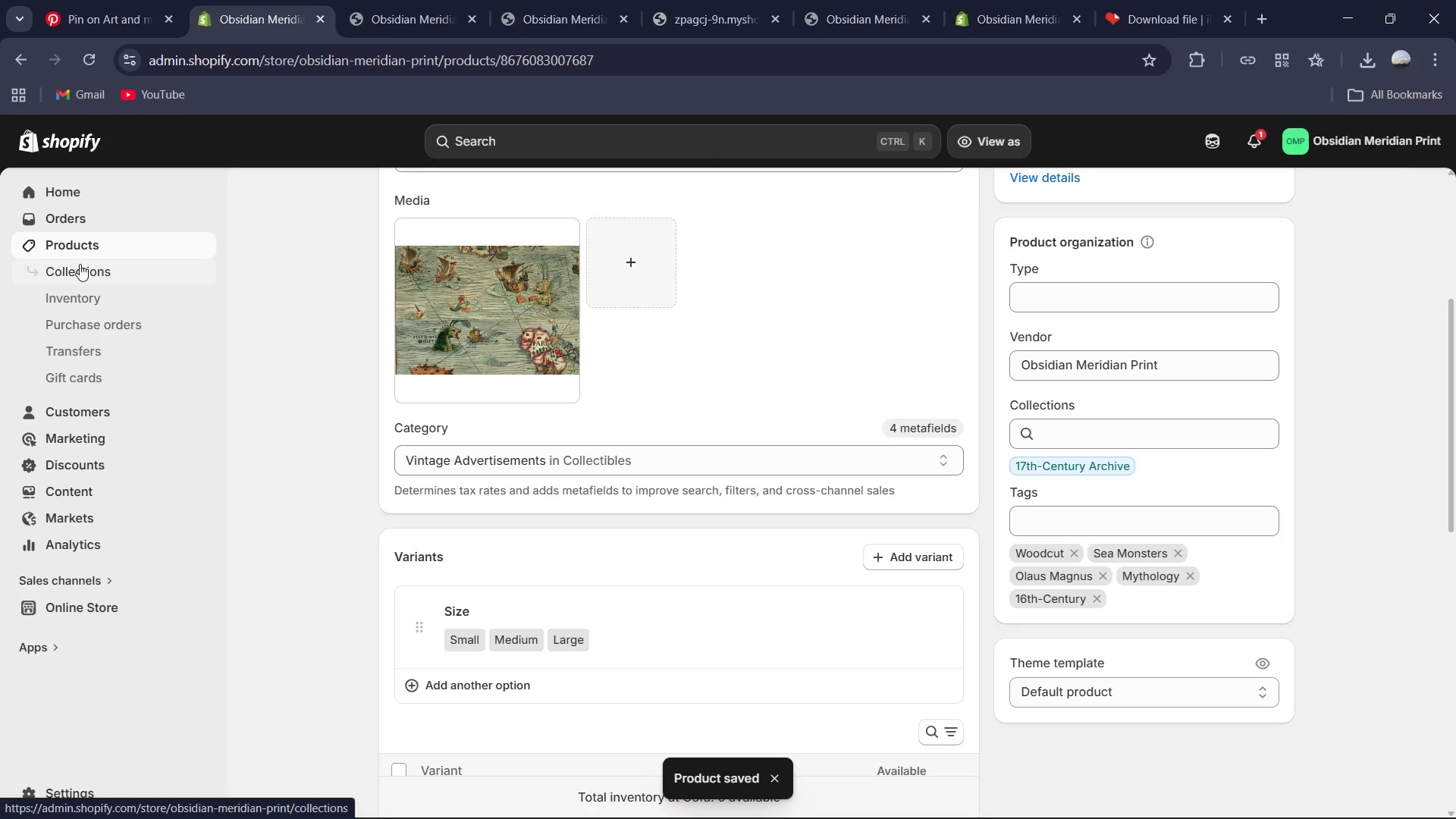 
left_click([80, 264])
 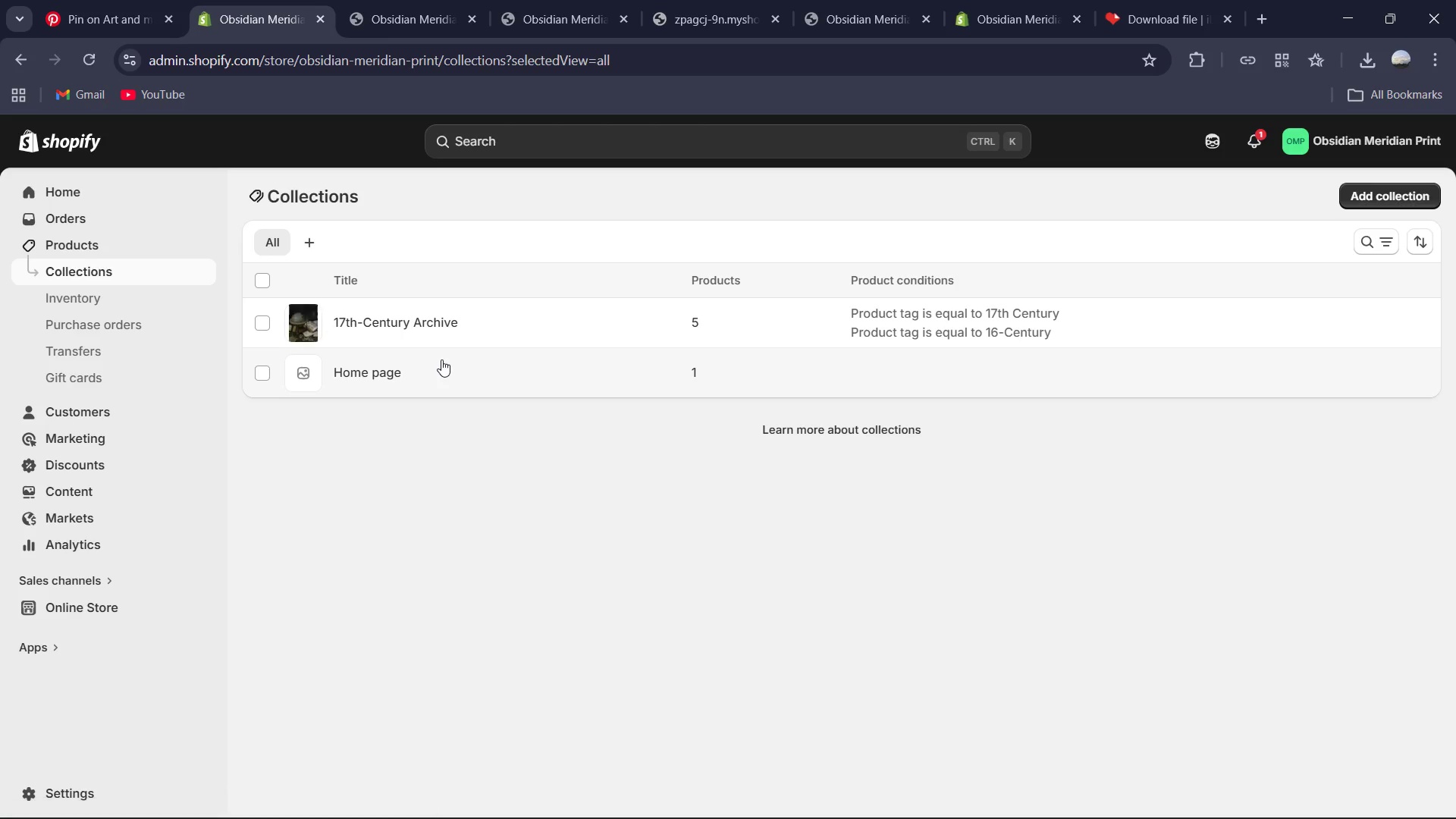 
left_click([457, 328])
 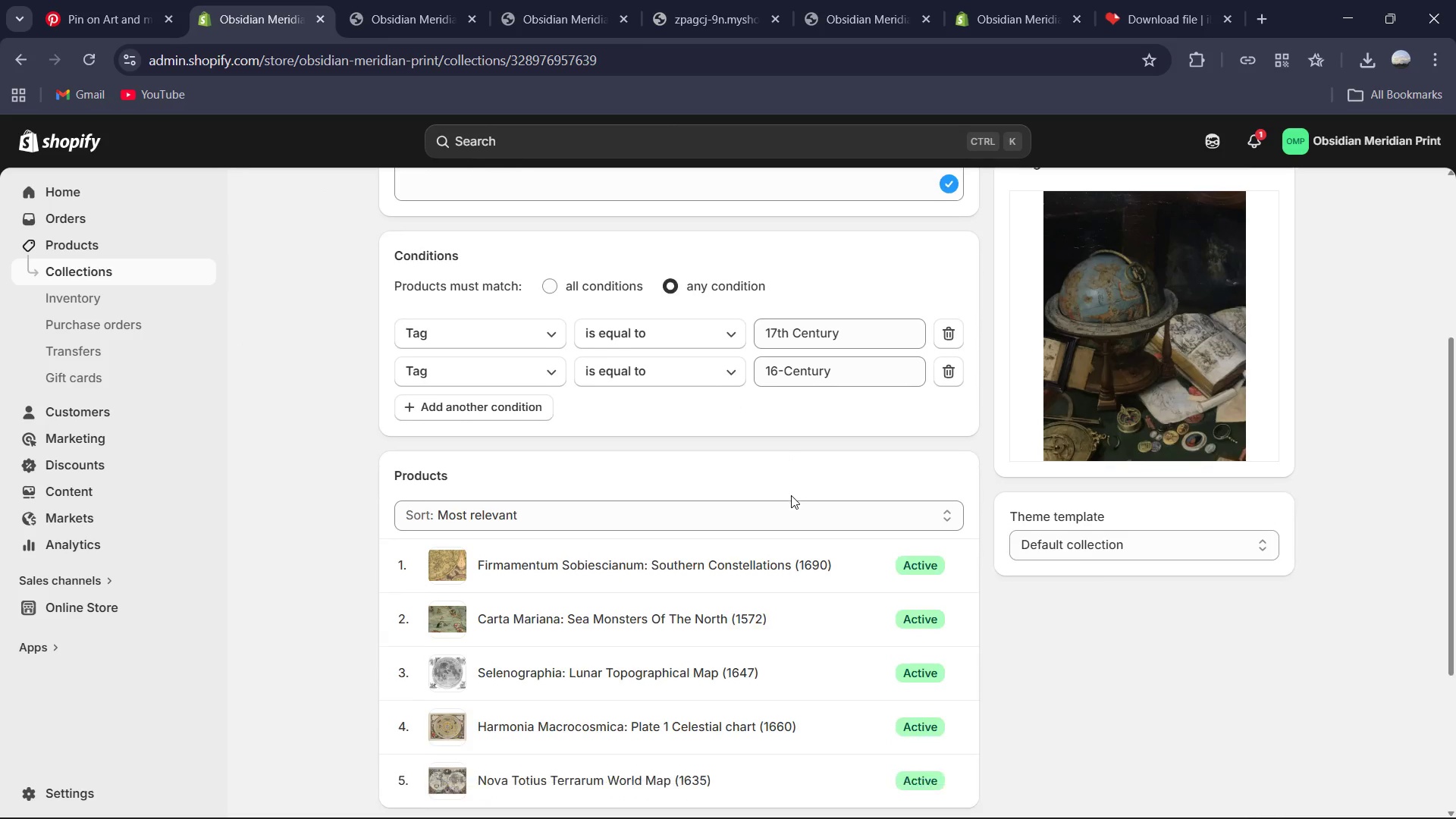 
wait(5.2)
 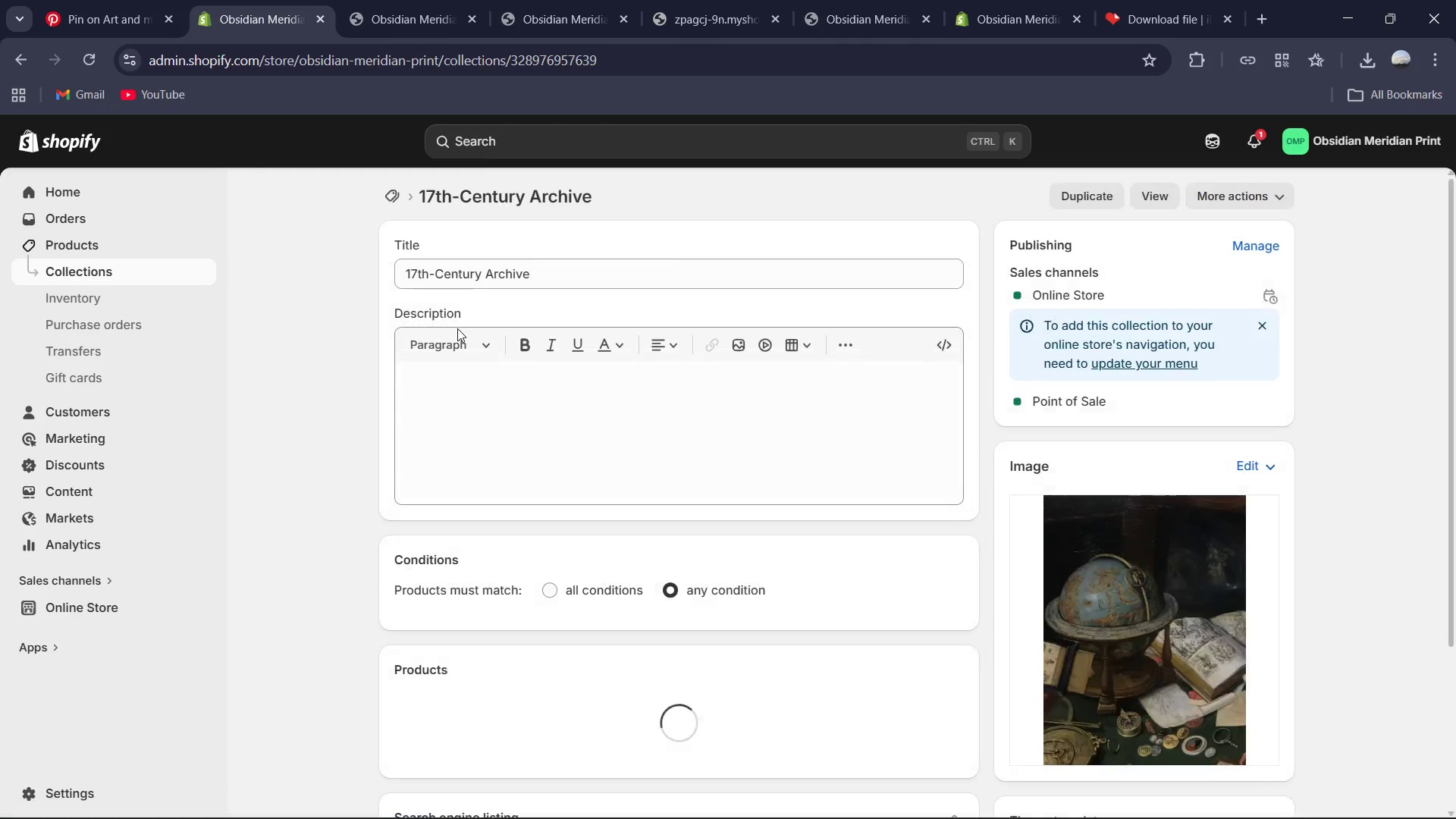 
left_click([828, 372])
 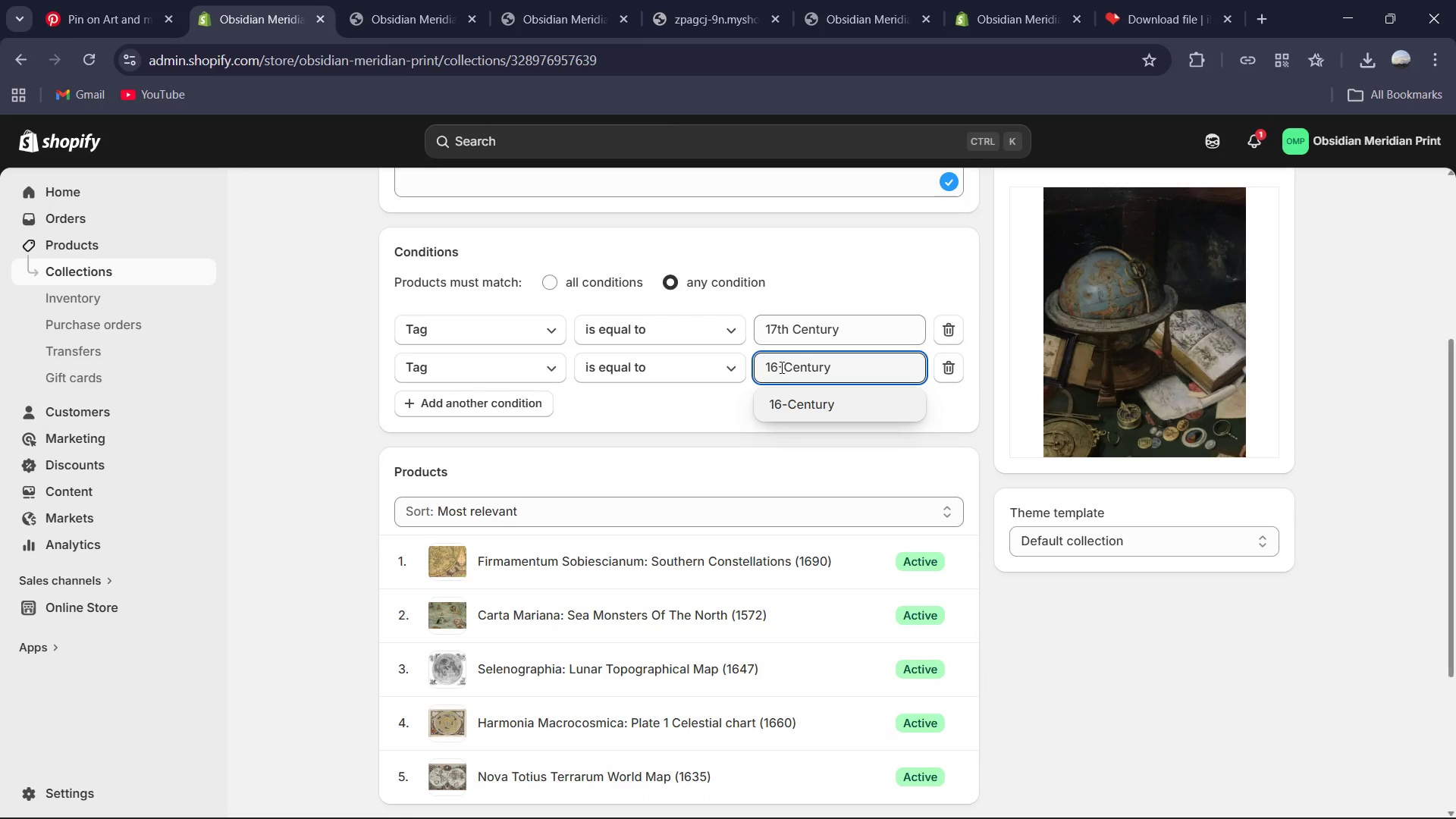 
left_click([778, 367])
 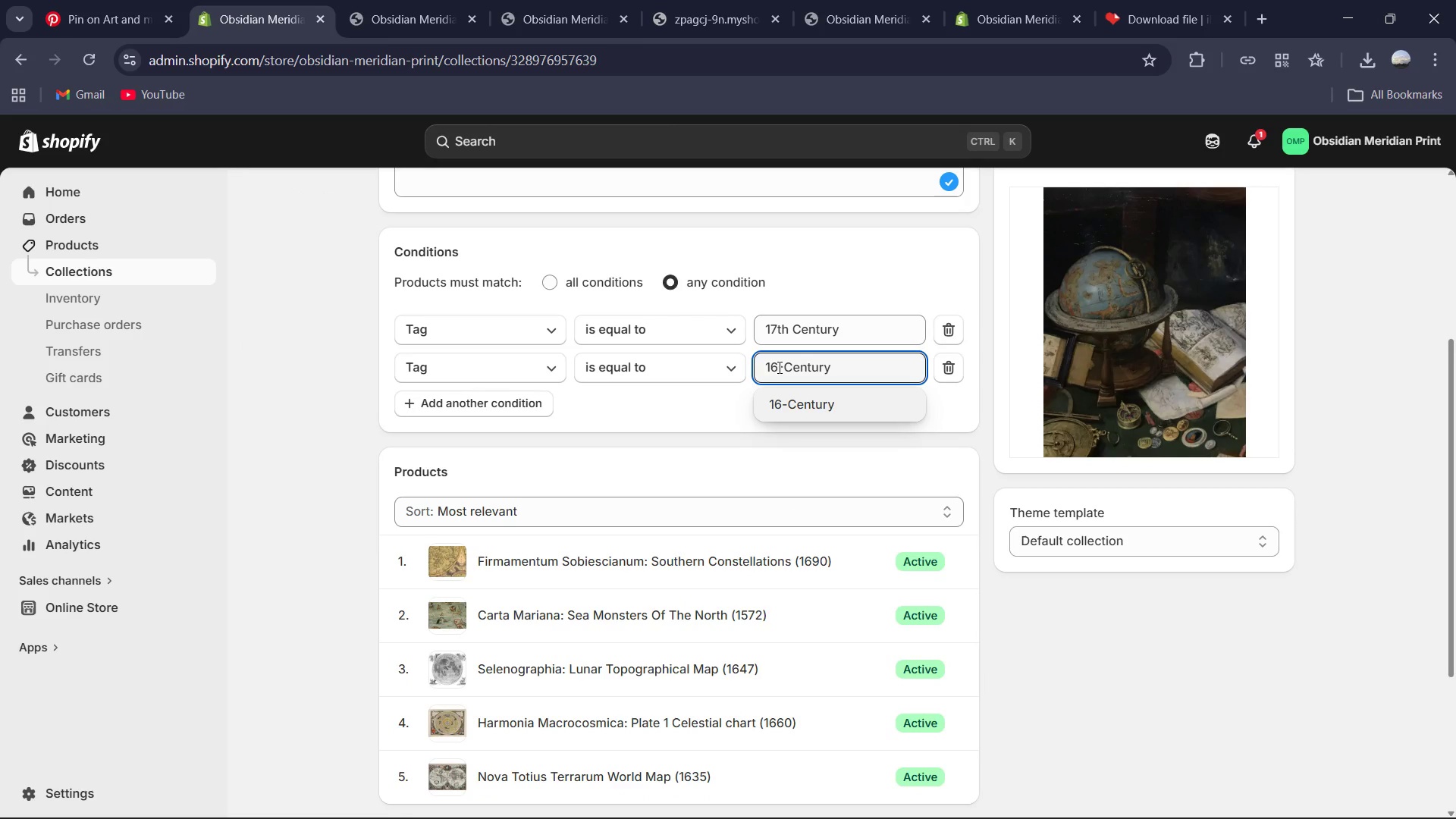 
type(th)
 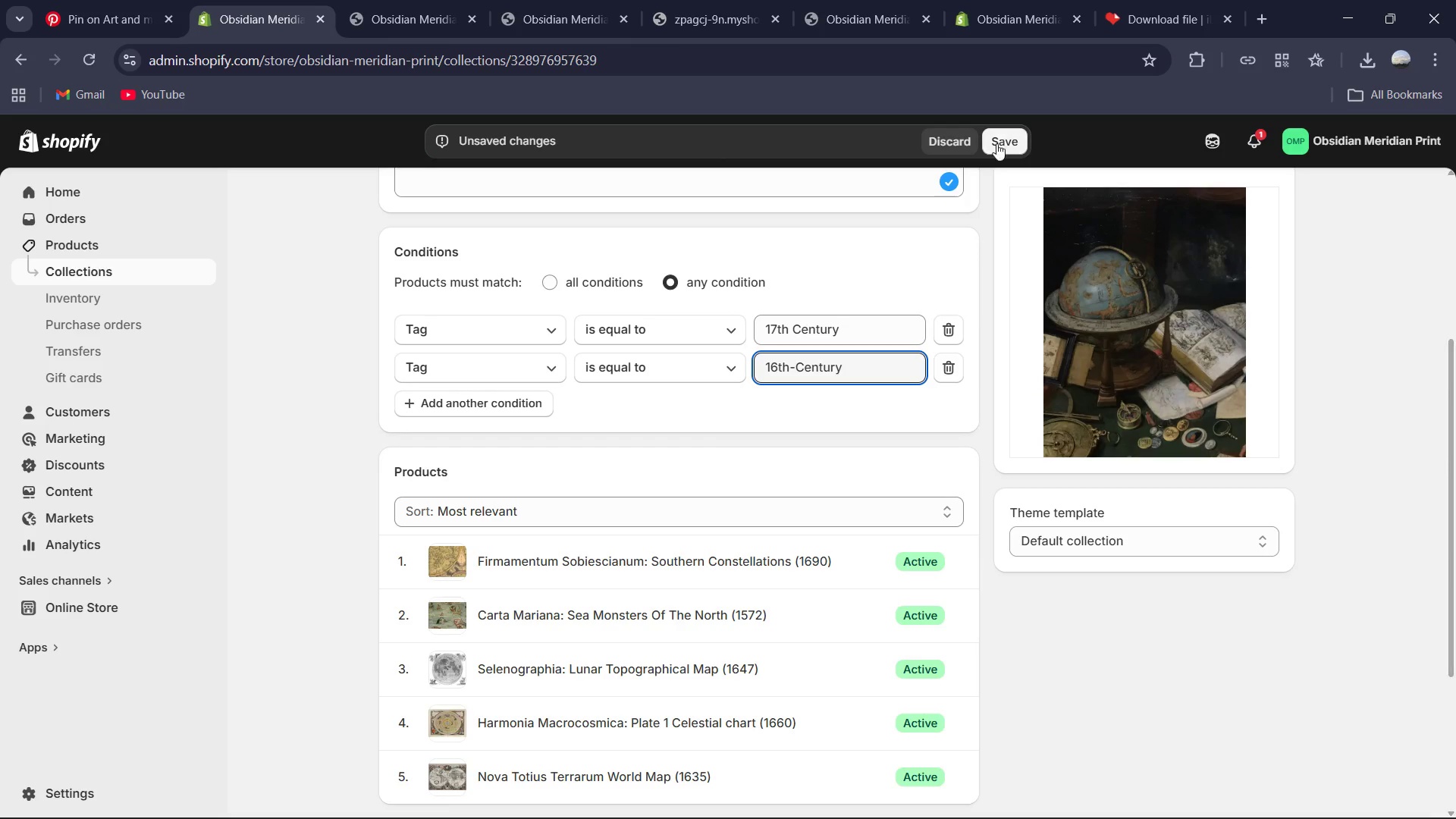 
left_click([998, 133])
 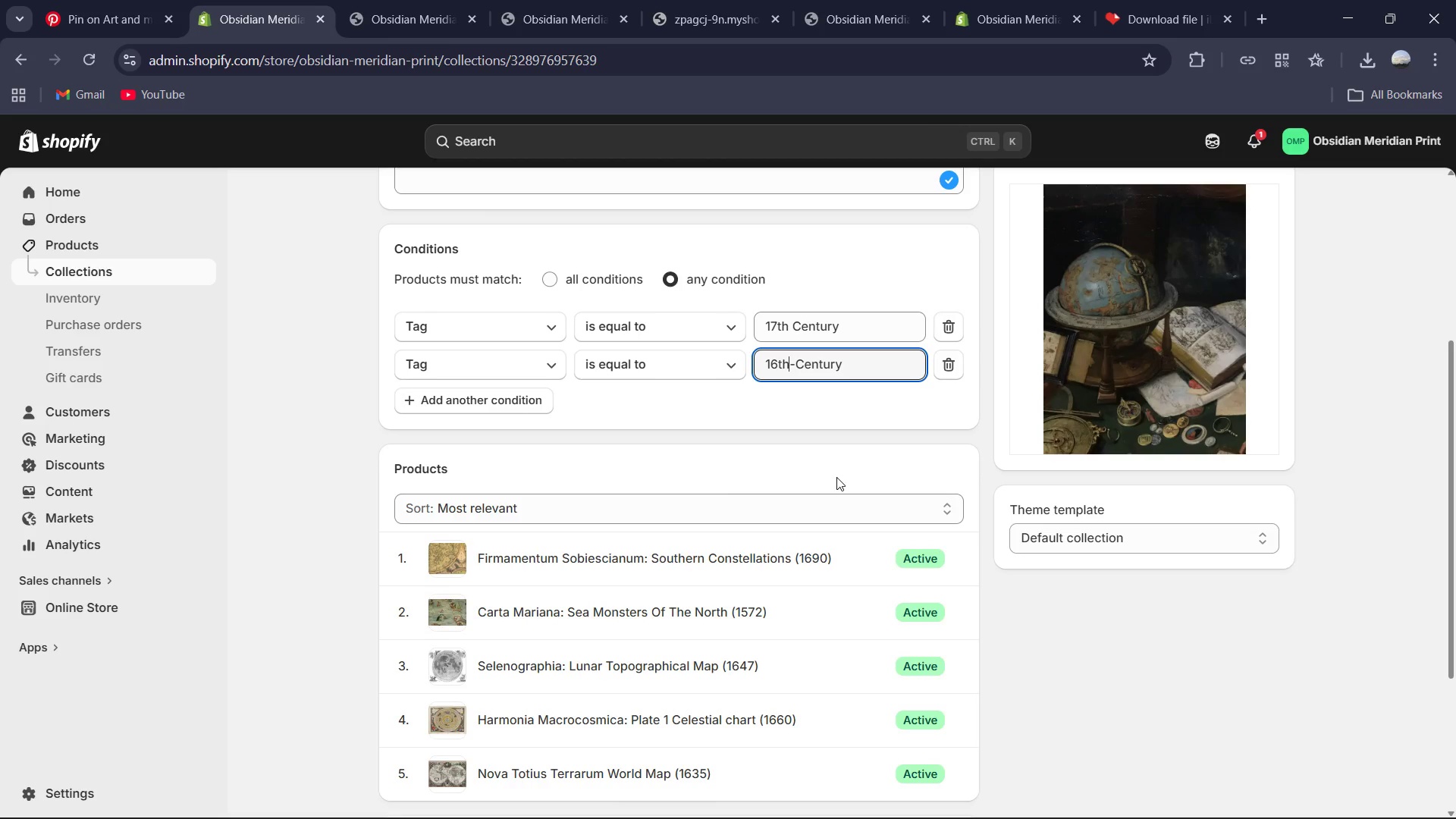 
wait(10.81)
 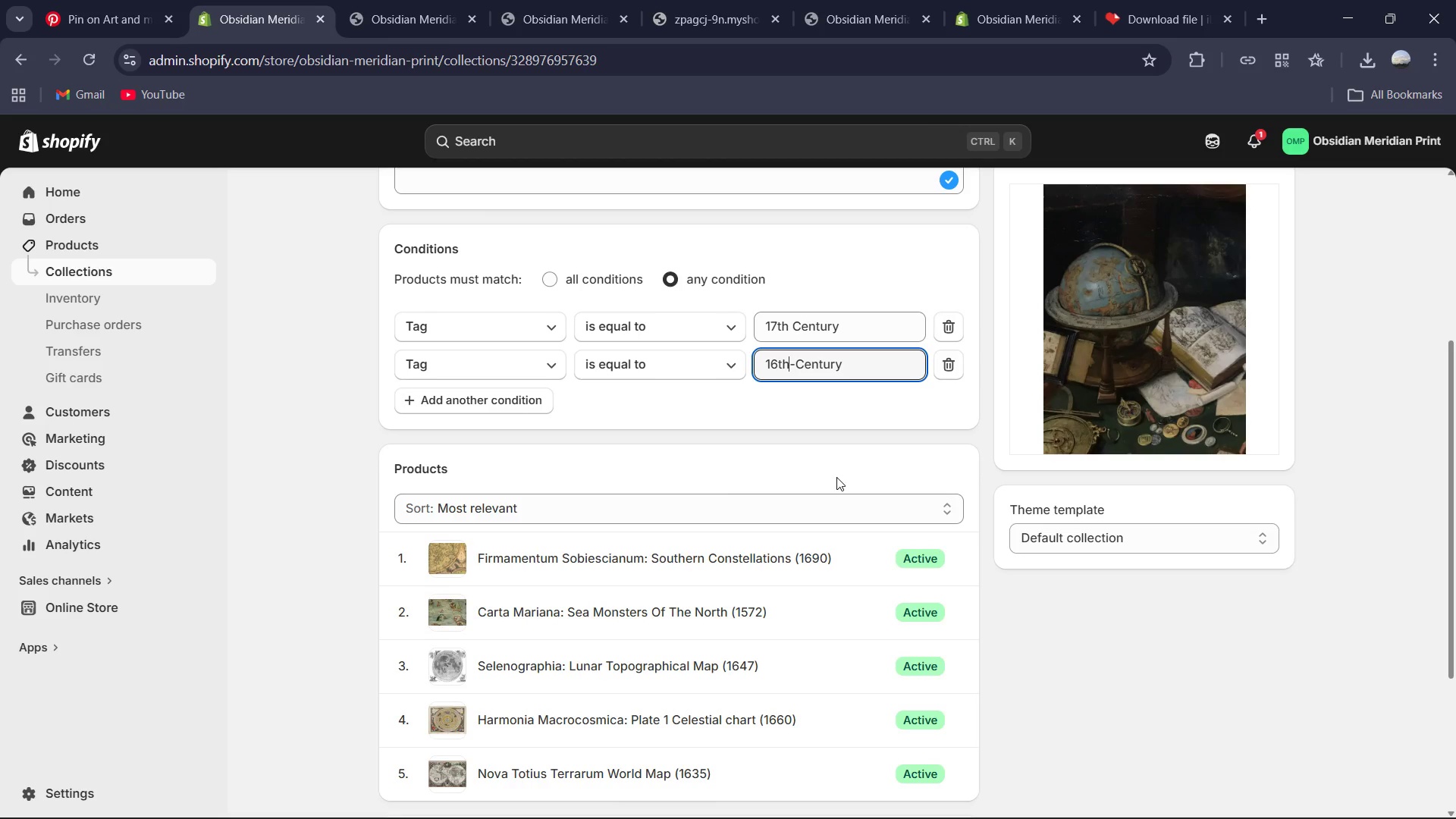 
left_click([96, 615])
 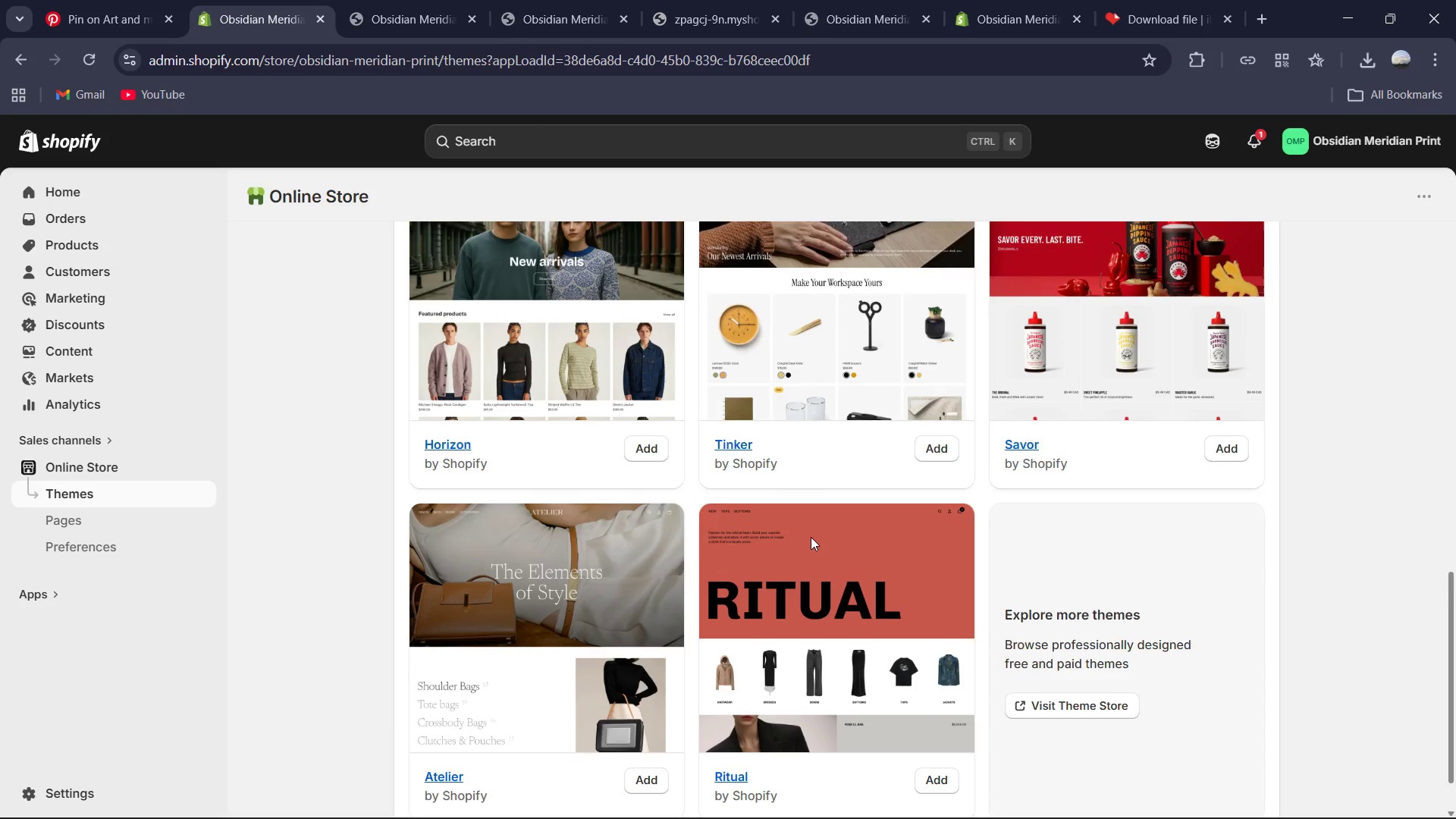 
wait(19.33)
 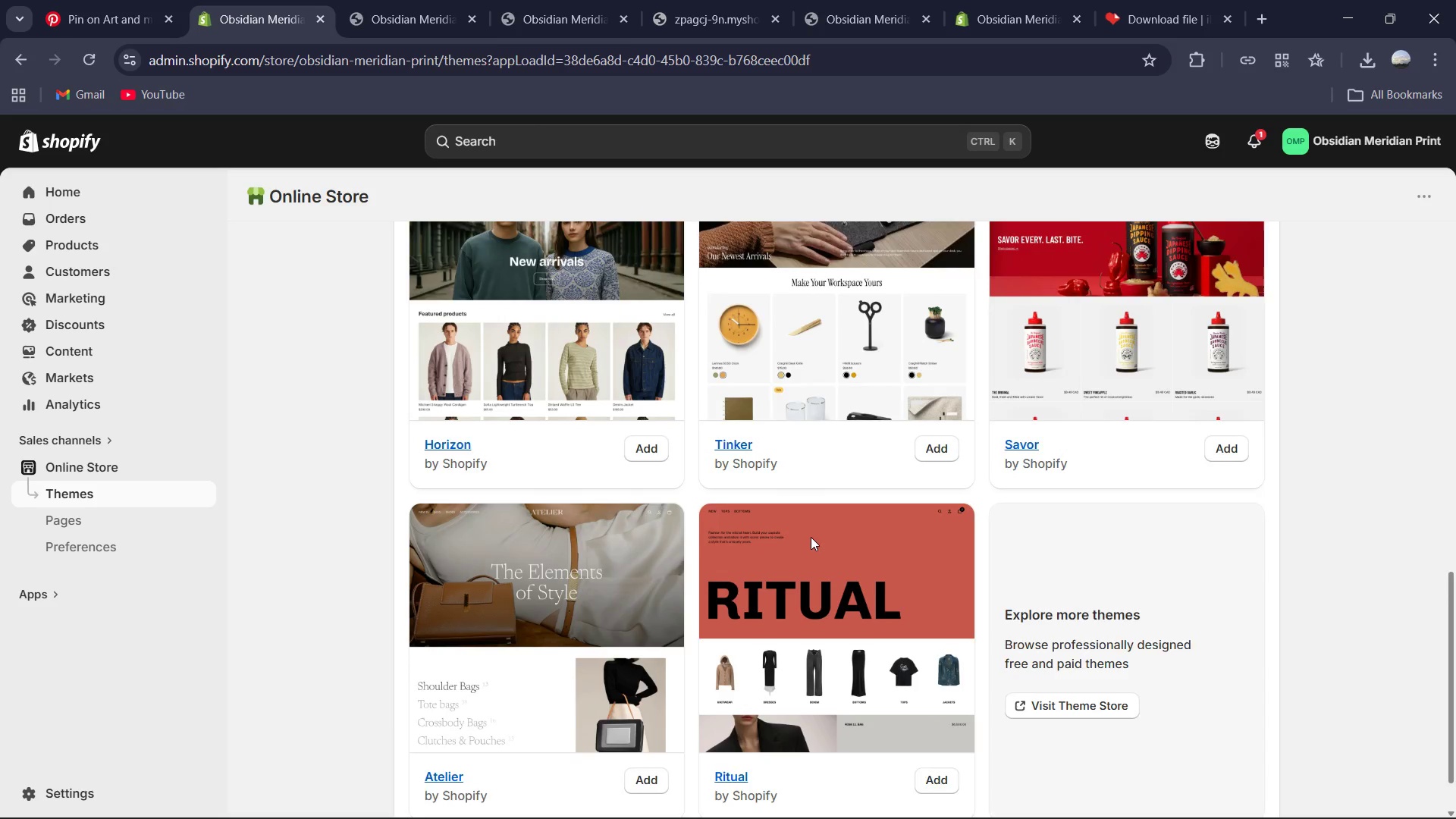 
left_click([1150, 675])
 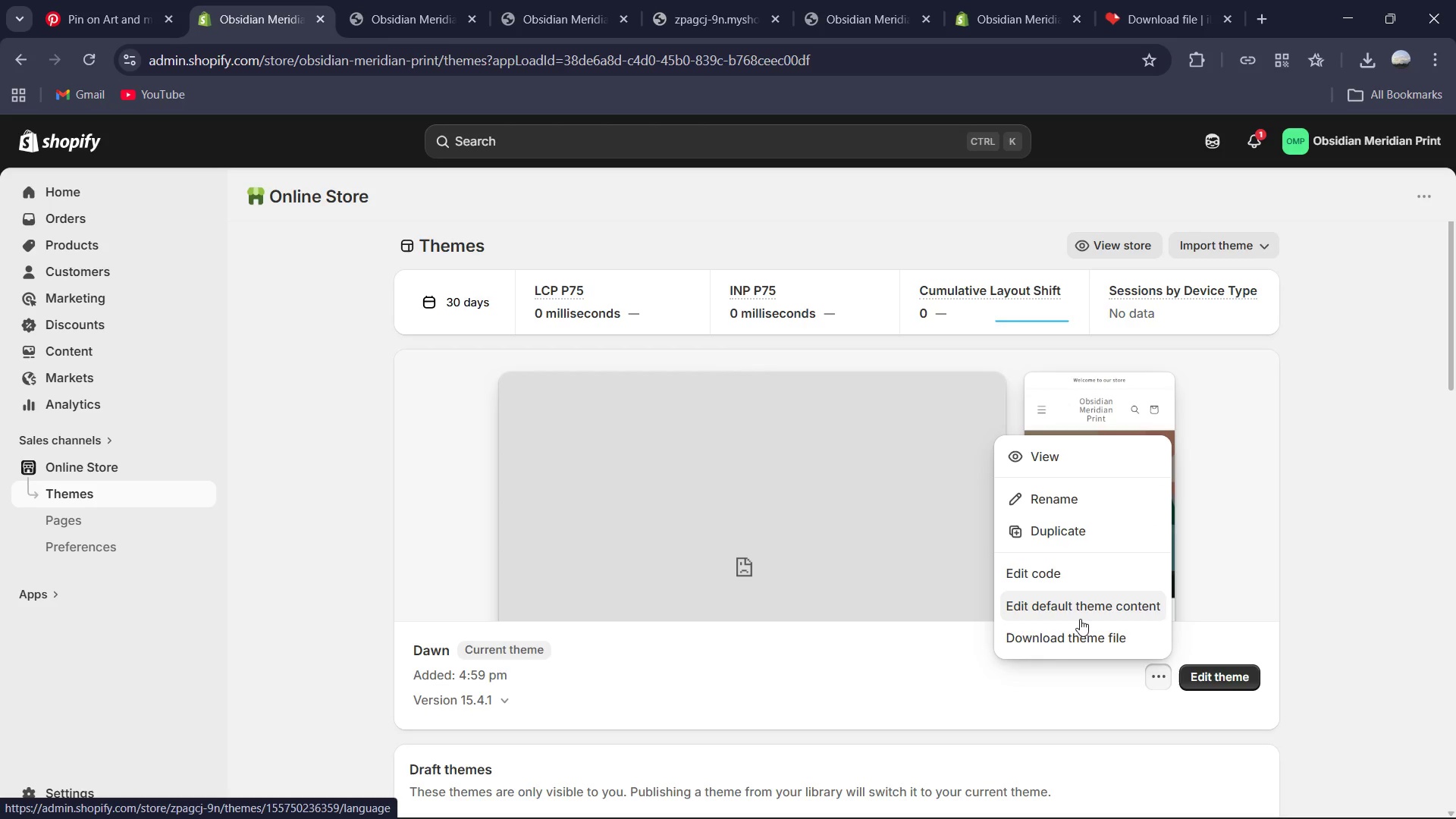 
wait(13.03)
 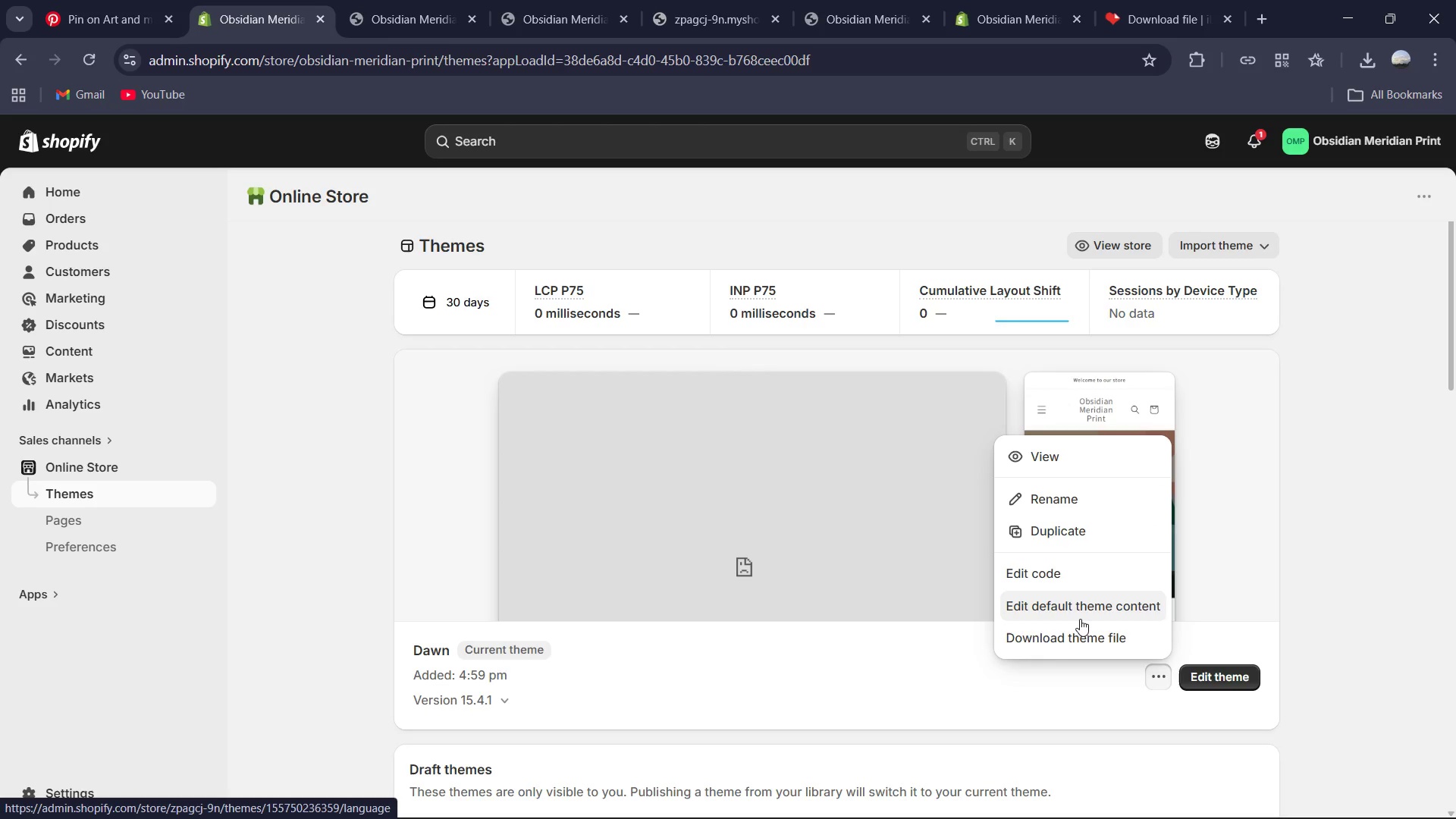 
left_click([1363, 476])
 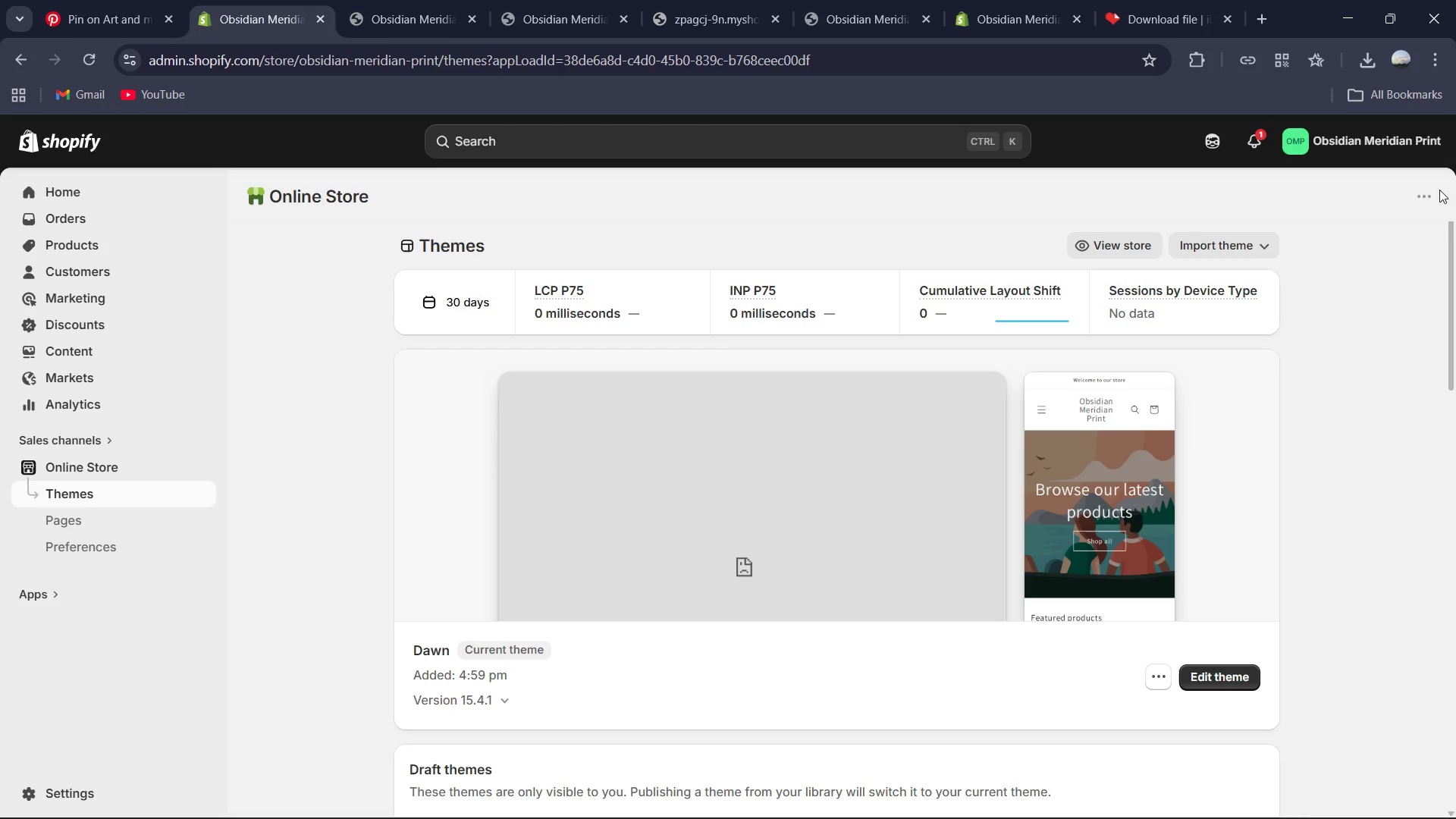 
left_click([1425, 198])
 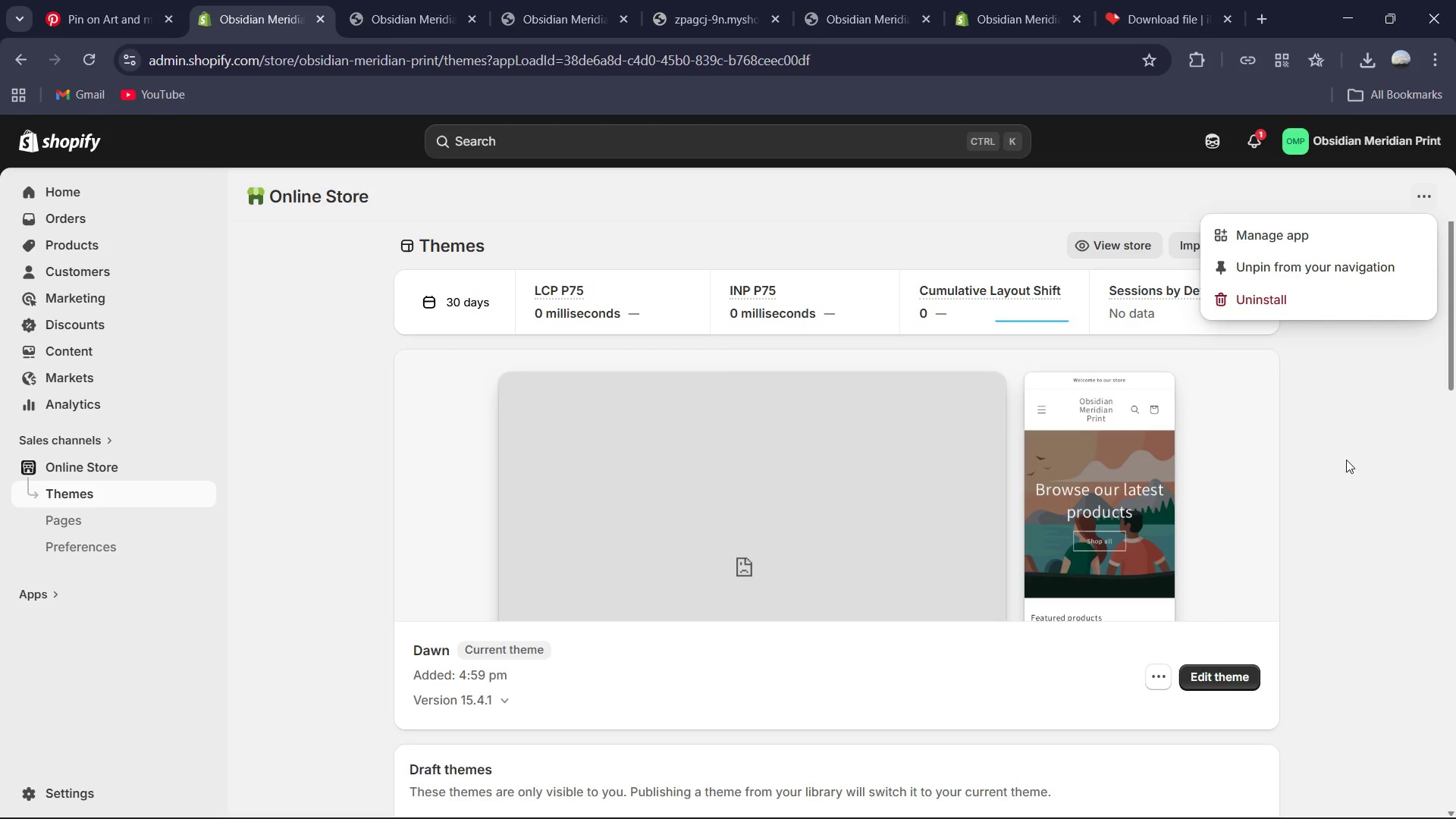 
left_click([1346, 466])
 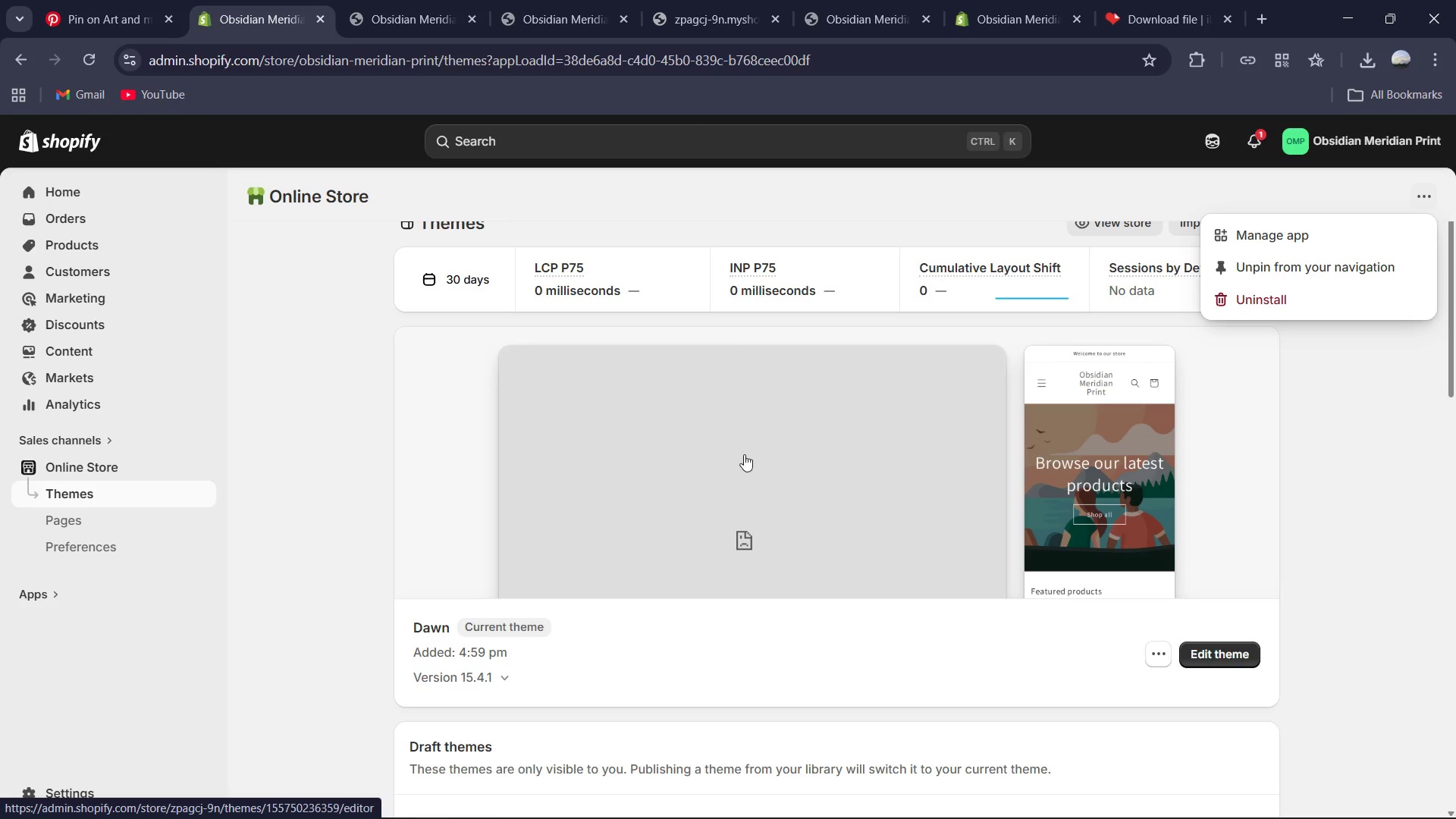 
wait(11.3)
 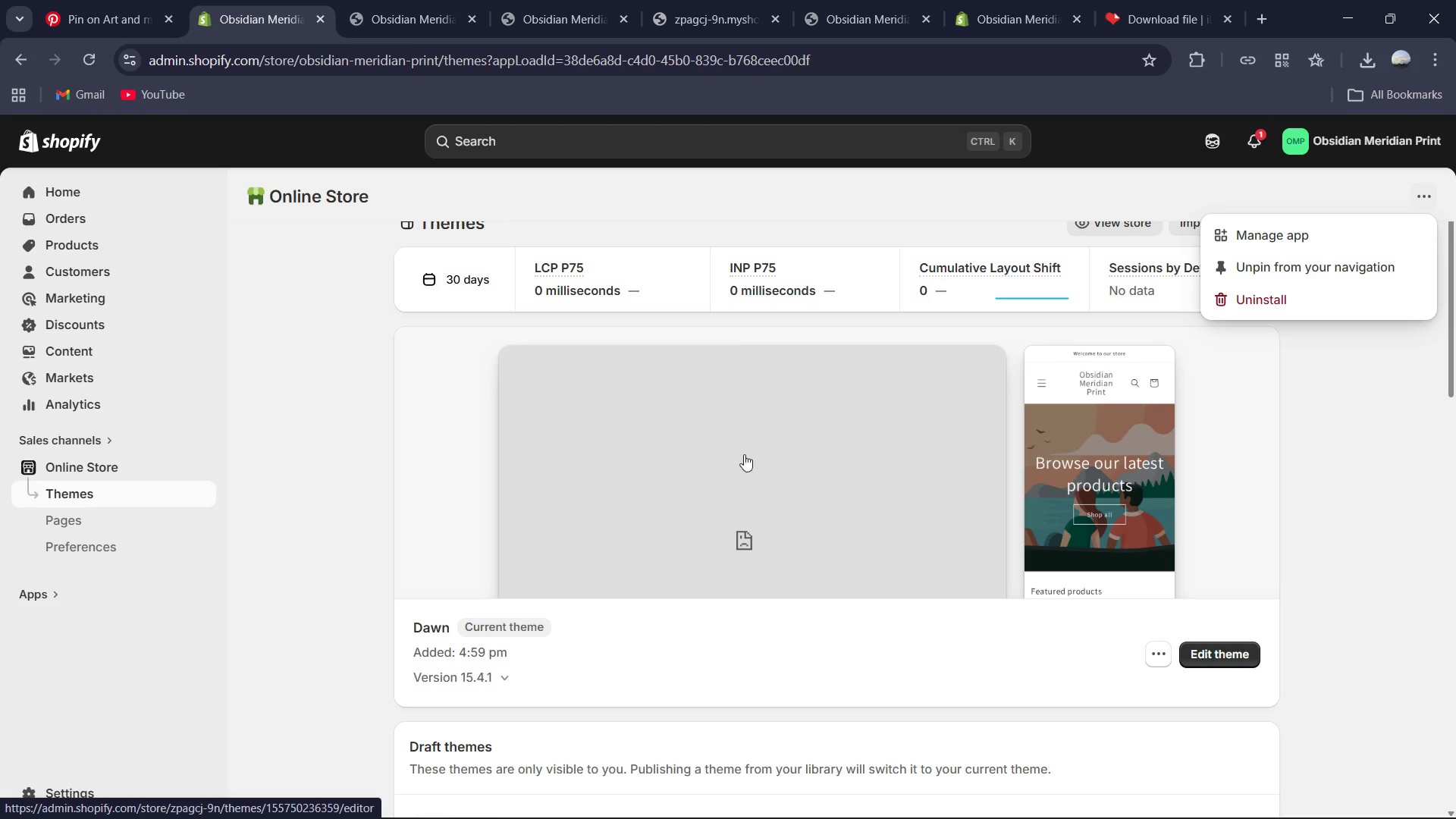 
left_click([103, 444])
 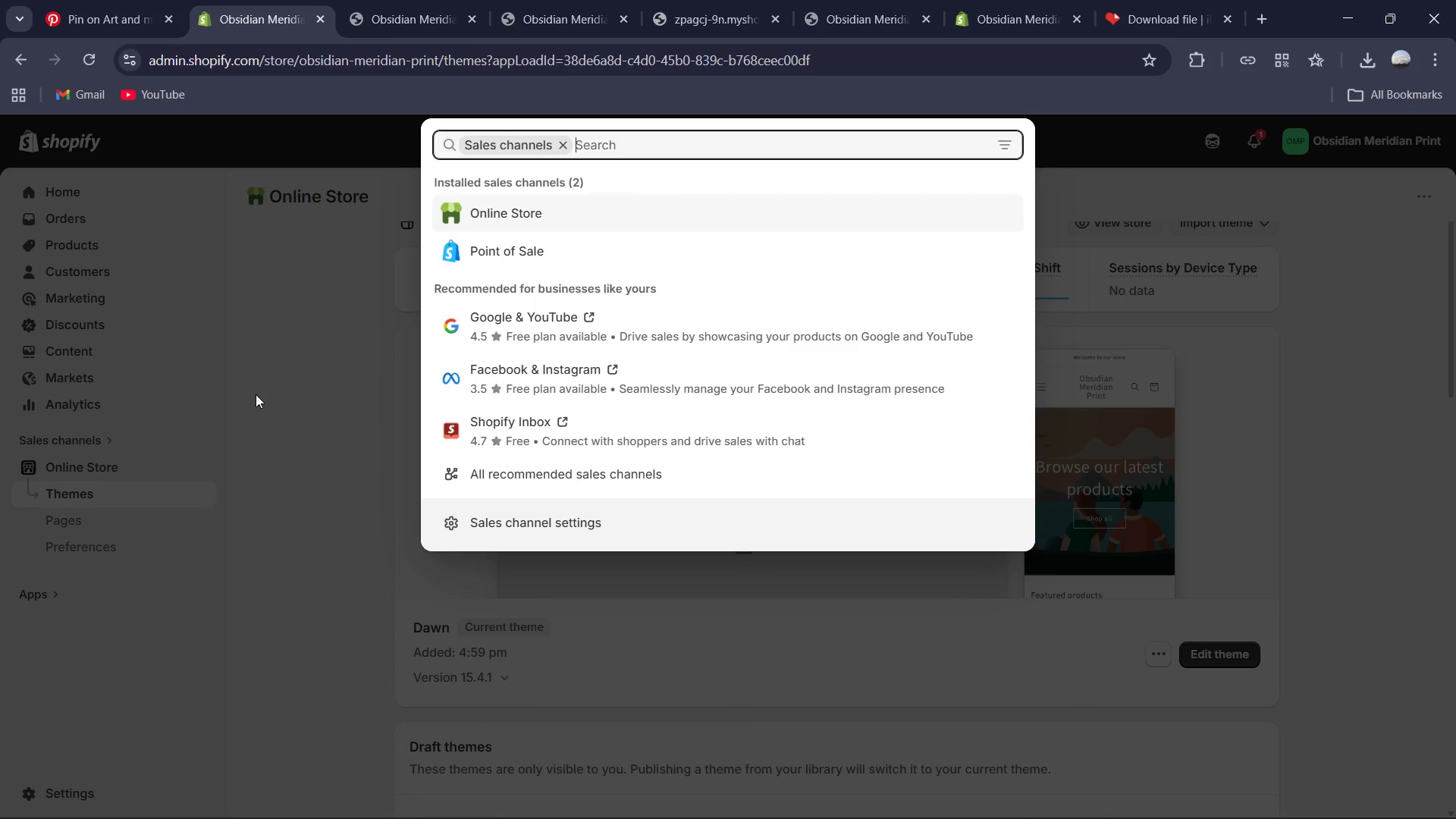 
left_click([243, 429])
 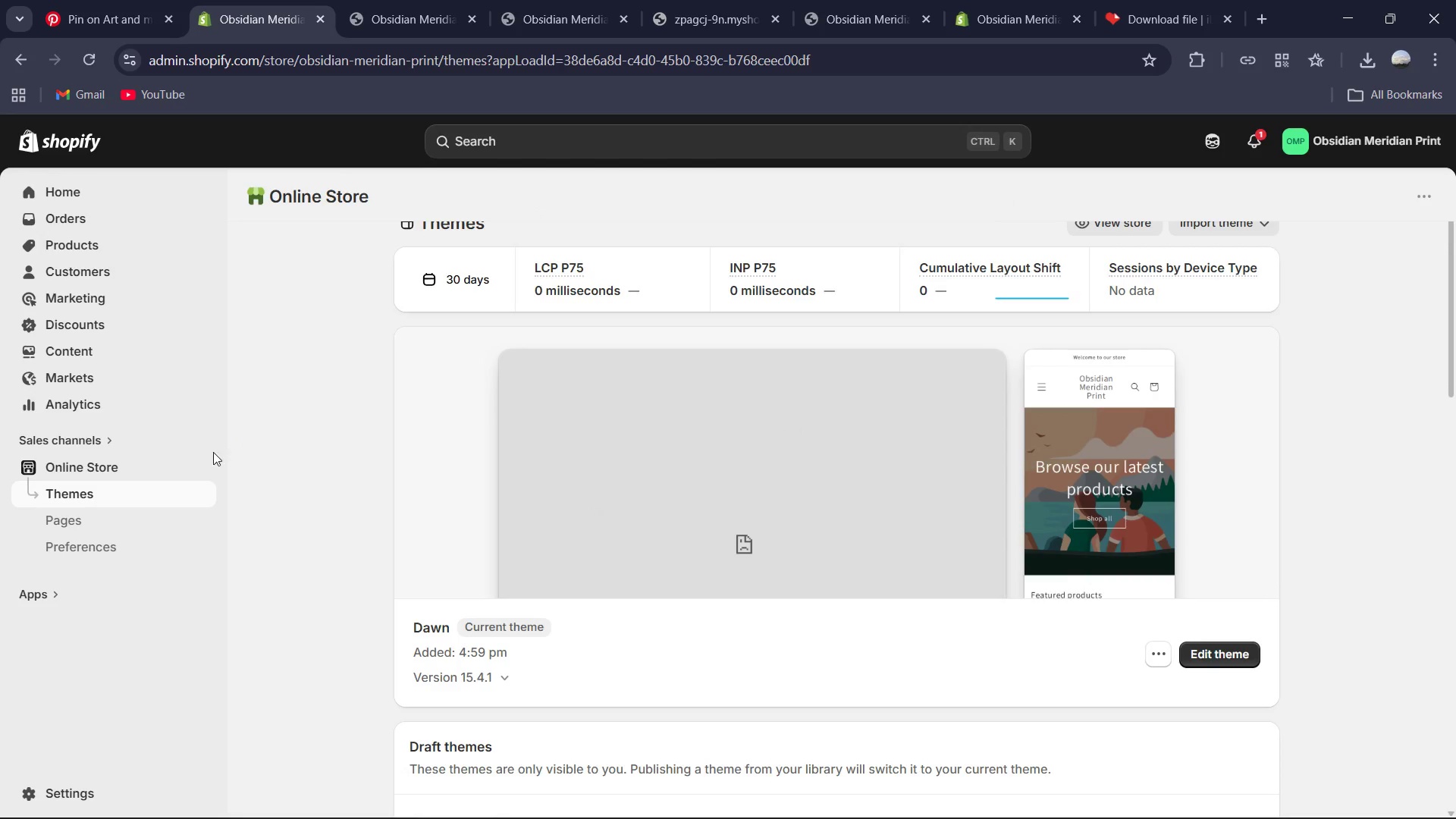 
mouse_move([205, 477])
 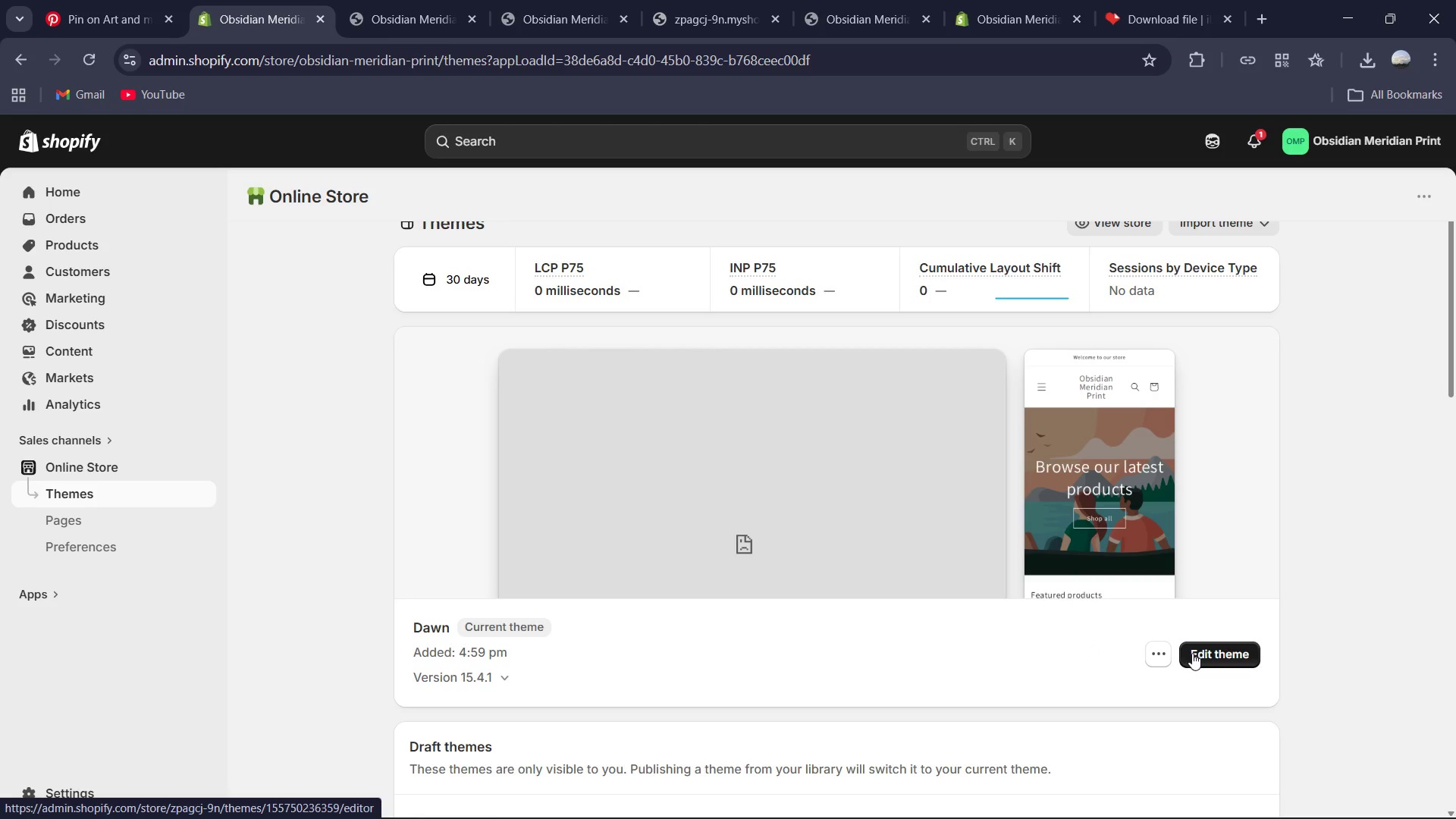 
left_click([1200, 655])
 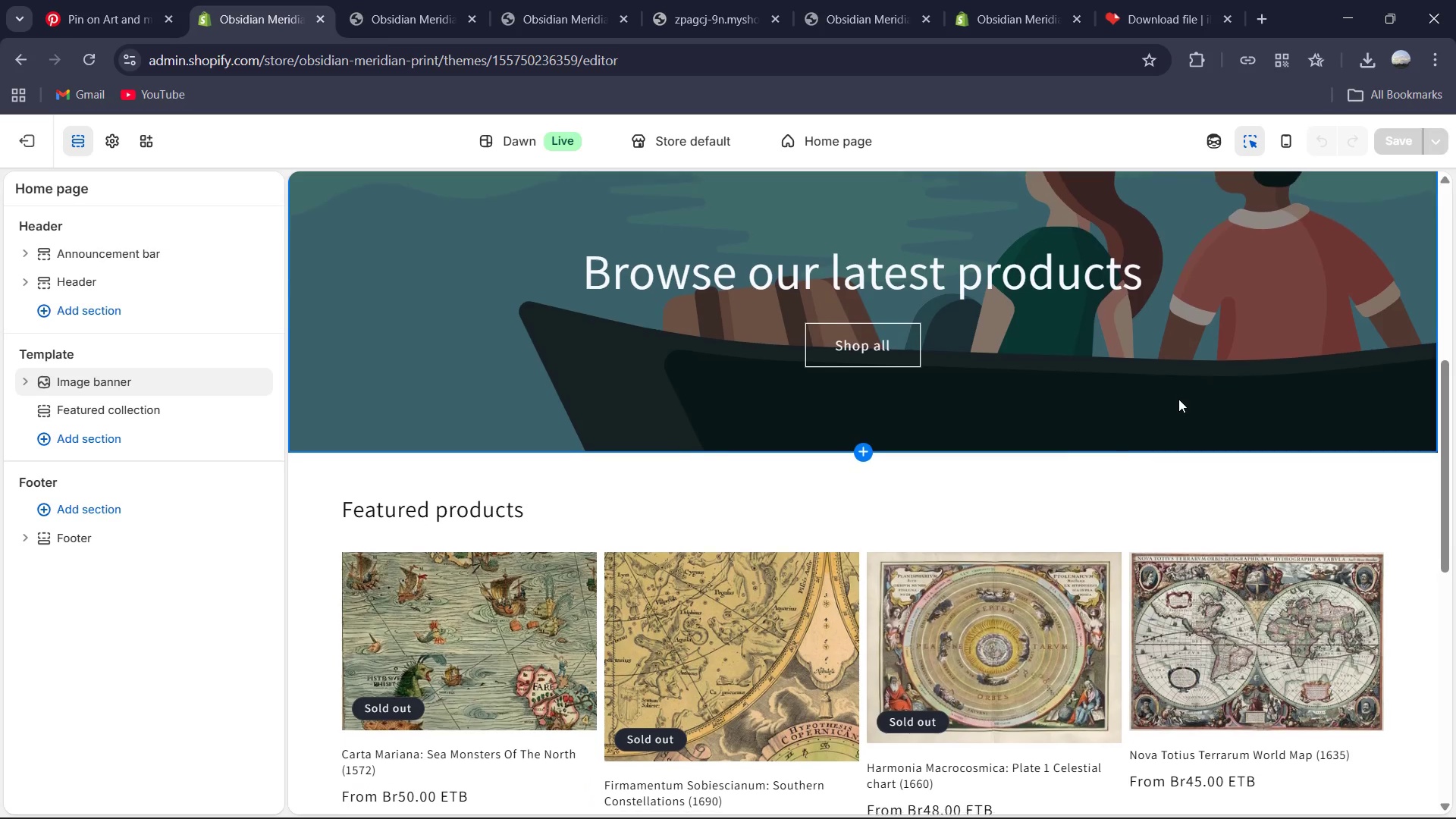 
wait(26.67)
 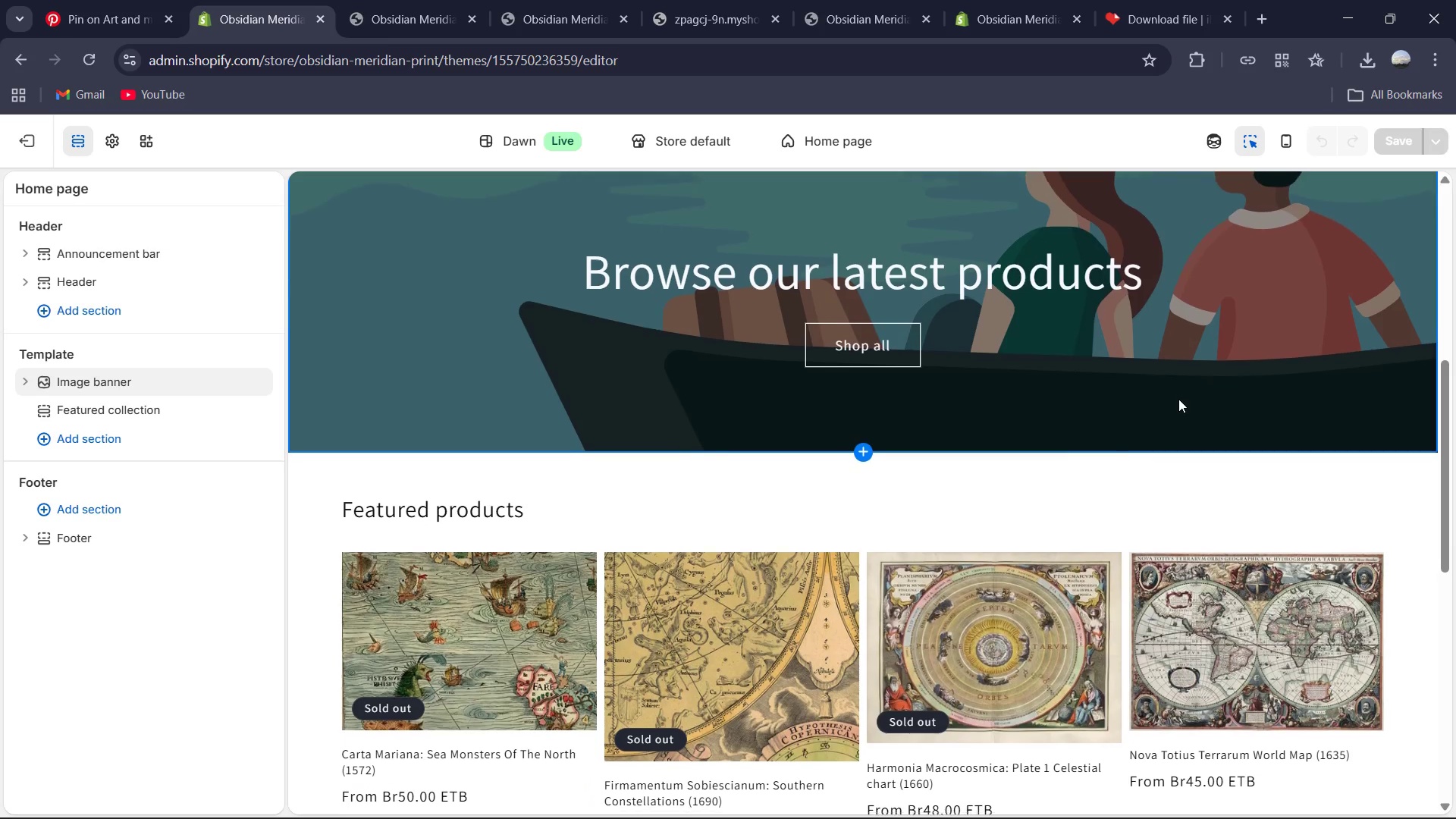 
left_click([593, 140])
 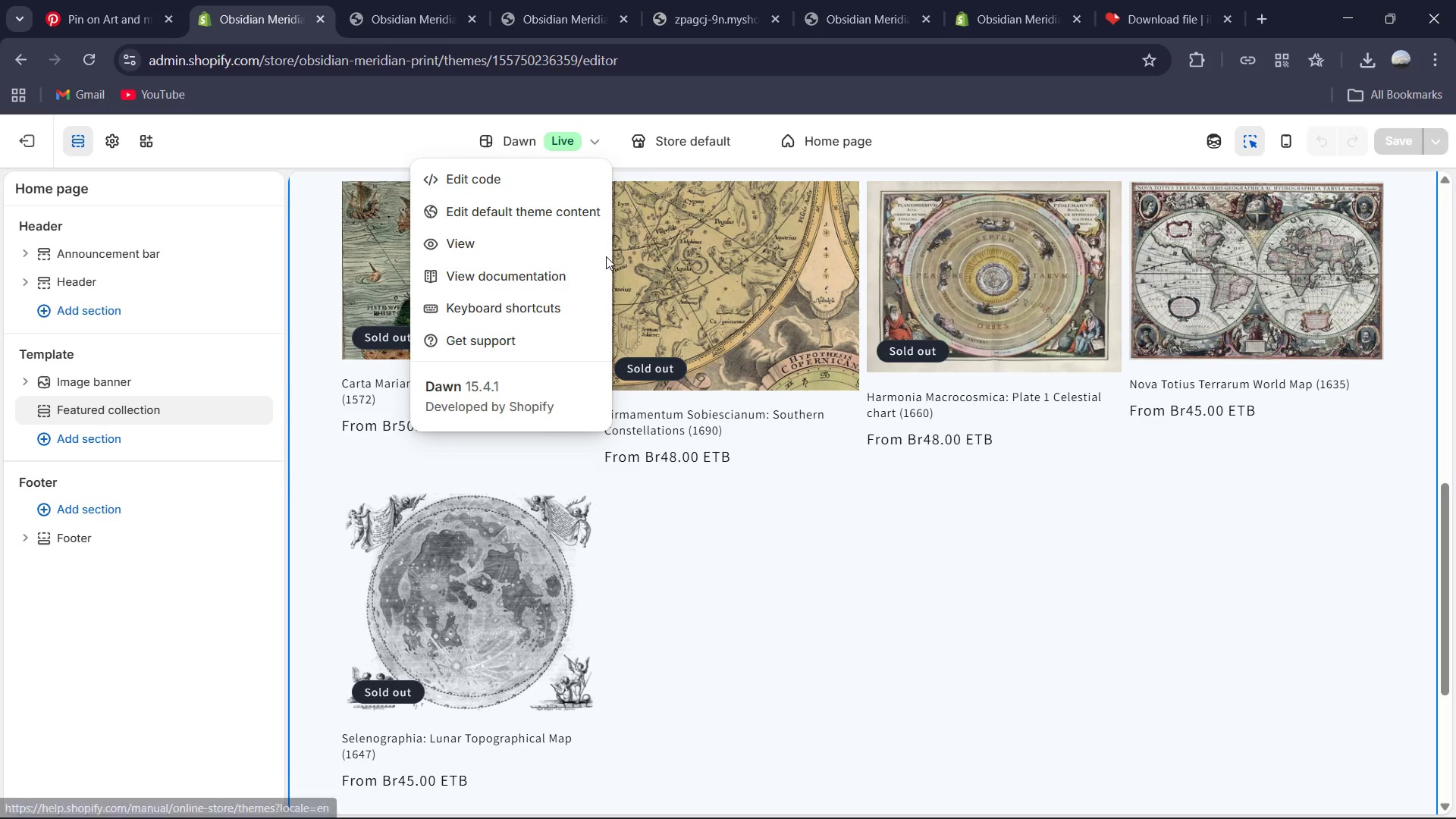 
left_click([1018, 543])
 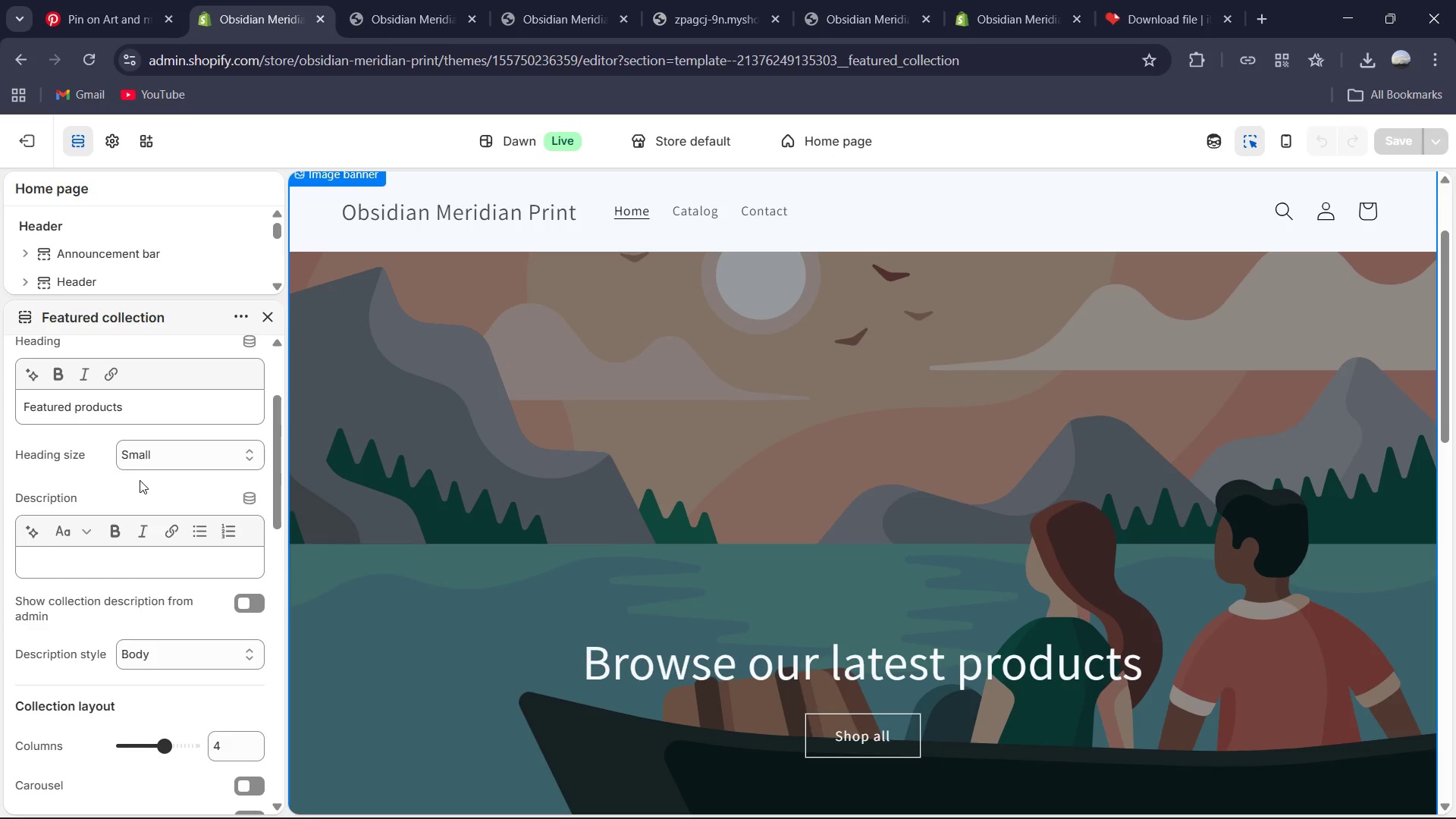 
wait(36.25)
 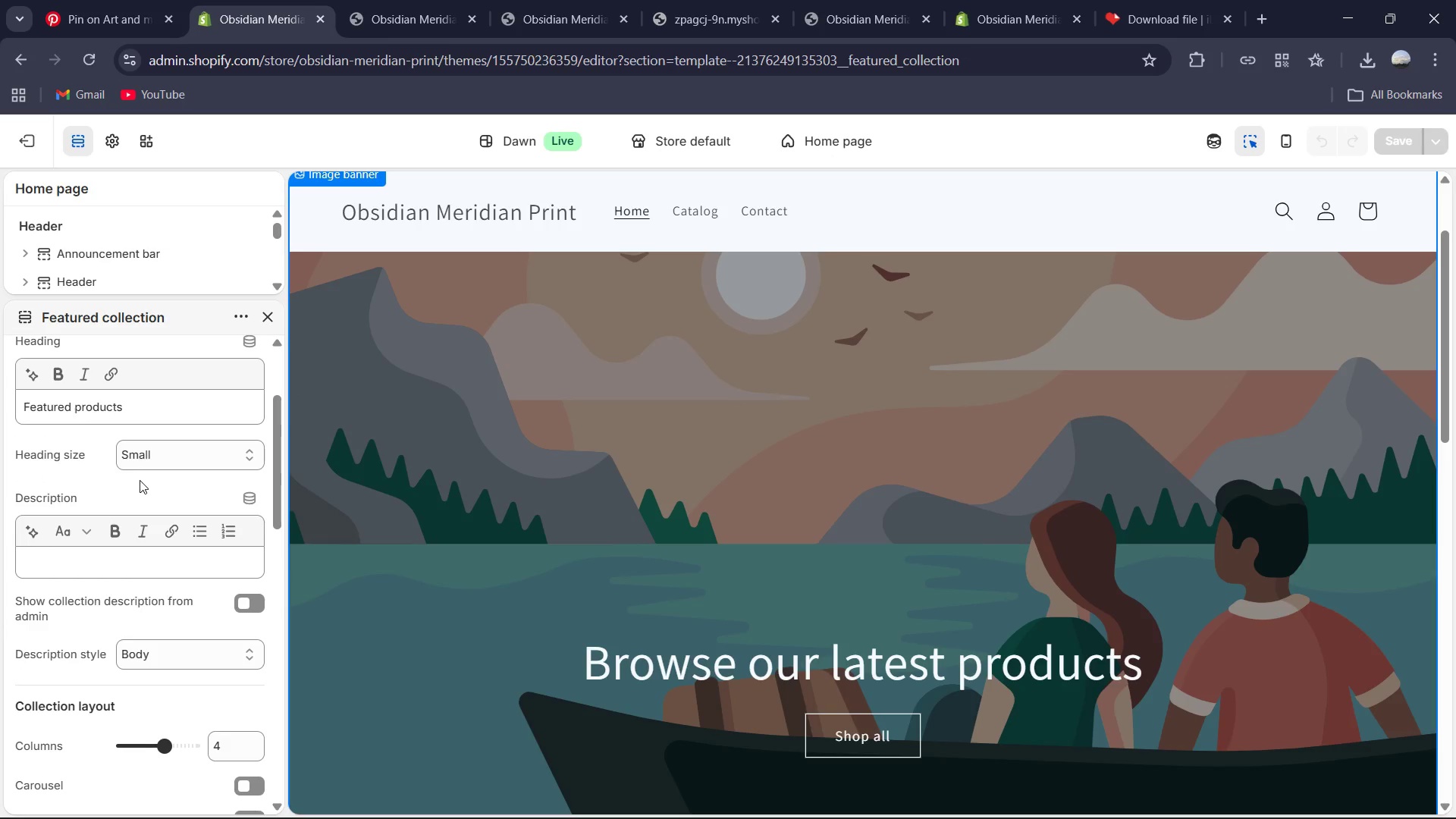 
left_click([24, 279])
 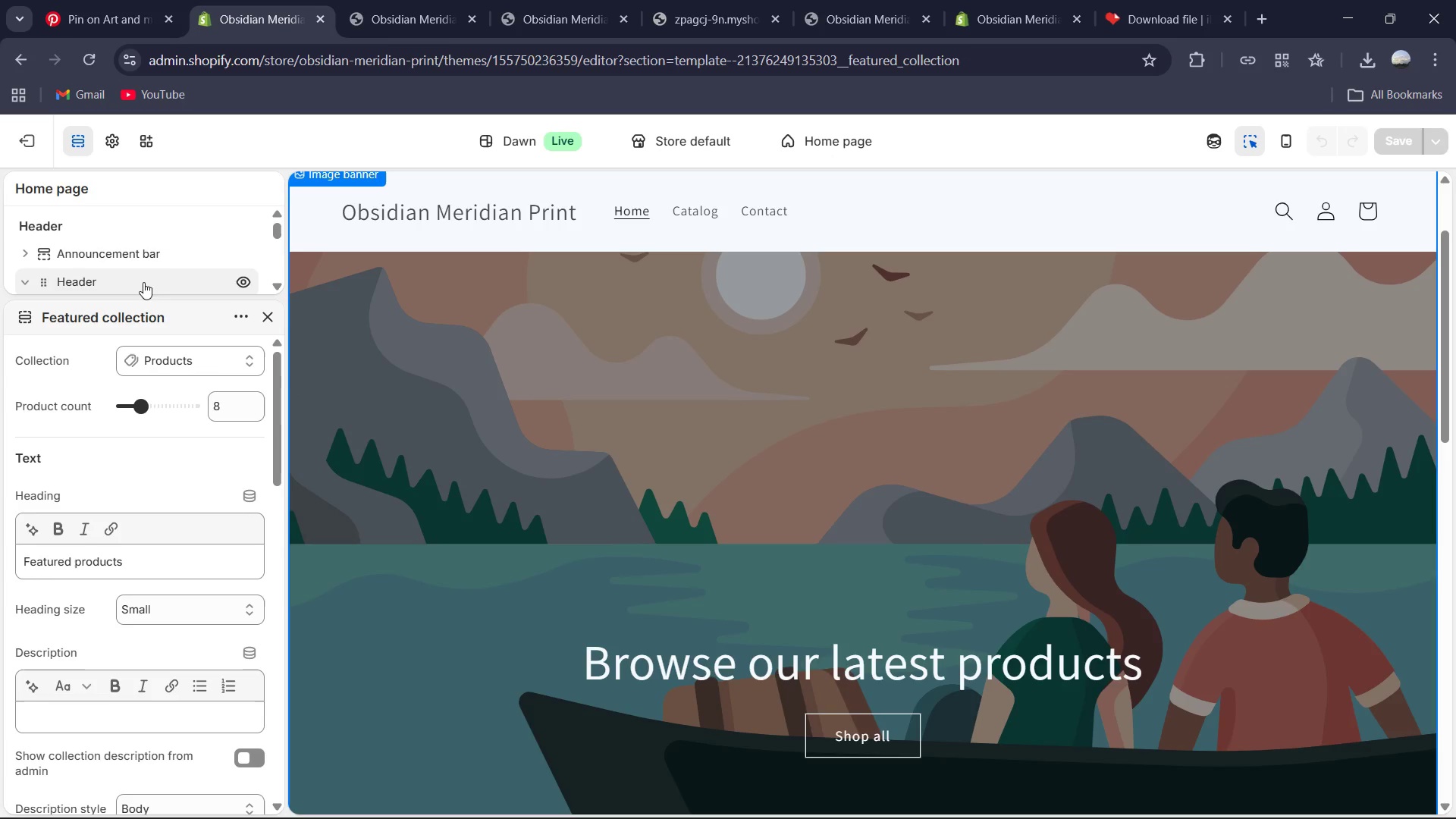 
left_click([246, 281])
 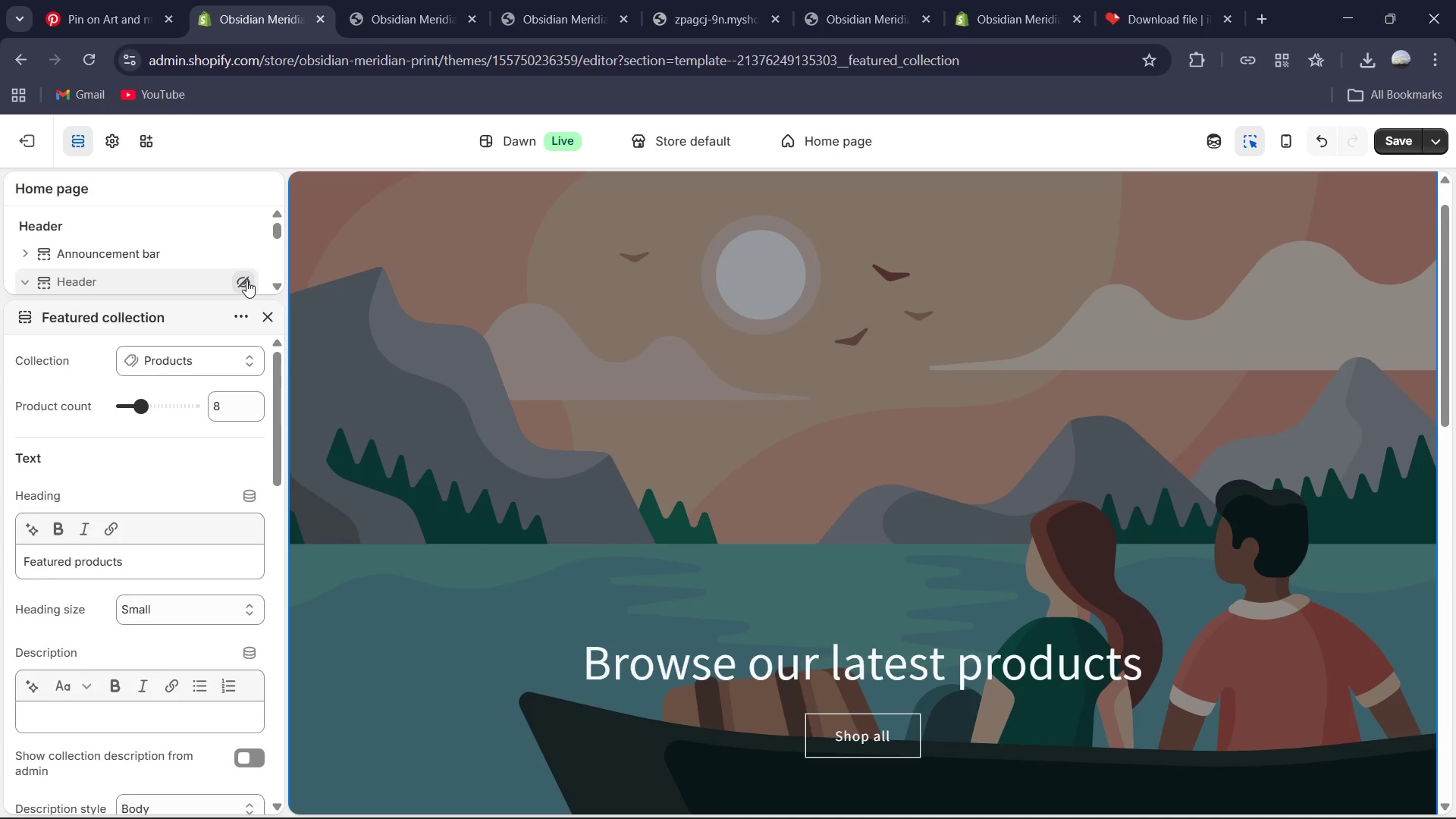 
left_click([246, 281])
 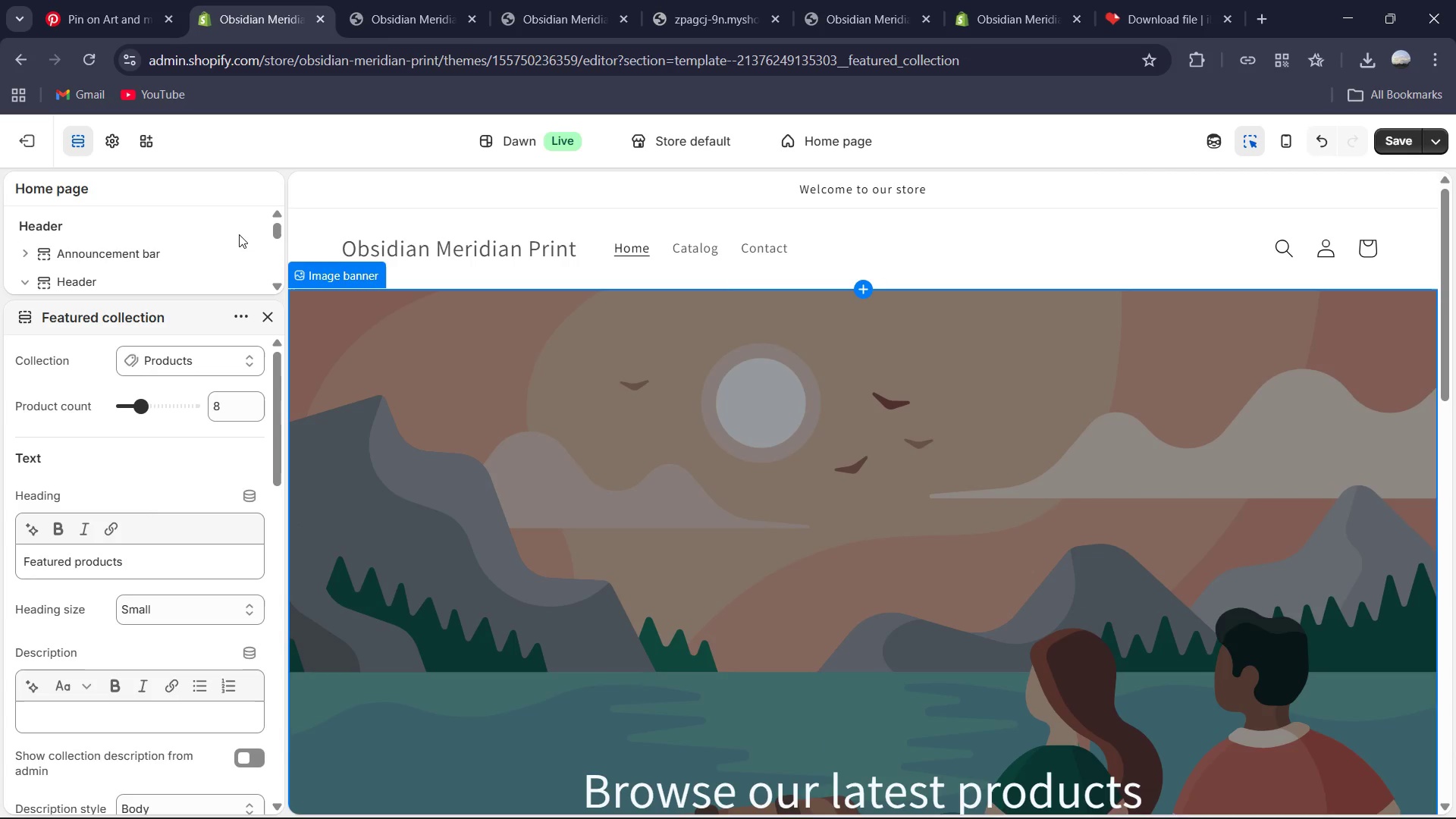 
left_click([243, 256])
 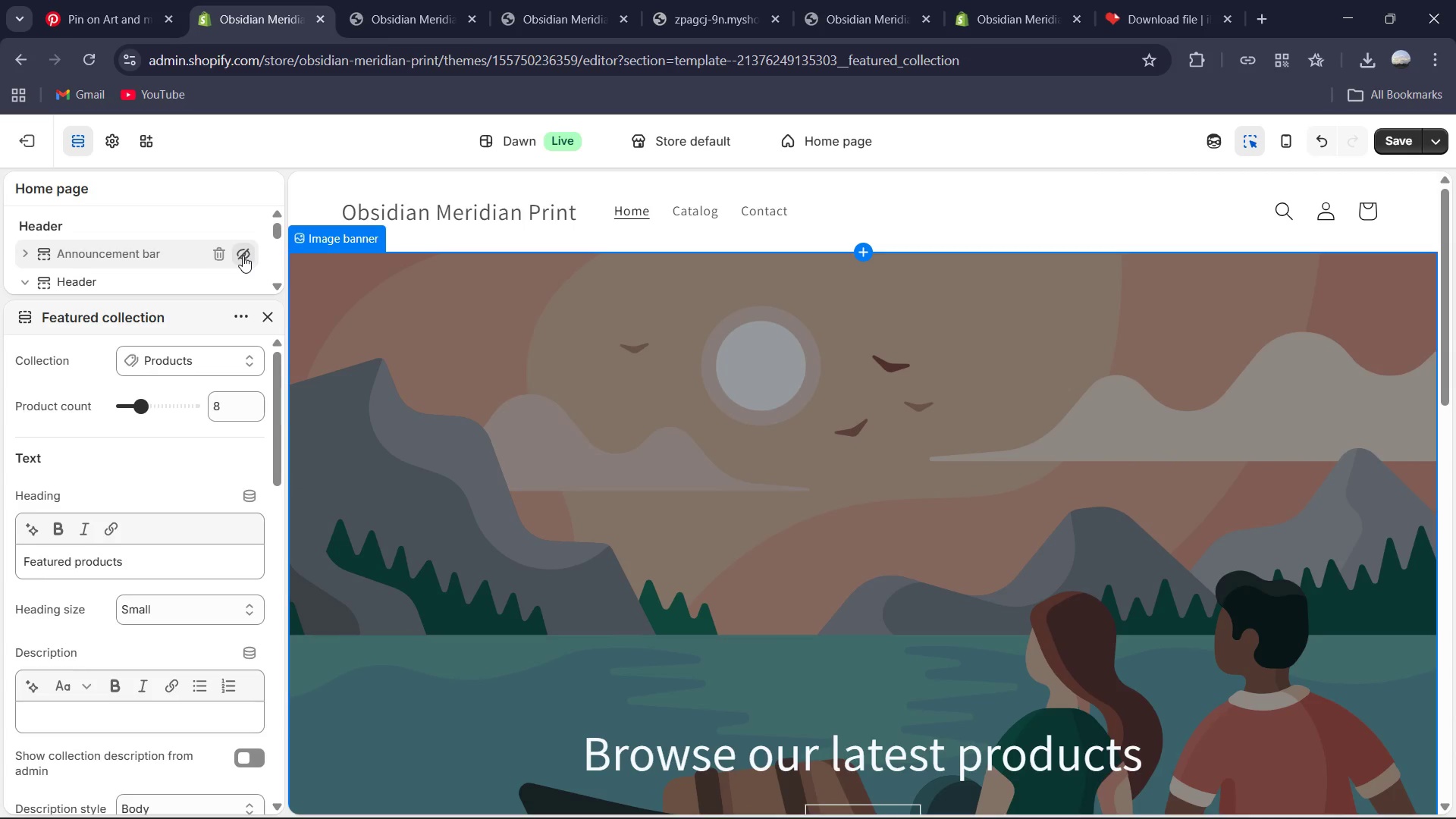 
left_click([243, 256])
 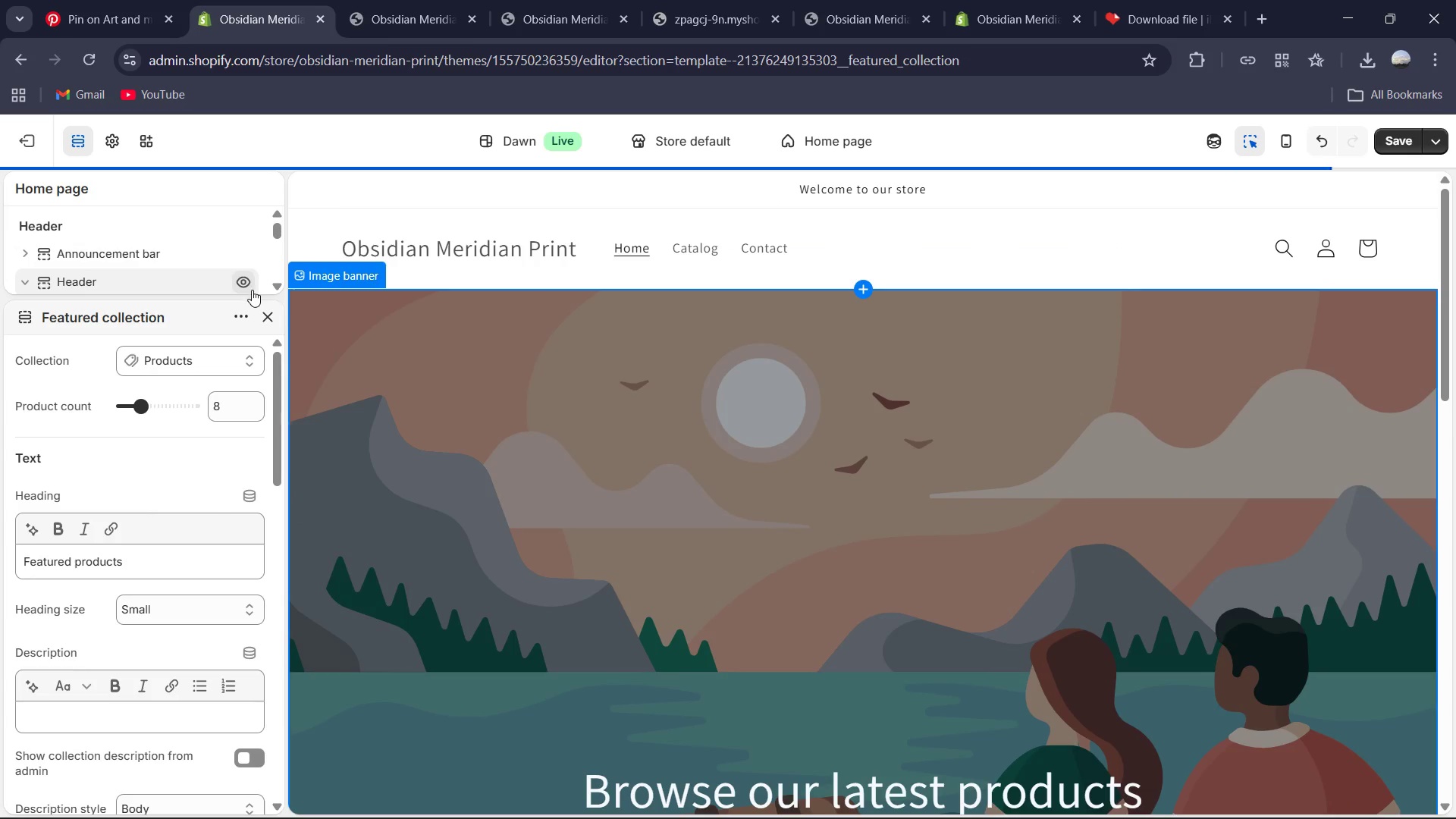 
left_click([243, 281])
 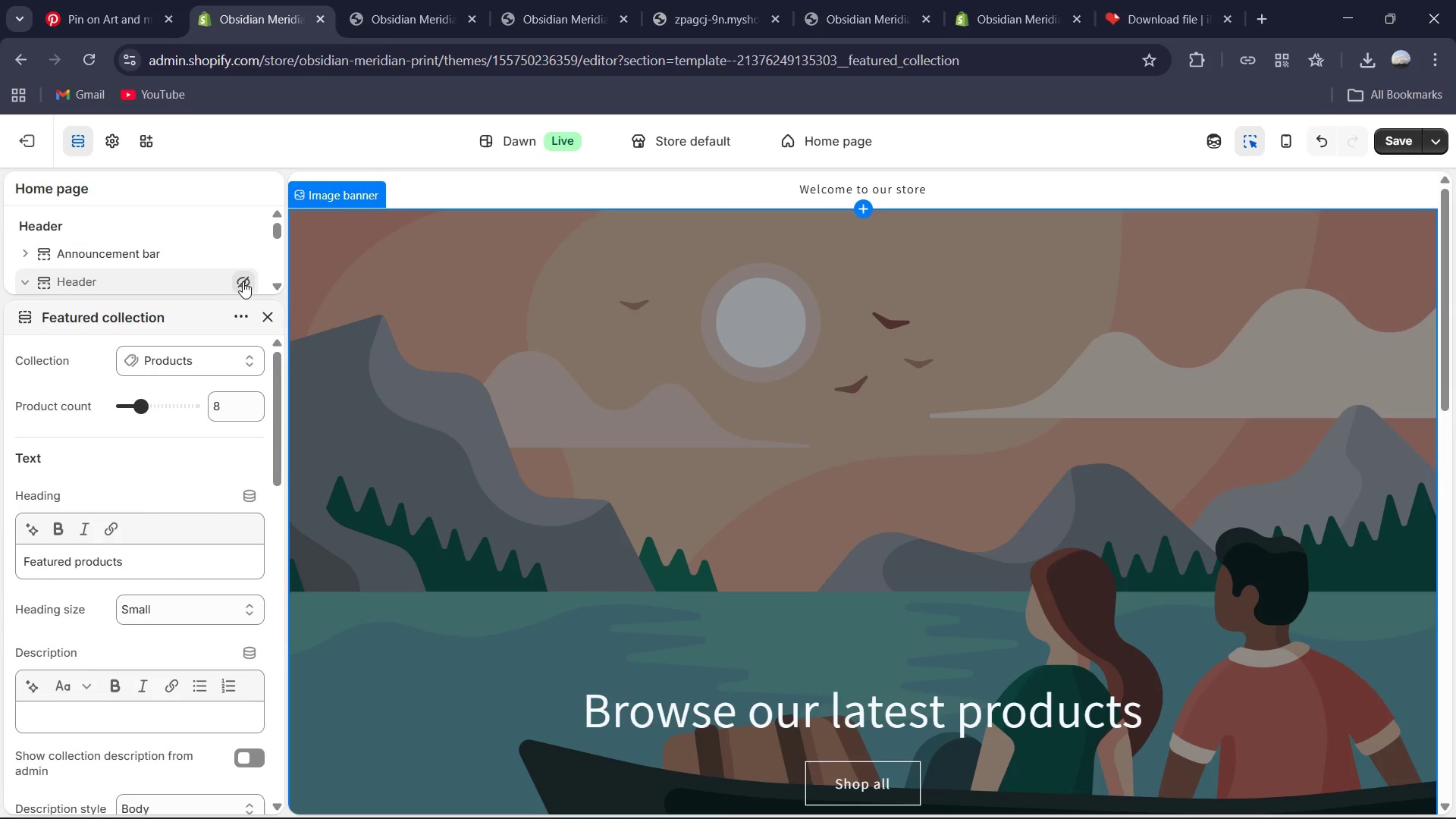 
wait(17.38)
 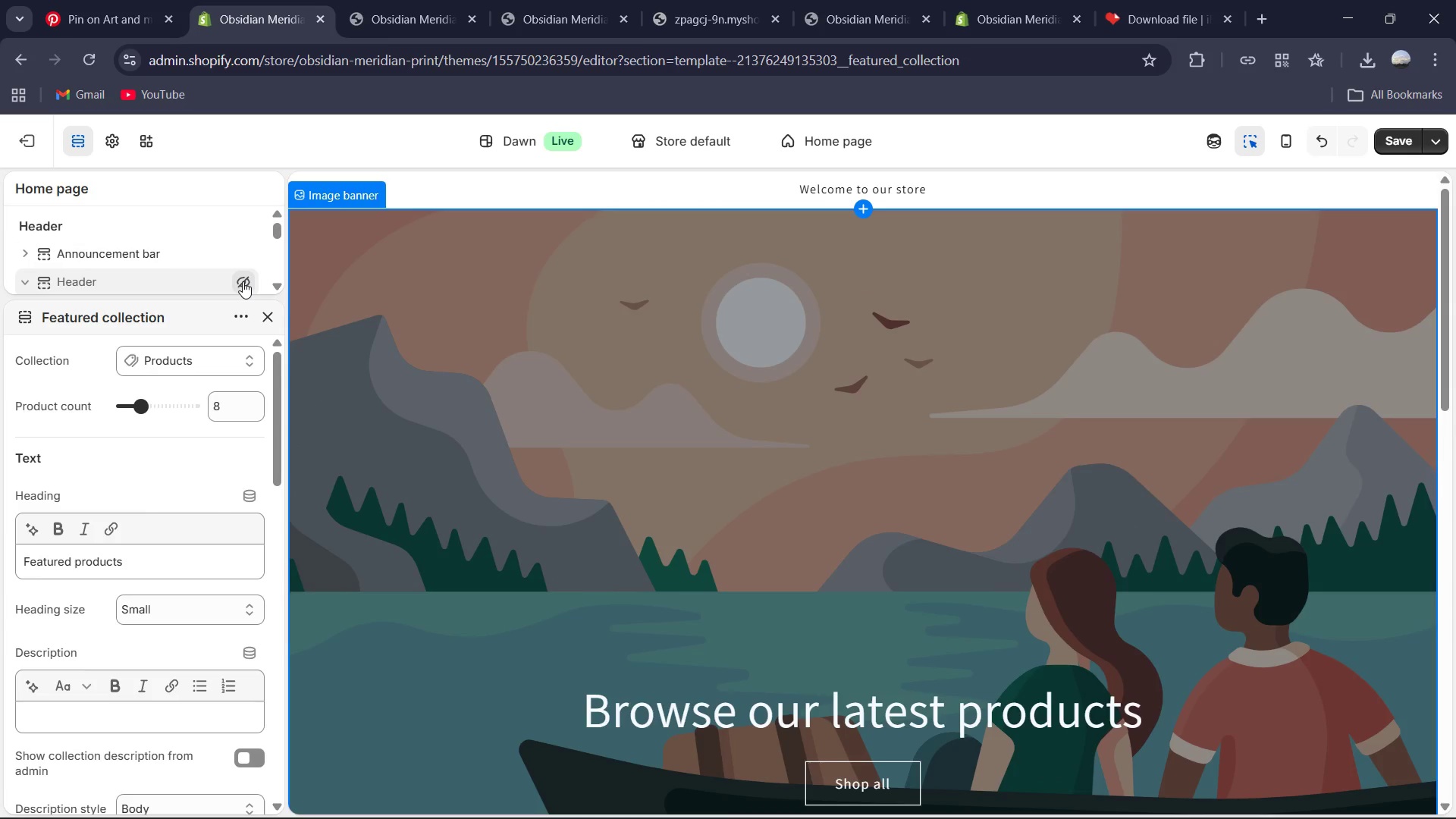 
left_click([1, 152])
 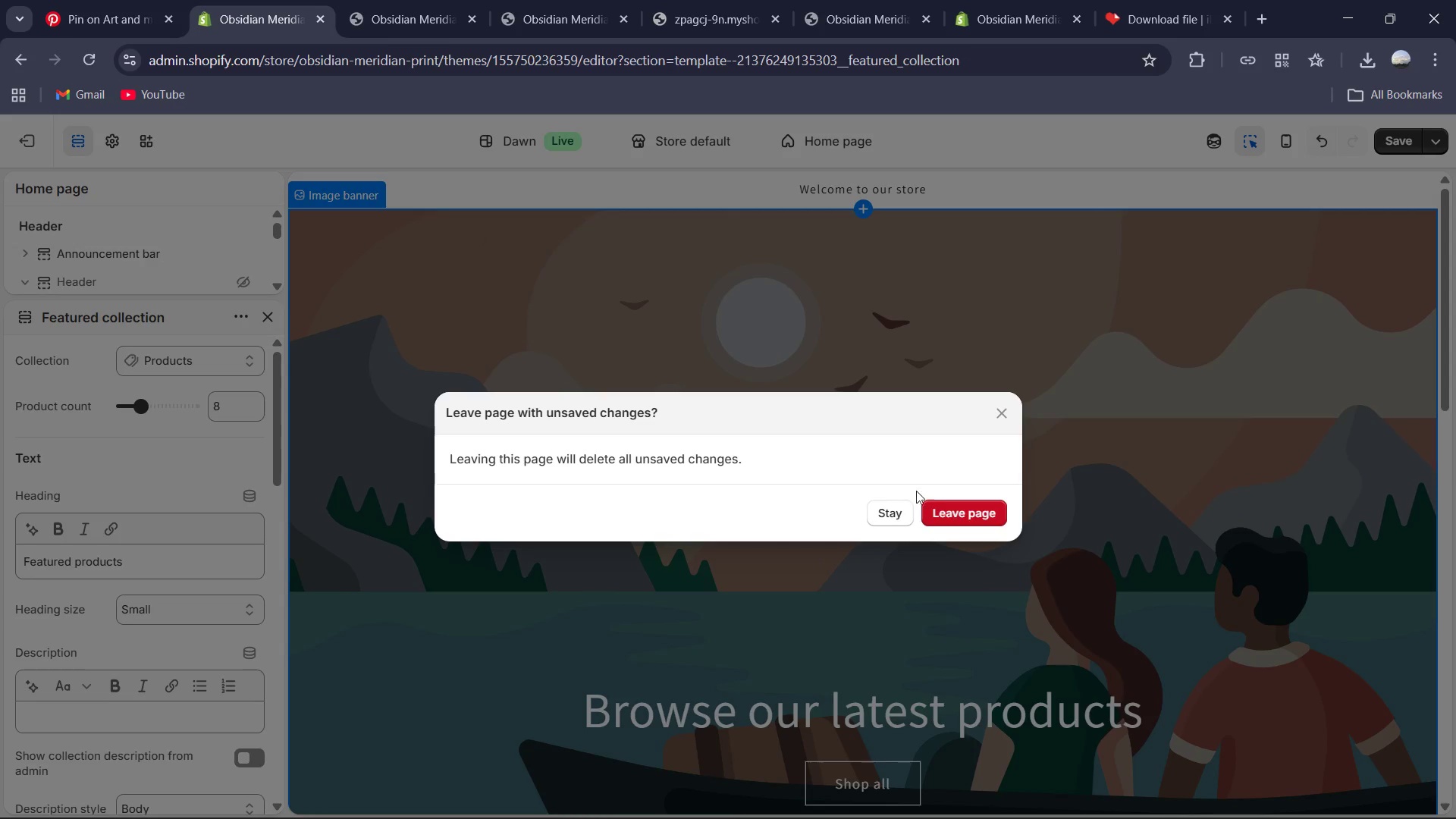 
left_click([940, 509])
 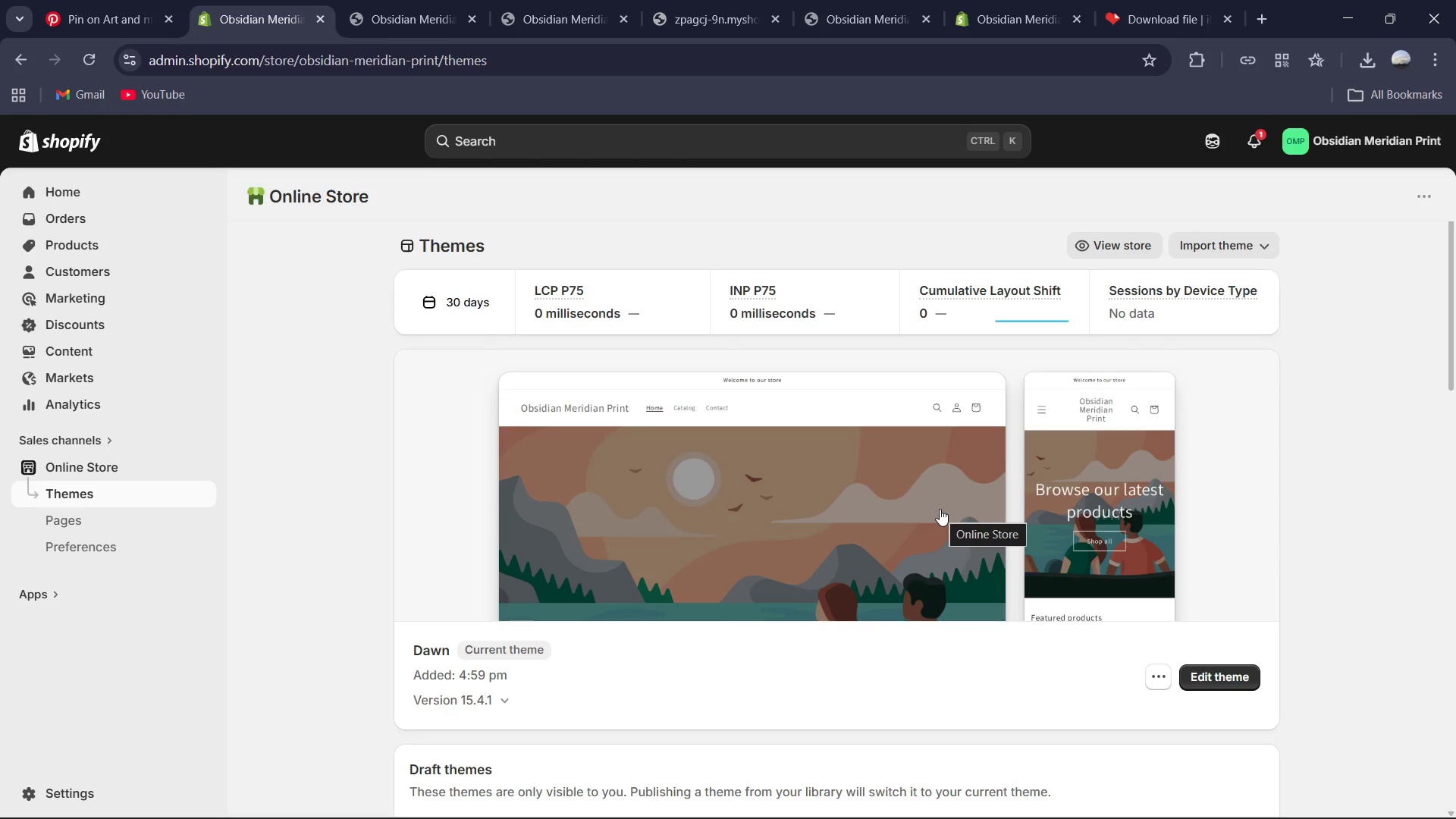 
wait(12.08)
 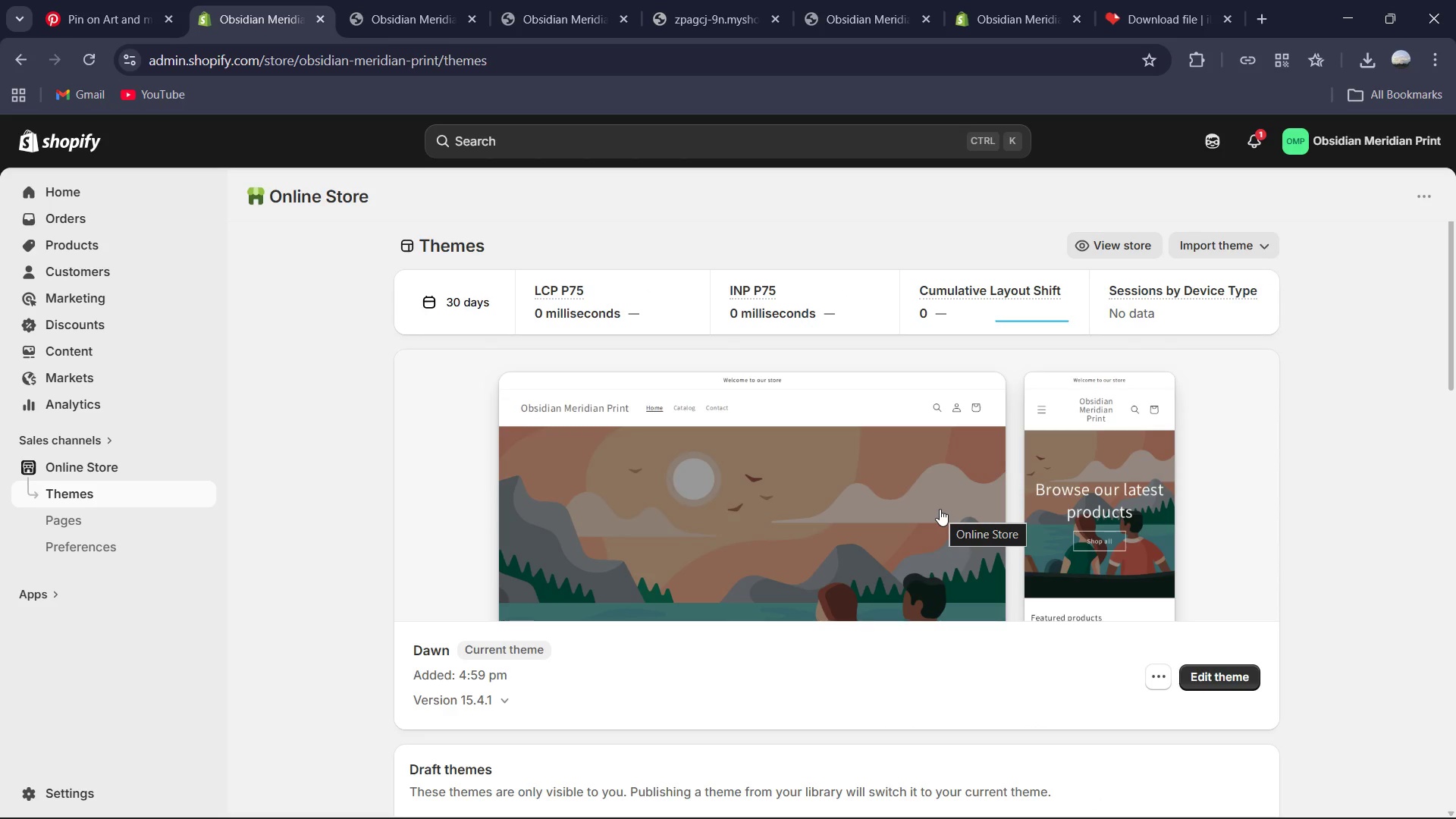 
left_click([117, 498])
 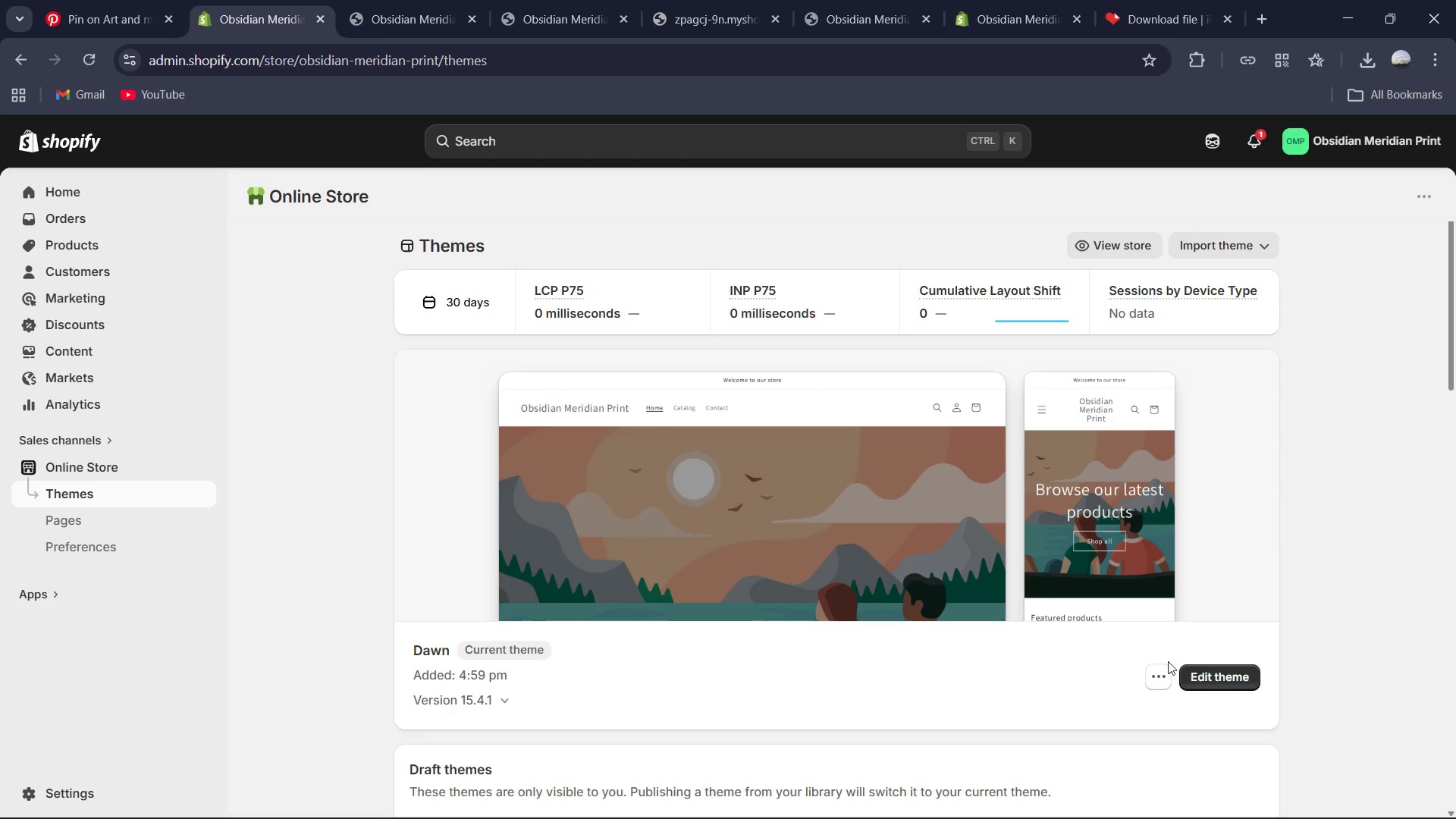 
left_click([1196, 670])
 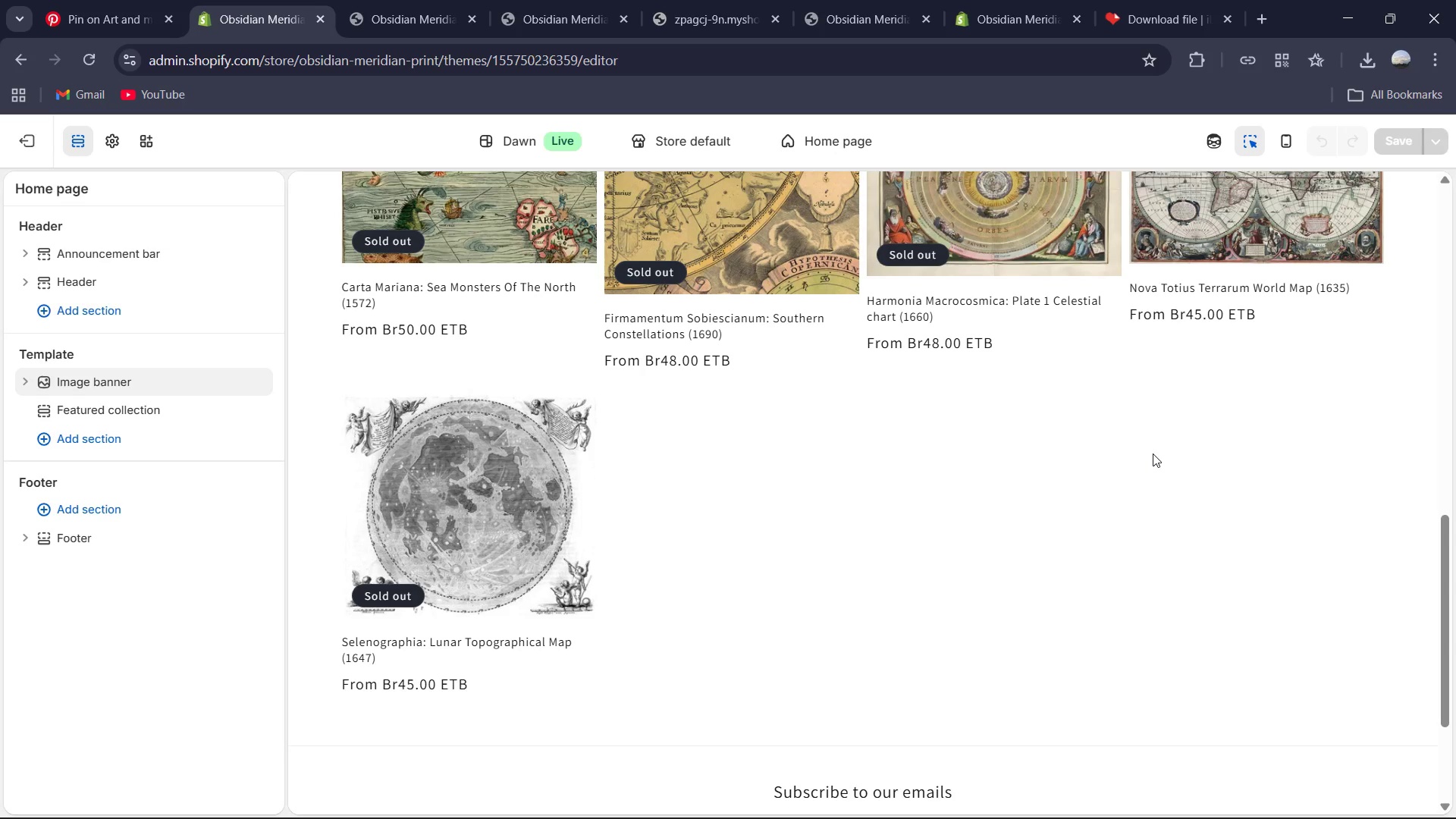 
wait(37.77)
 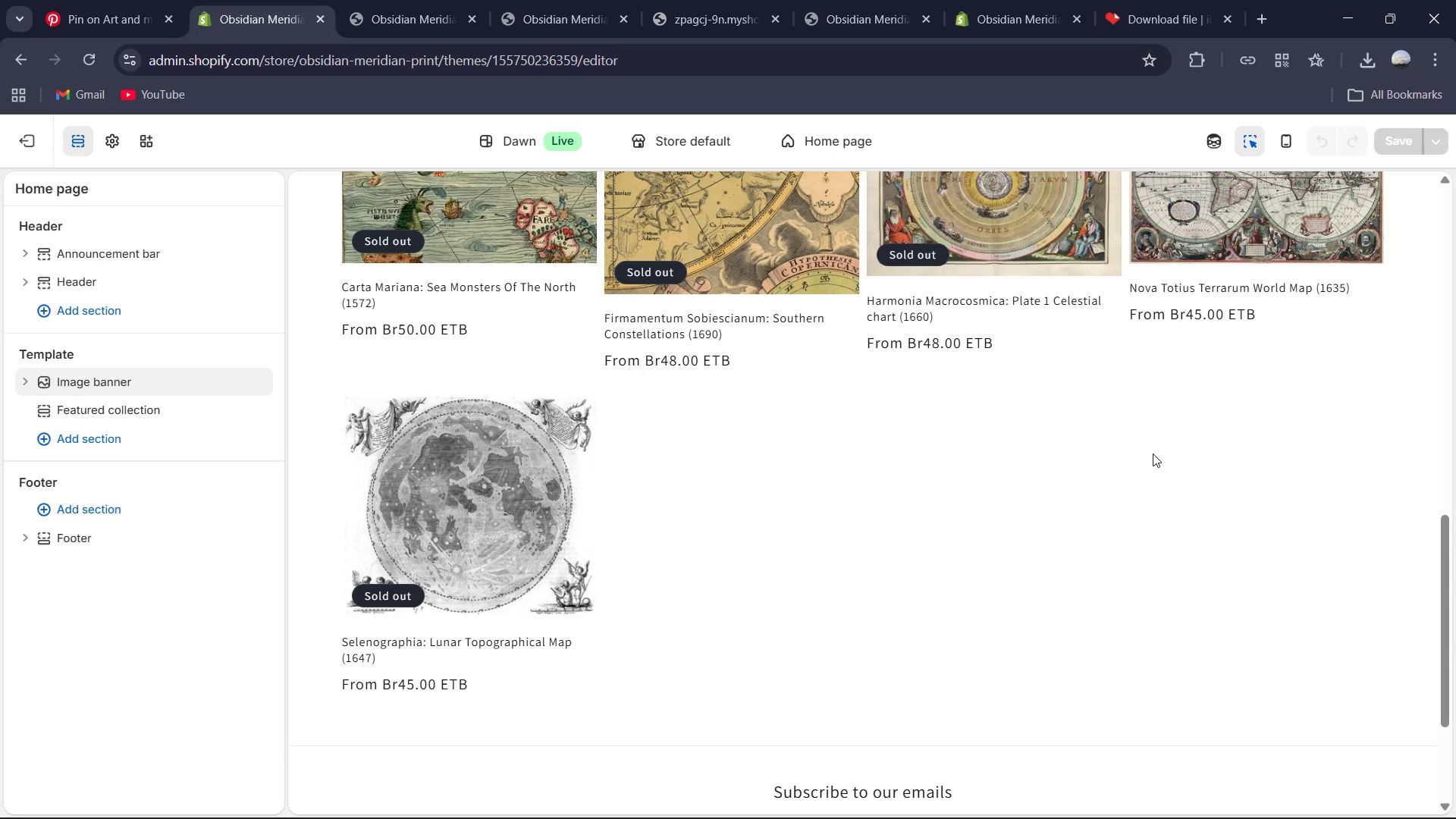 
left_click([130, 414])
 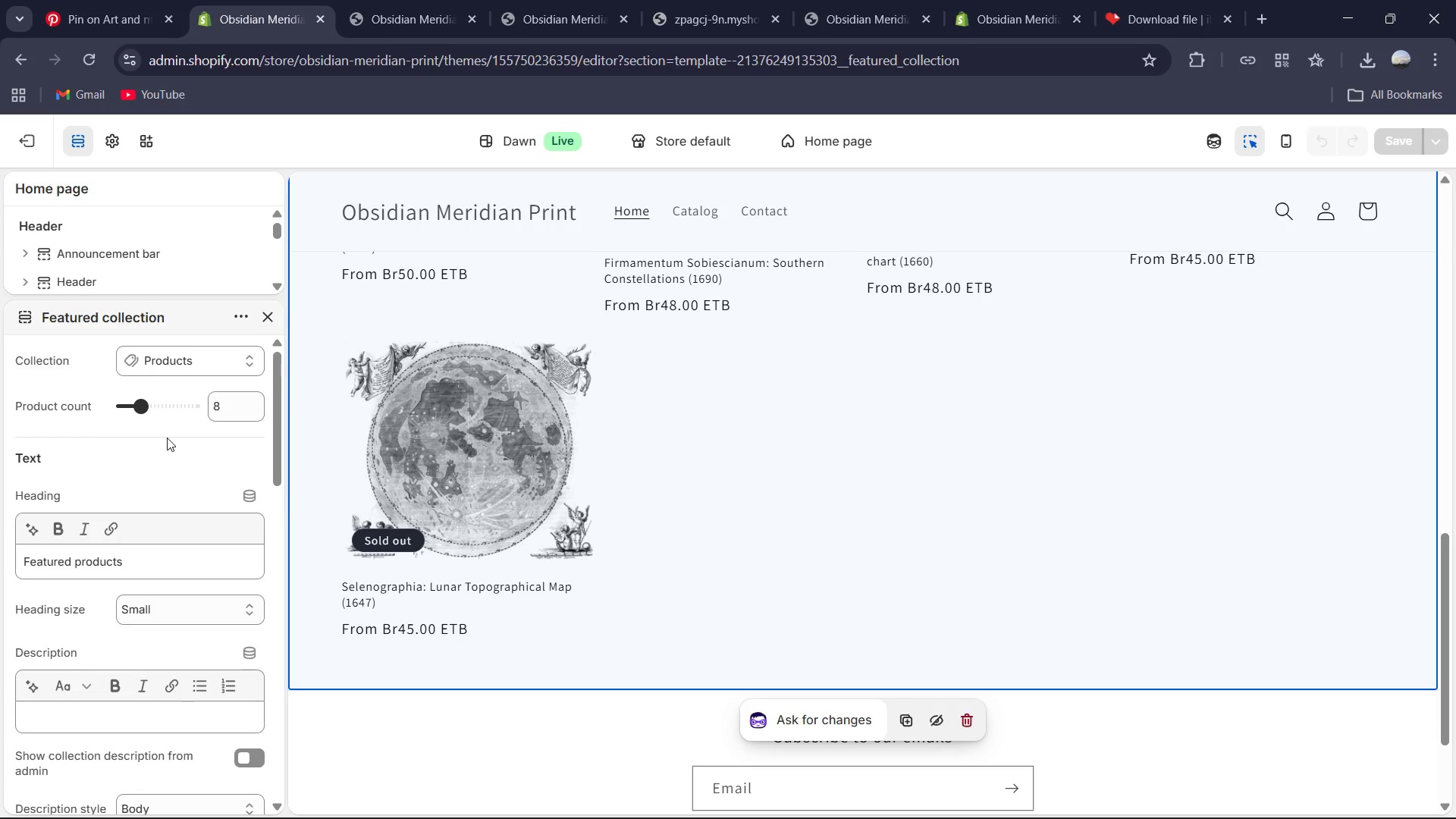 
wait(29.45)
 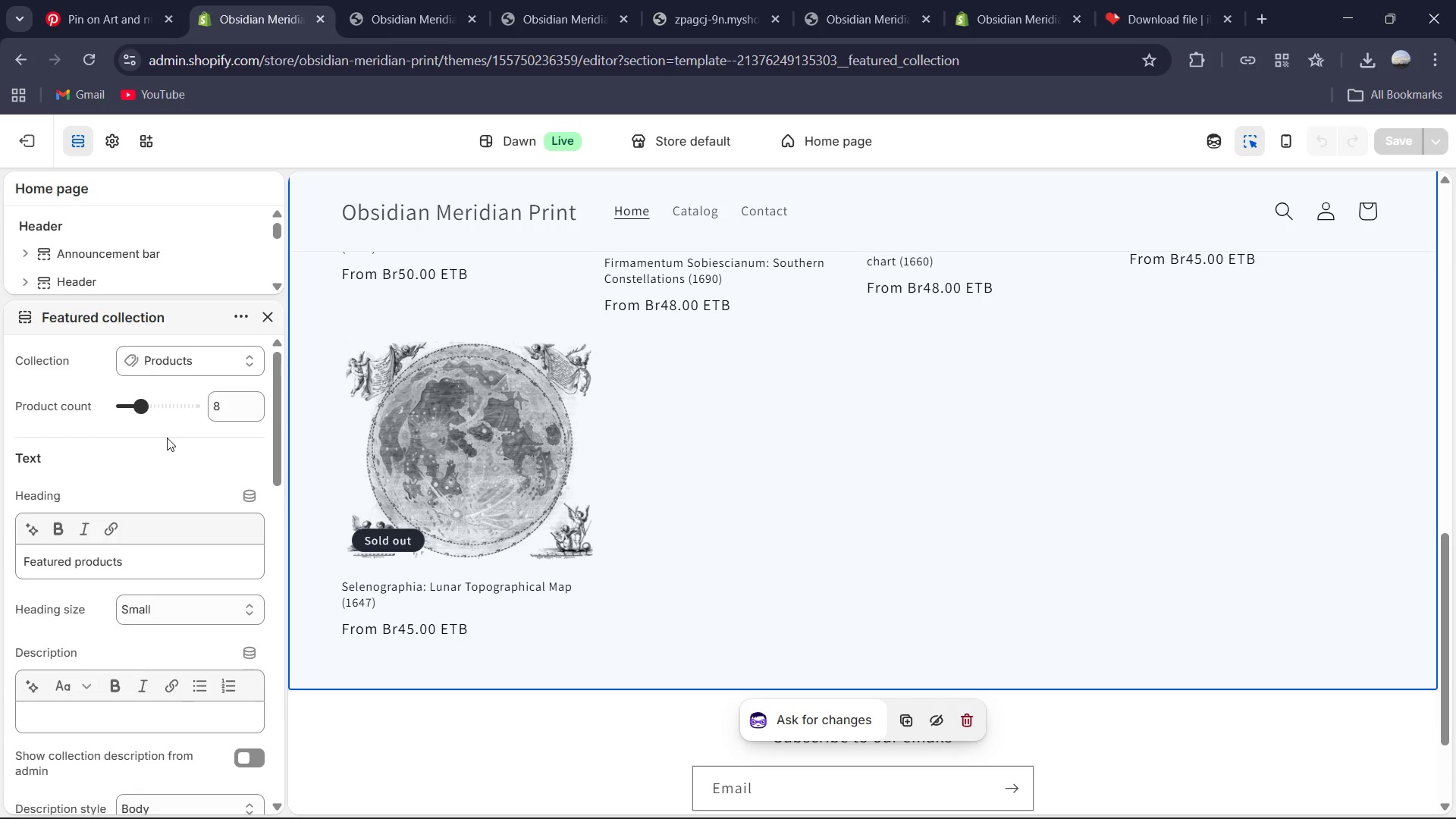 
left_click([212, 362])
 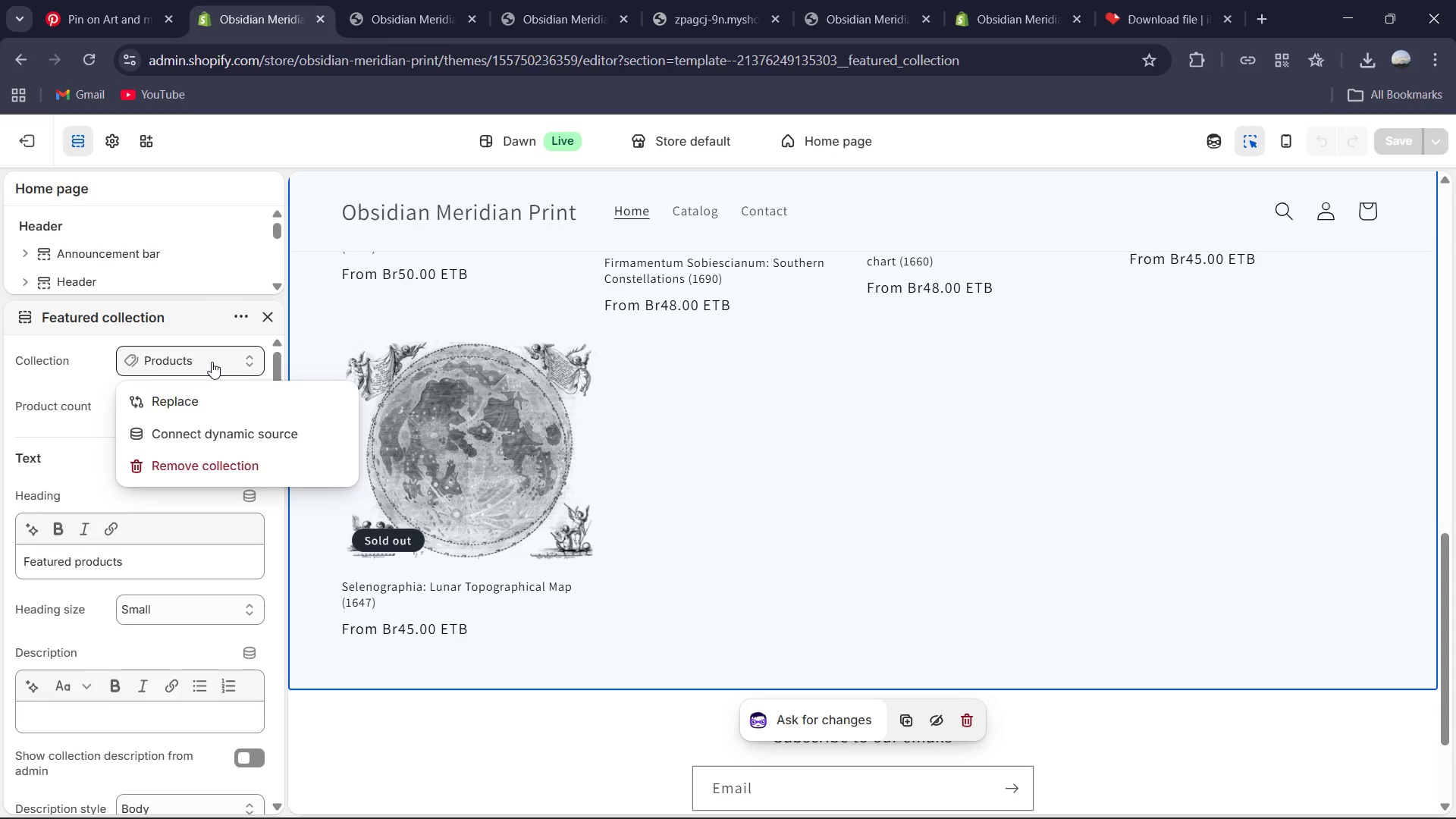 
wait(9.64)
 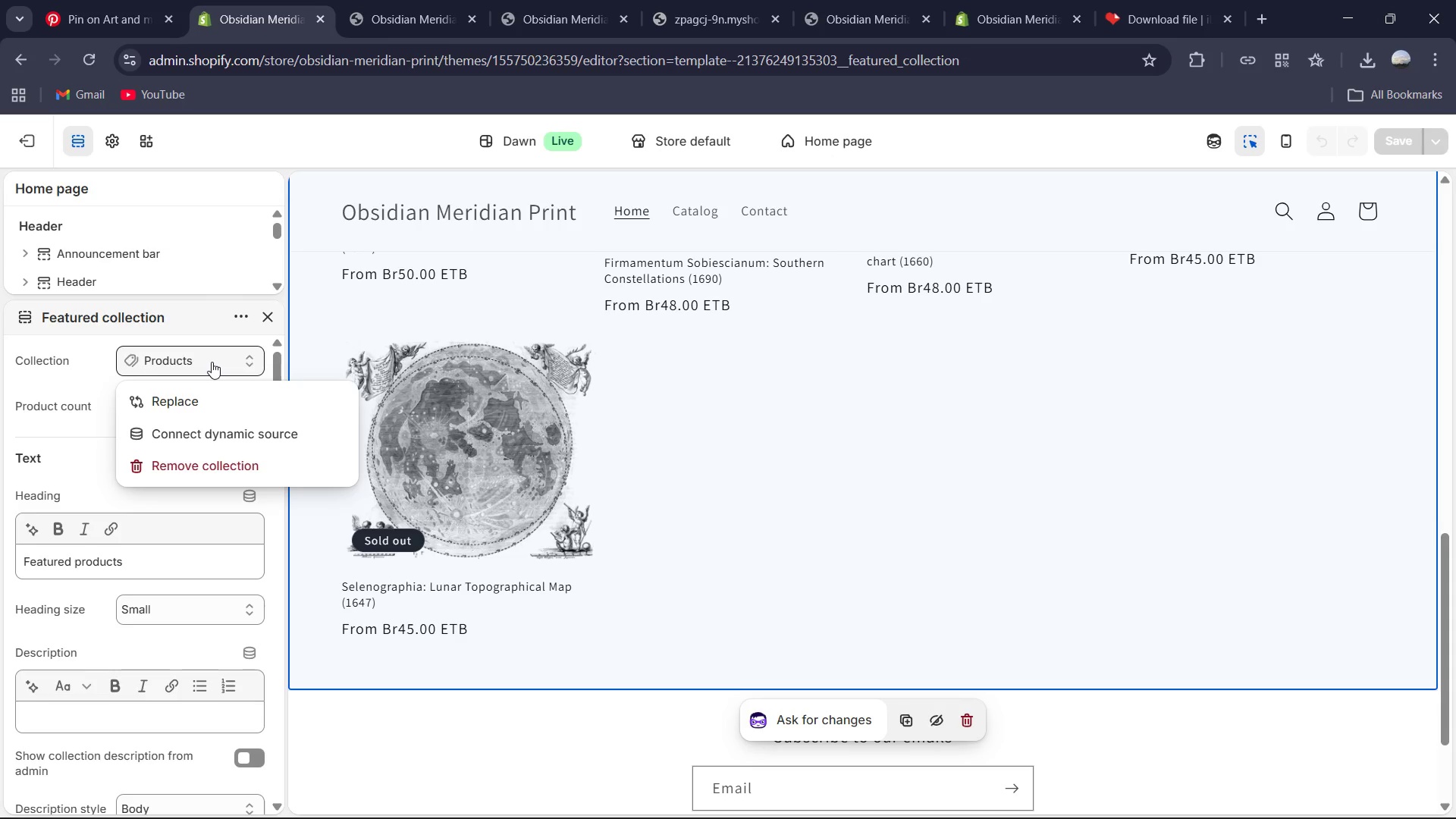 
left_click([71, 425])
 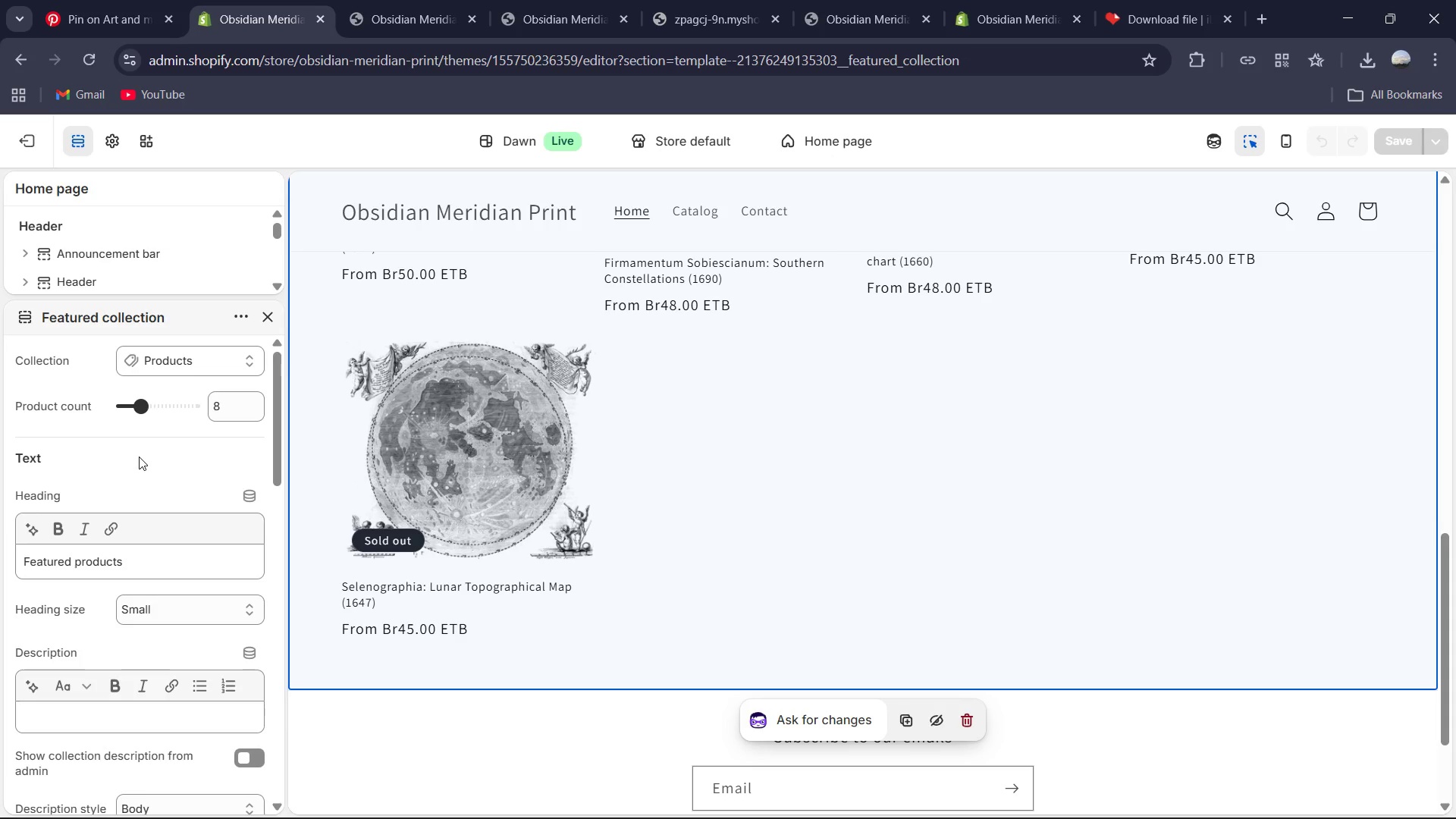 
mouse_move([457, 307])
 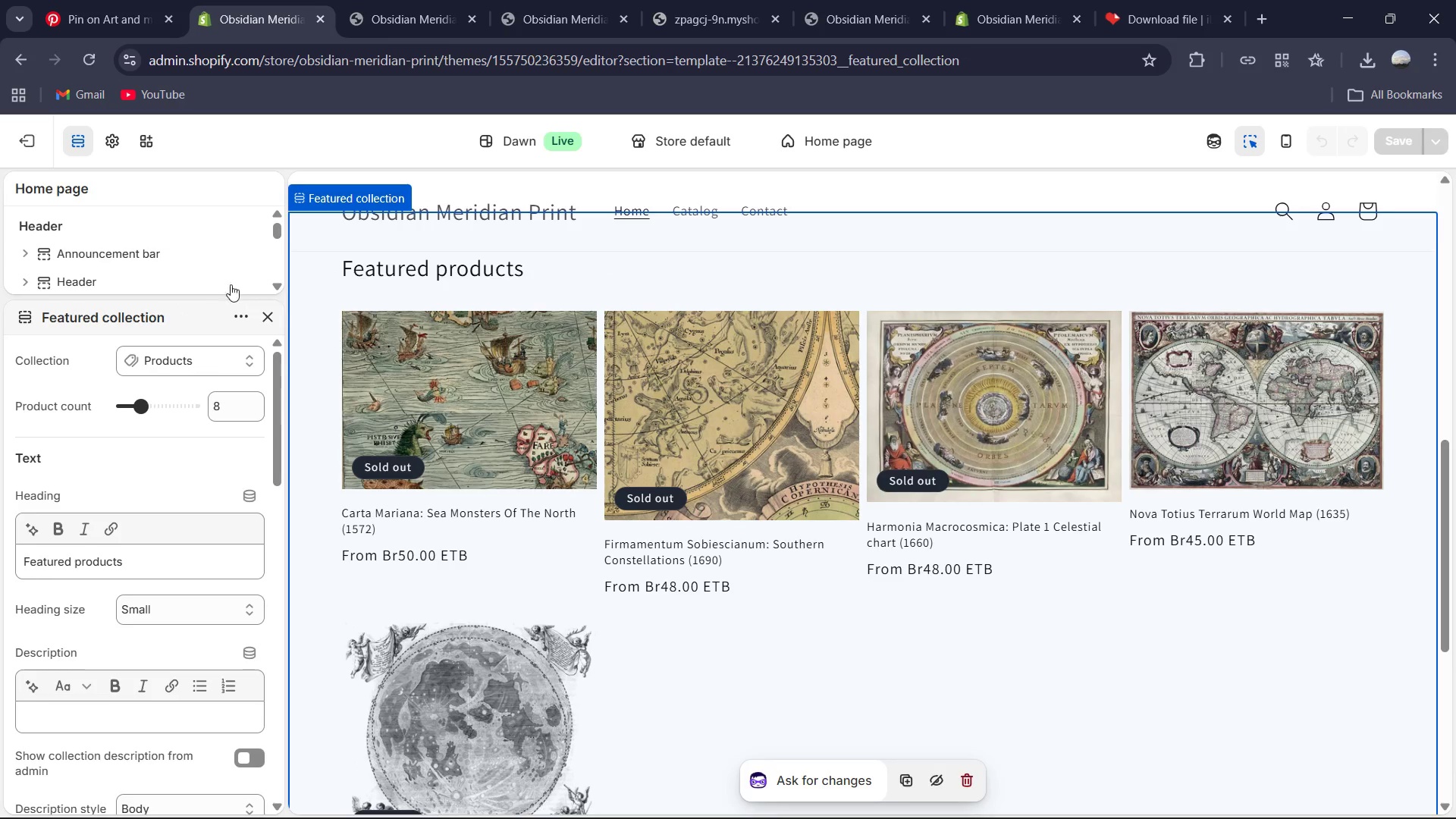 
wait(8.84)
 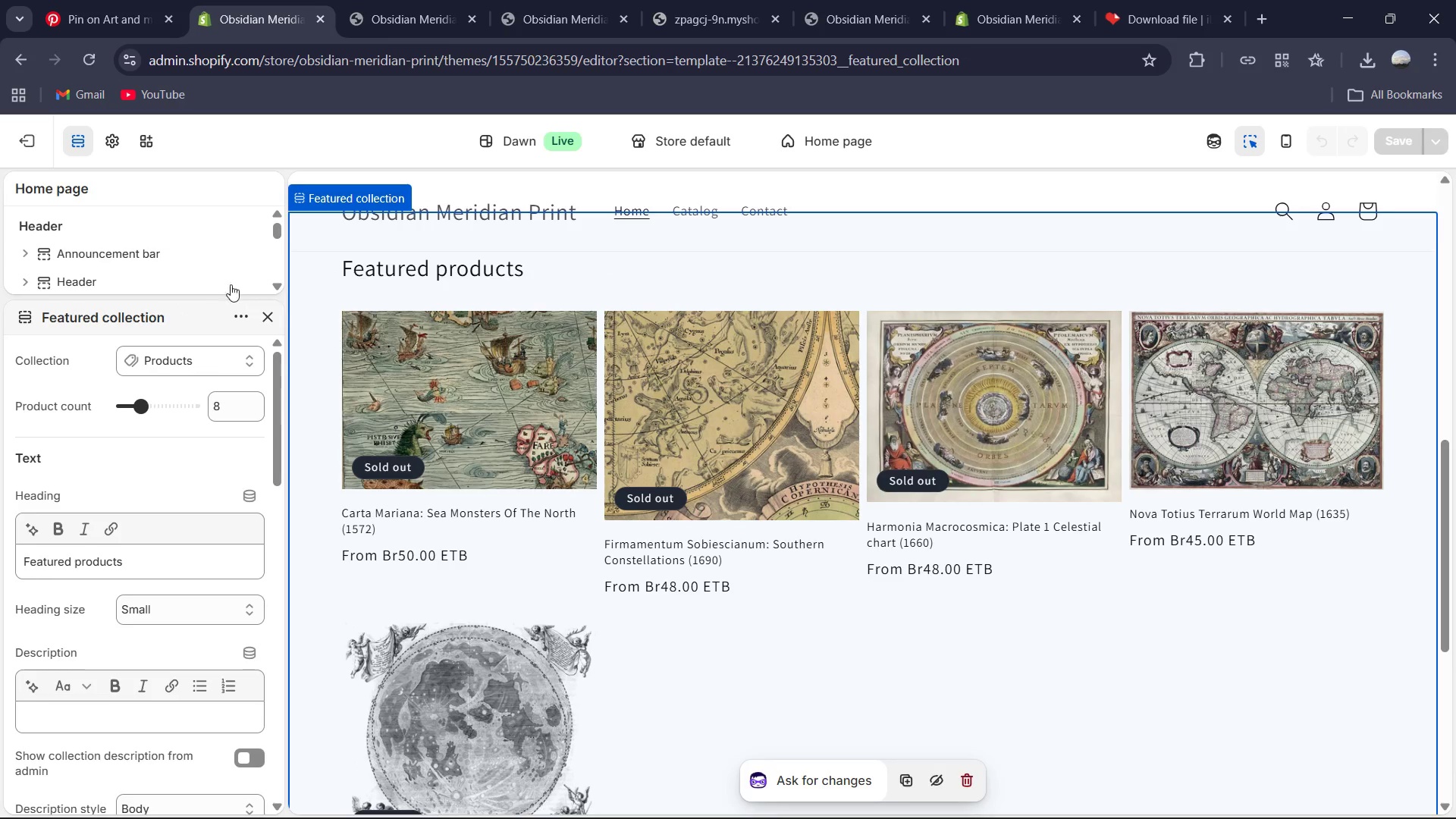 
left_click([138, 538])
 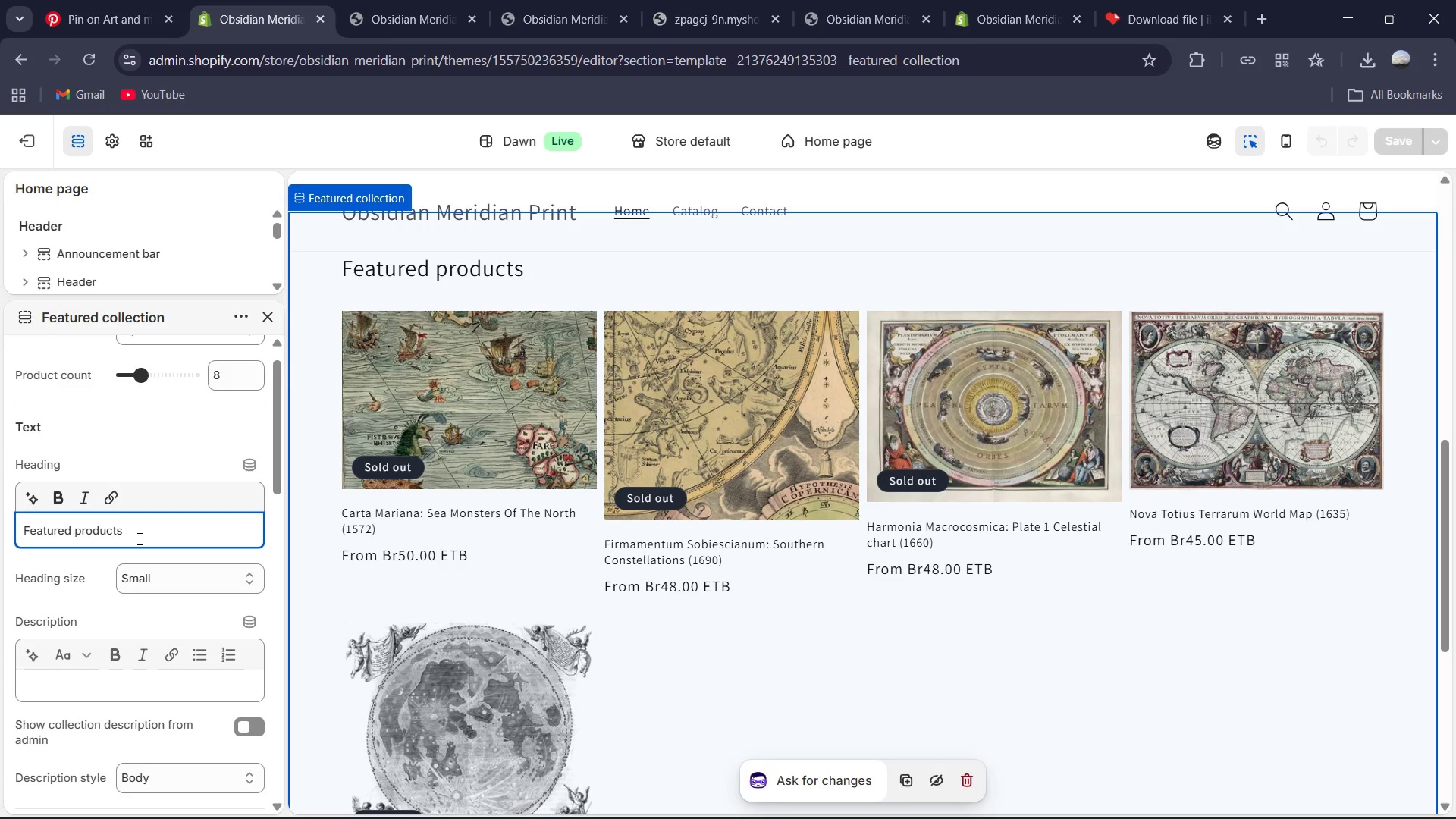 
hold_key(key=Backspace, duration=1.5)
 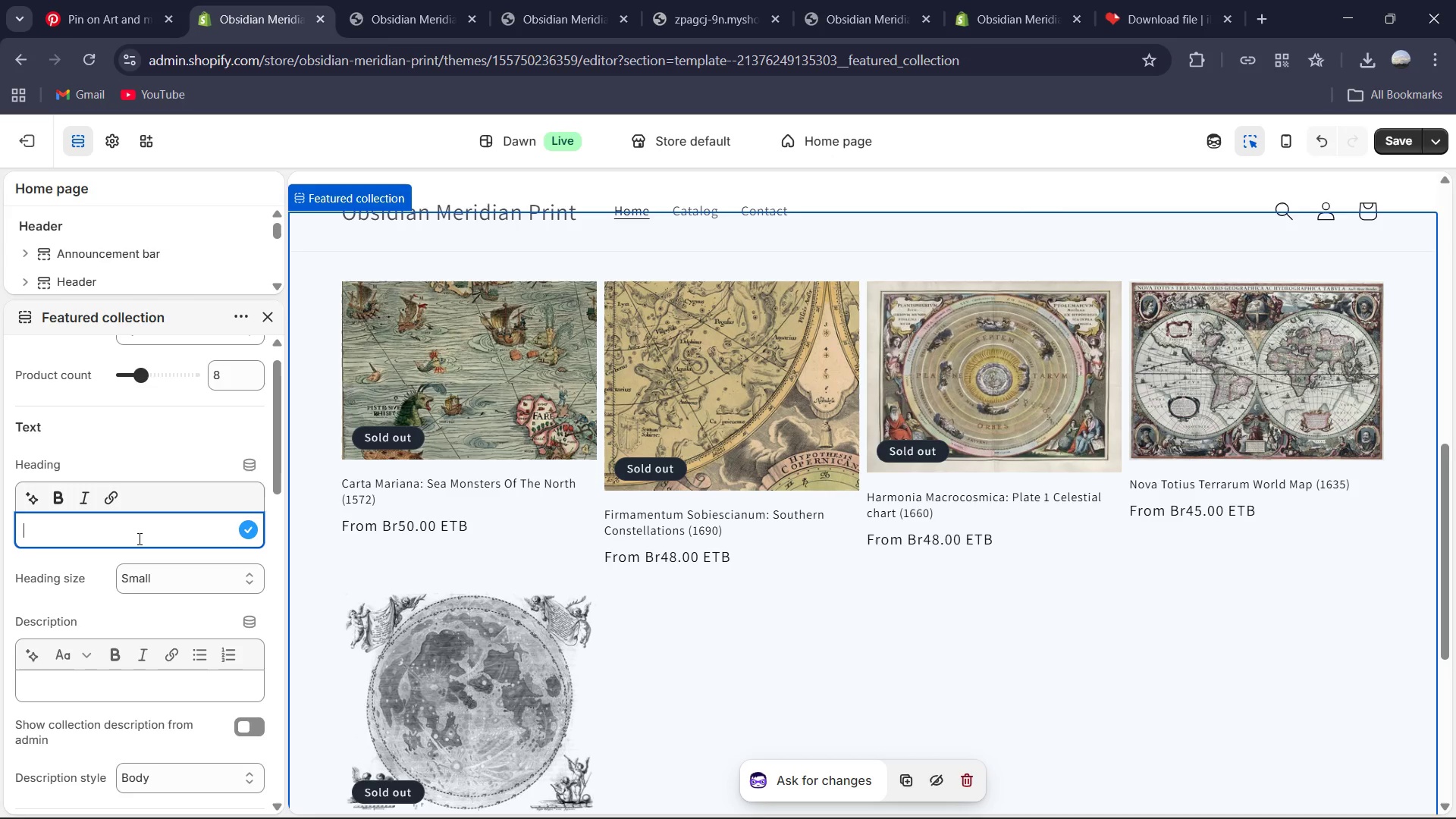 
hold_key(key=Backspace, duration=0.45)
 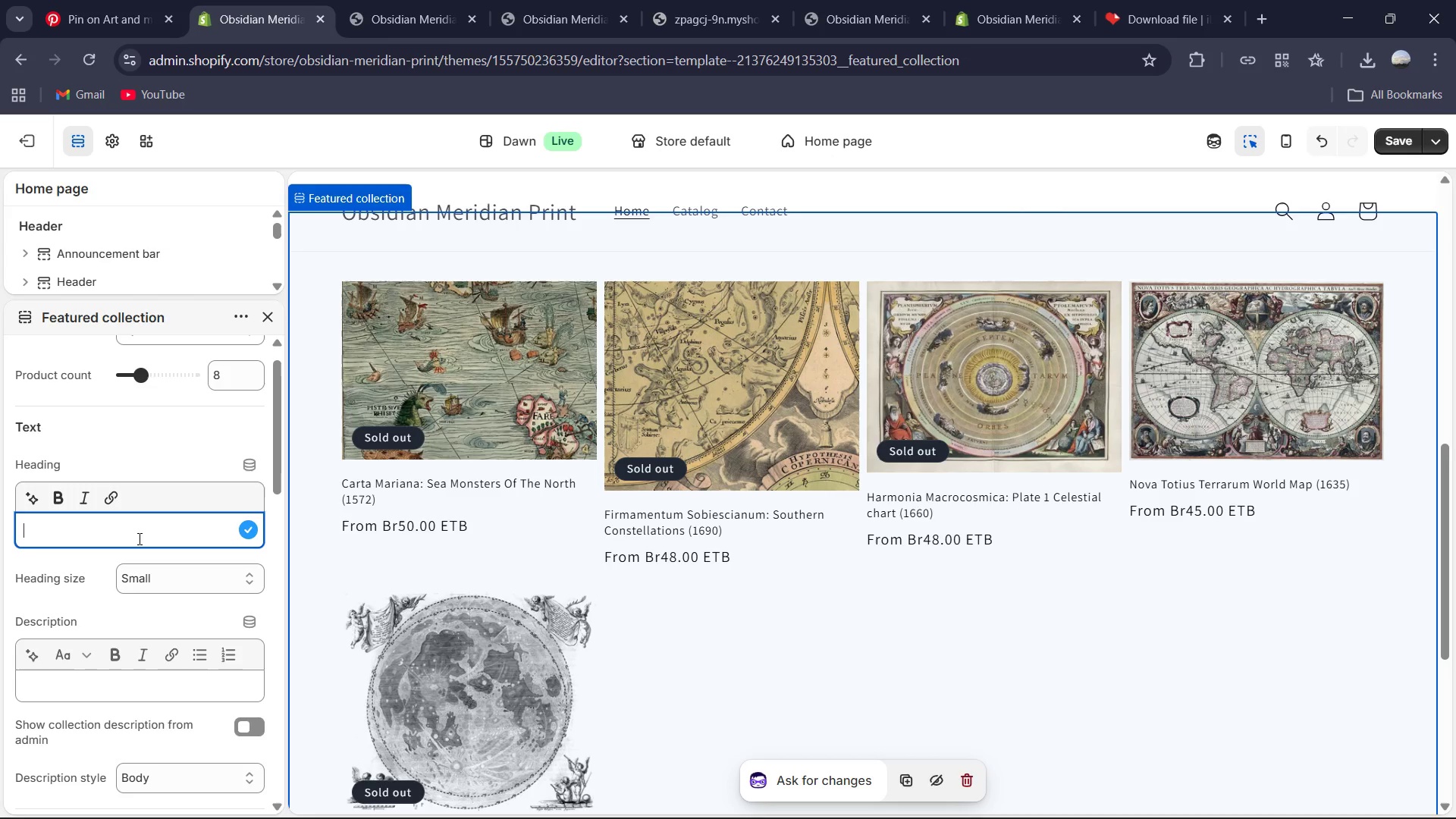 
type(The 17th )
key(Backspace)
type(-Century Arhive)
 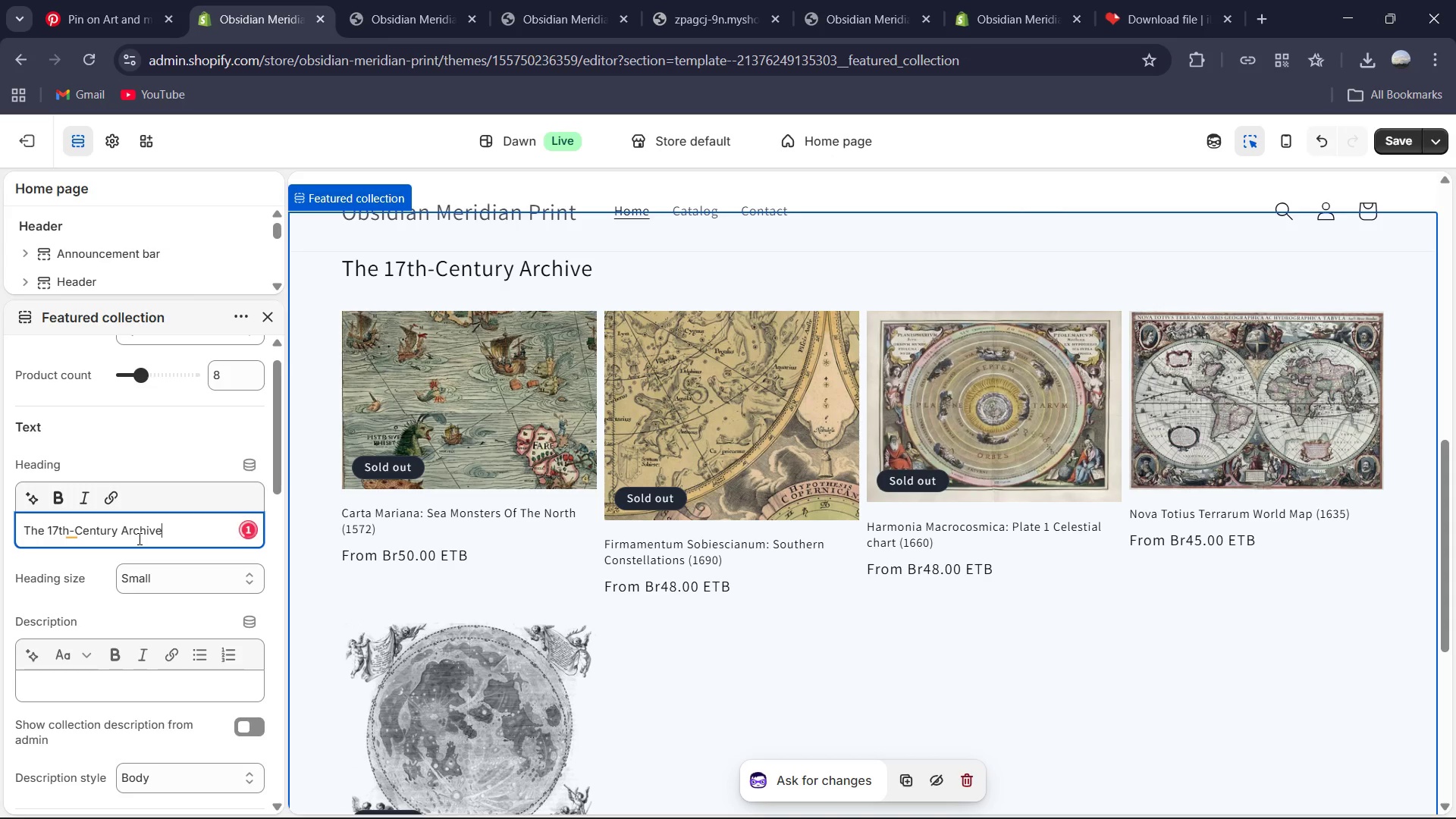 
left_click([70, 532])
 